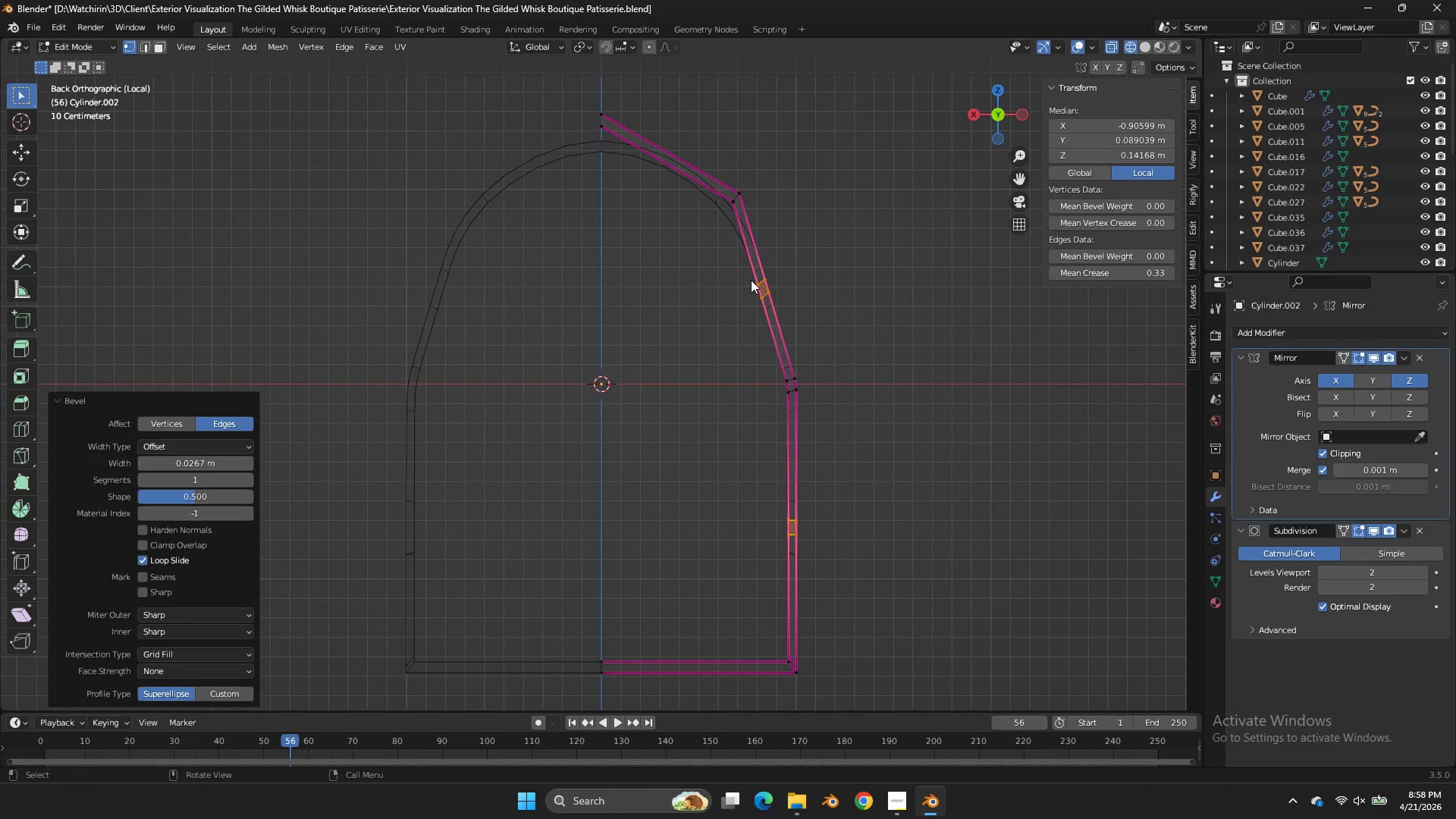 
left_click([751, 280])
 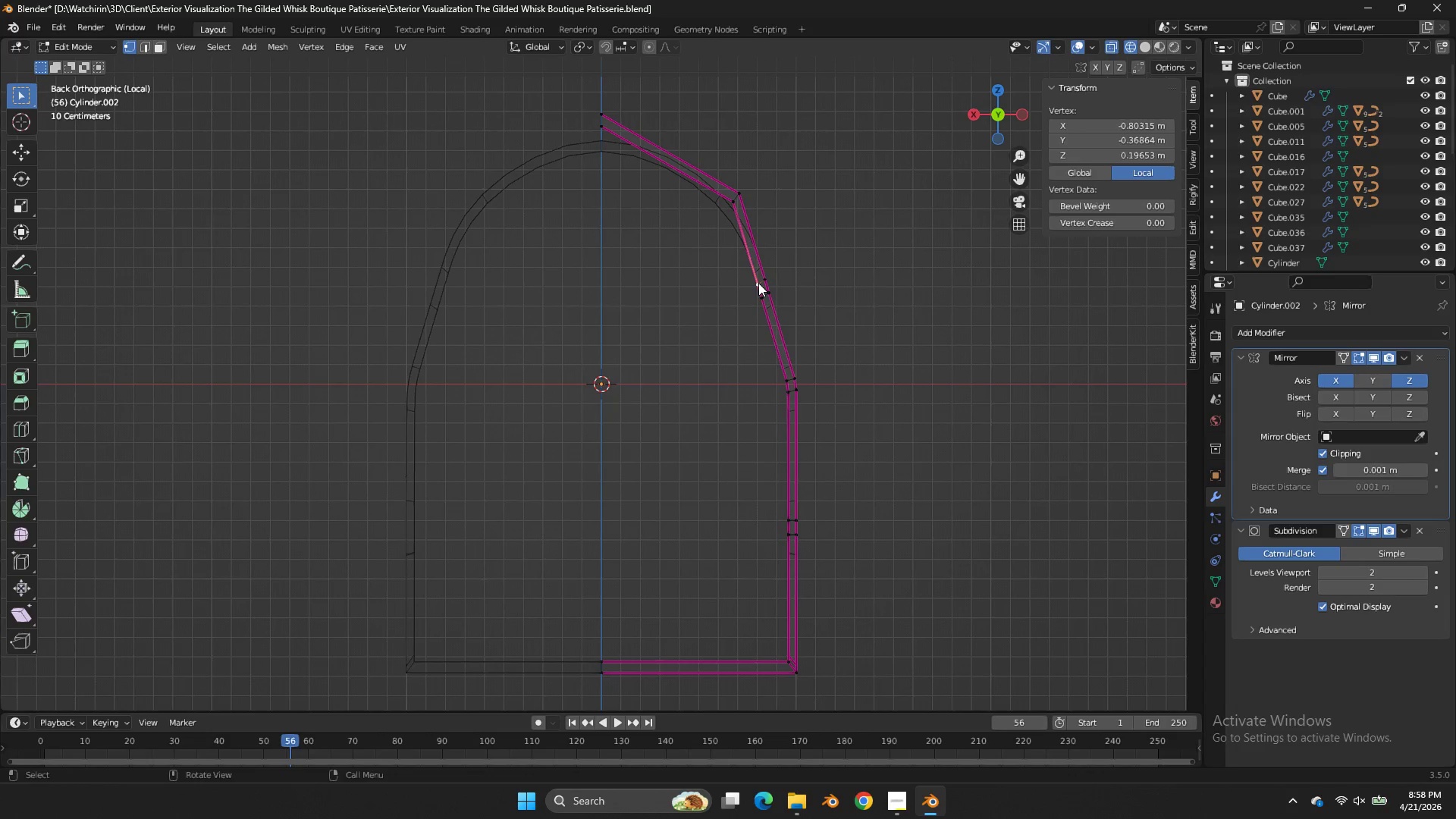 
left_click_drag(start_coordinate=[758, 283], to_coordinate=[741, 300])
 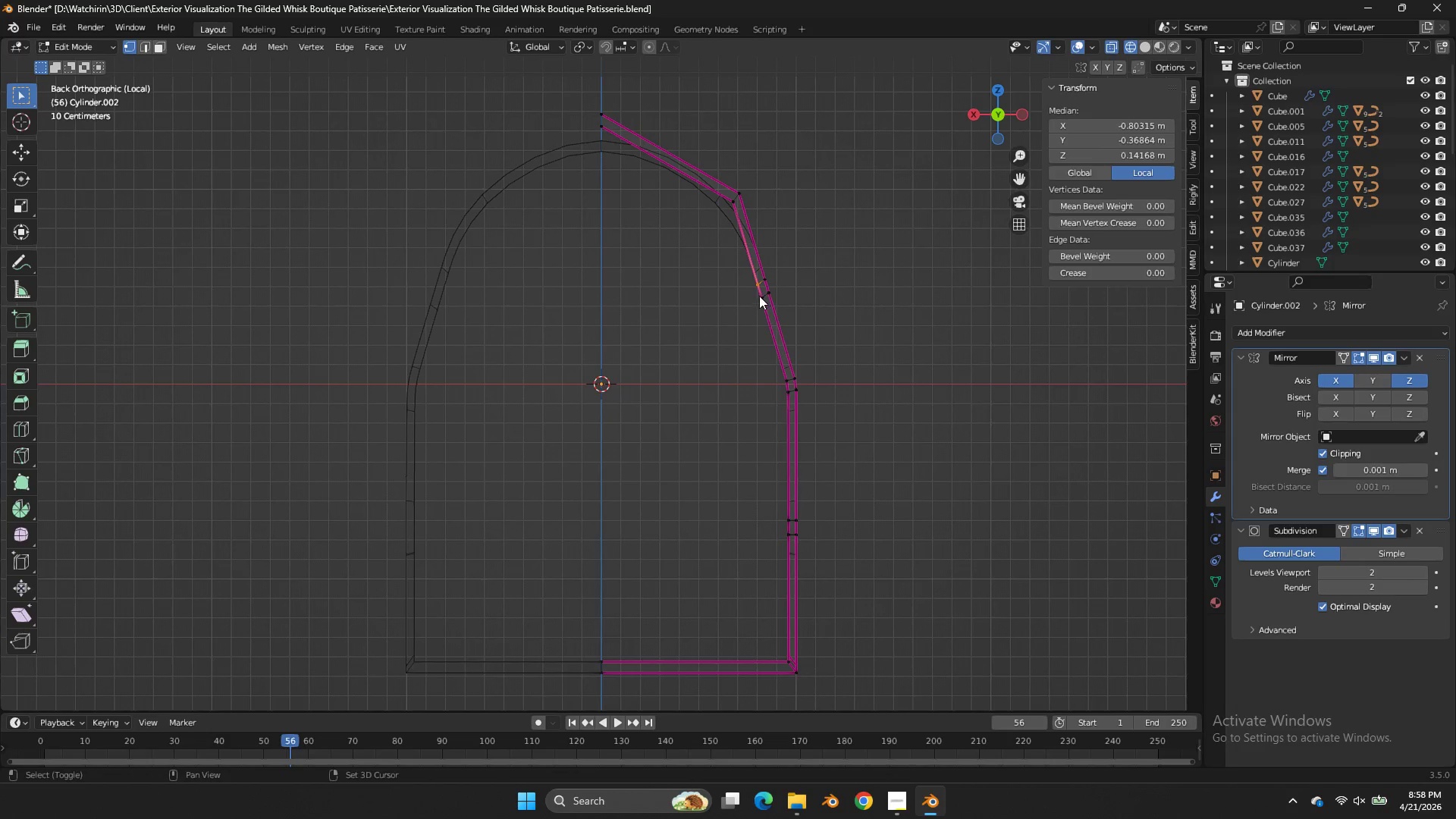 
hold_key(key=ShiftLeft, duration=3.44)
left_click_drag(start_coordinate=[764, 293], to_coordinate=[739, 308])
 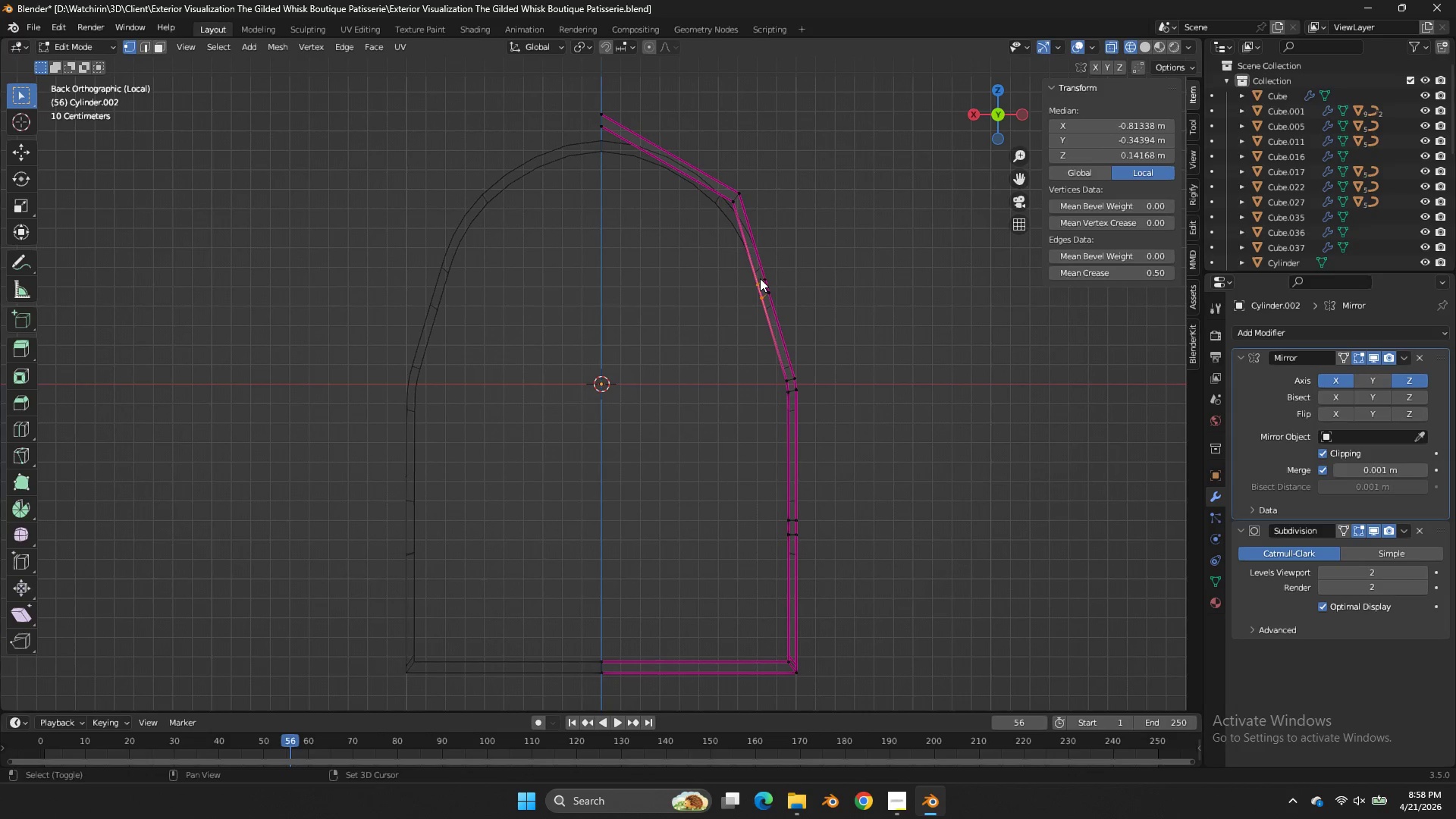 
left_click_drag(start_coordinate=[760, 278], to_coordinate=[719, 312])
 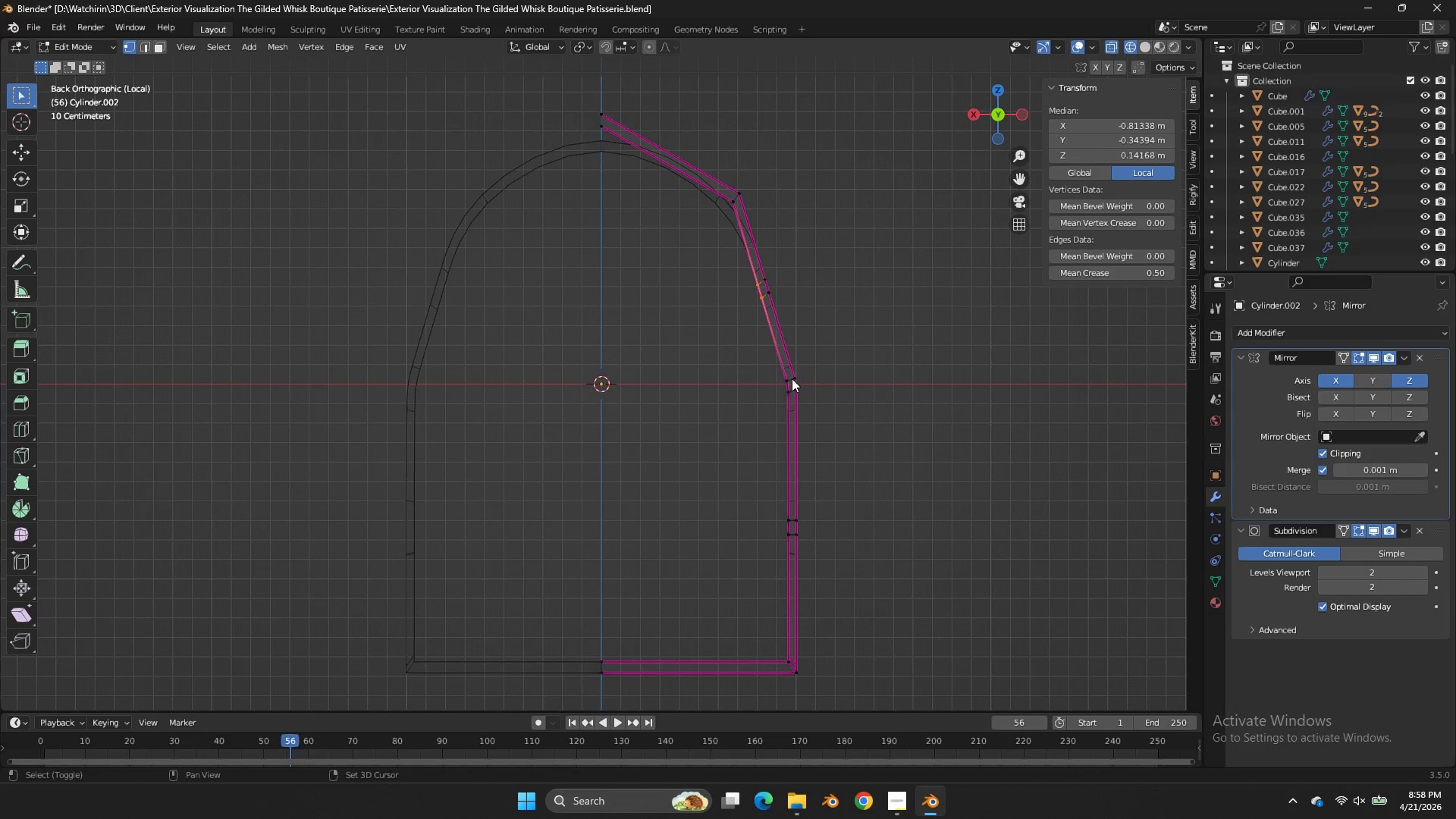 
left_click_drag(start_coordinate=[792, 378], to_coordinate=[723, 433])
 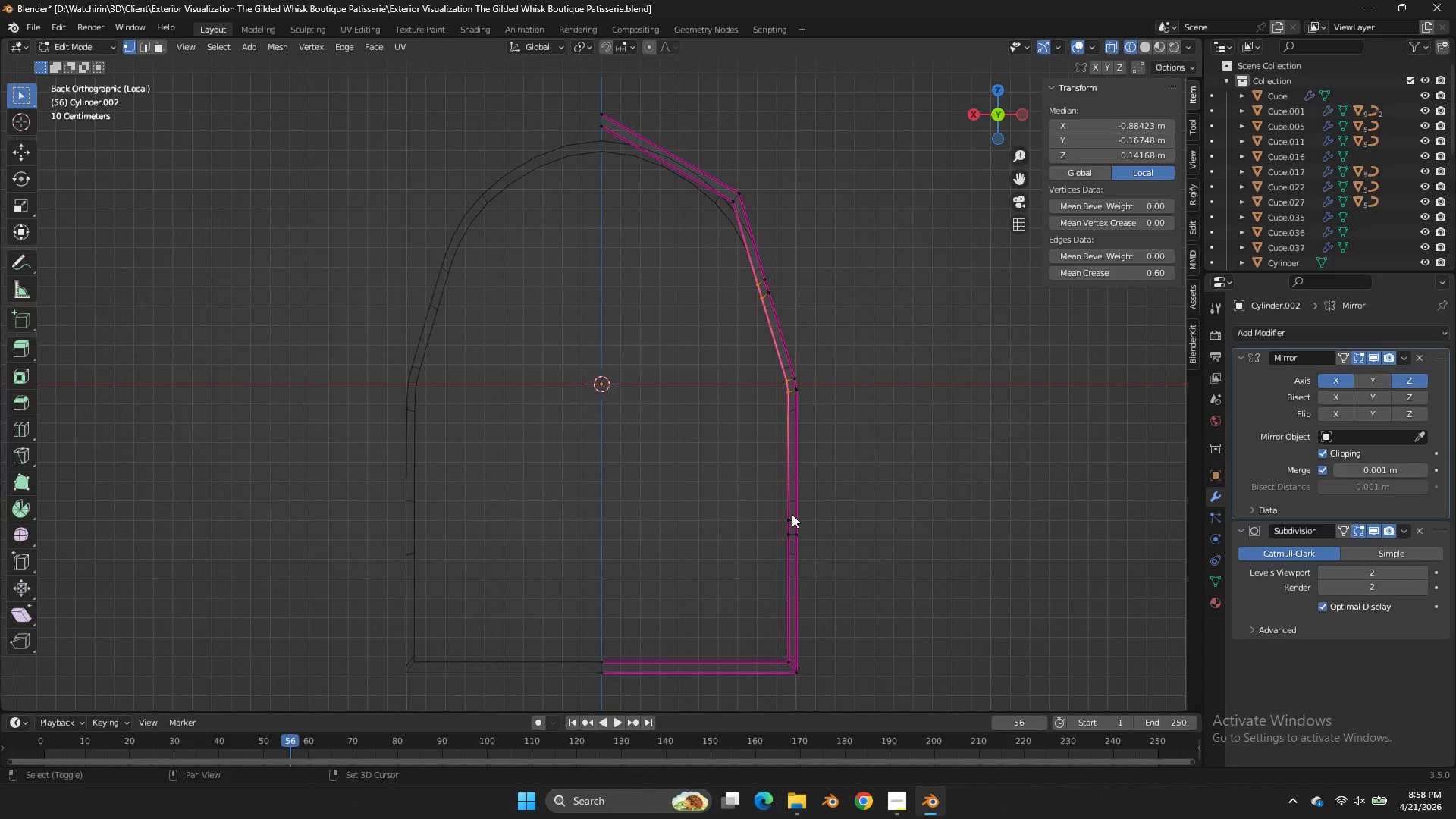 
left_click_drag(start_coordinate=[792, 514], to_coordinate=[739, 556])
 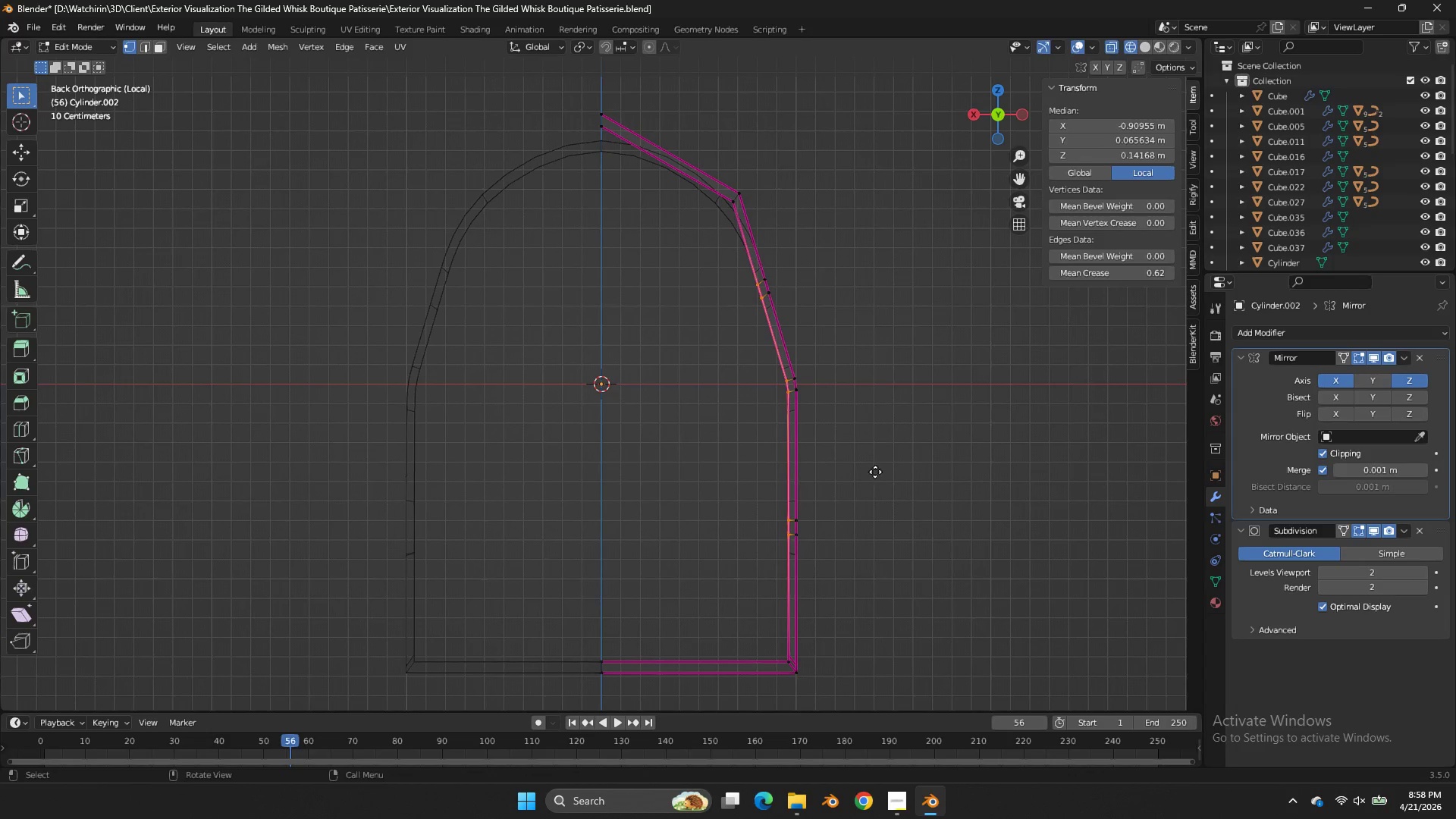 
type(ex)
 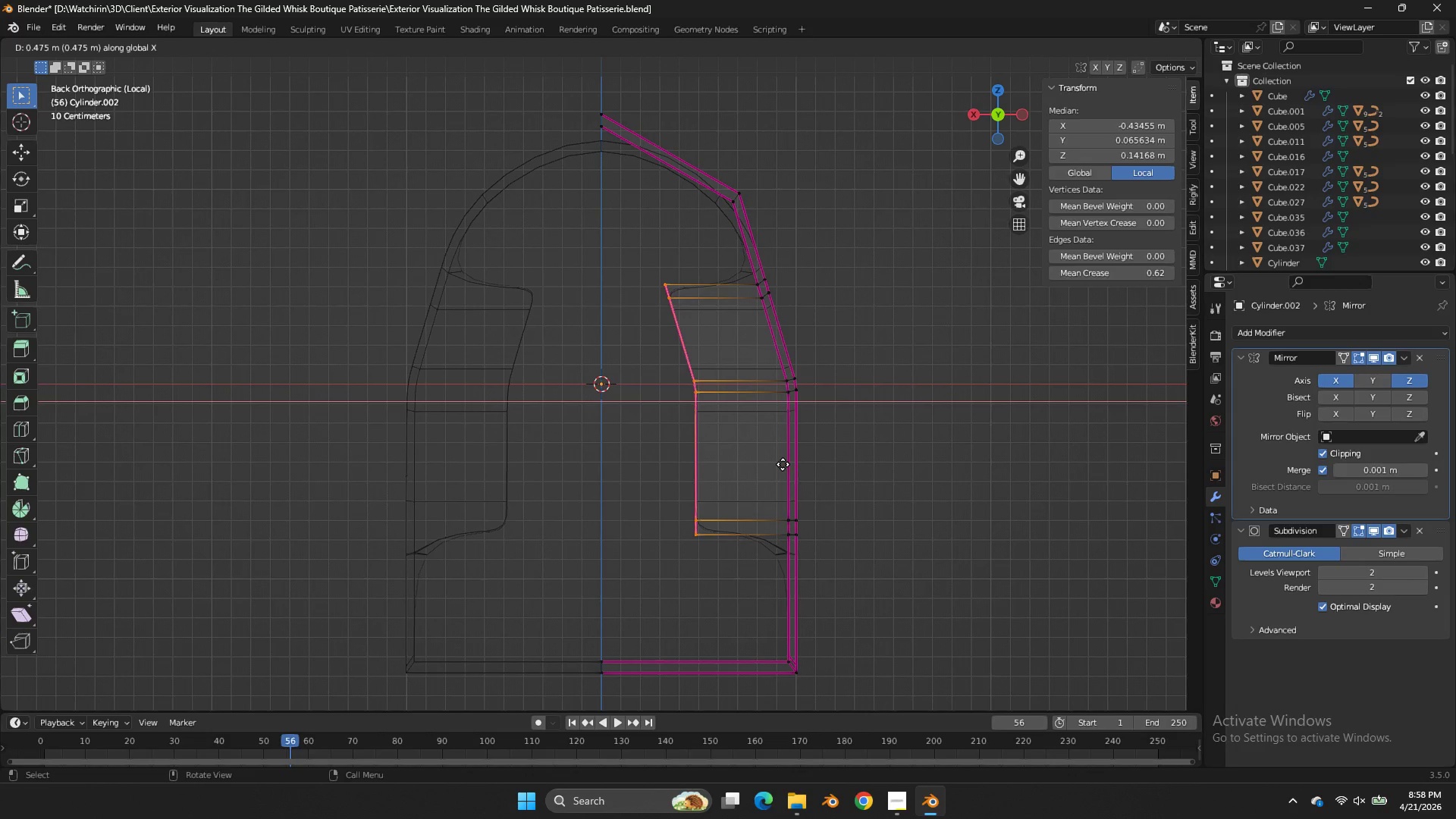 
right_click([783, 464])
 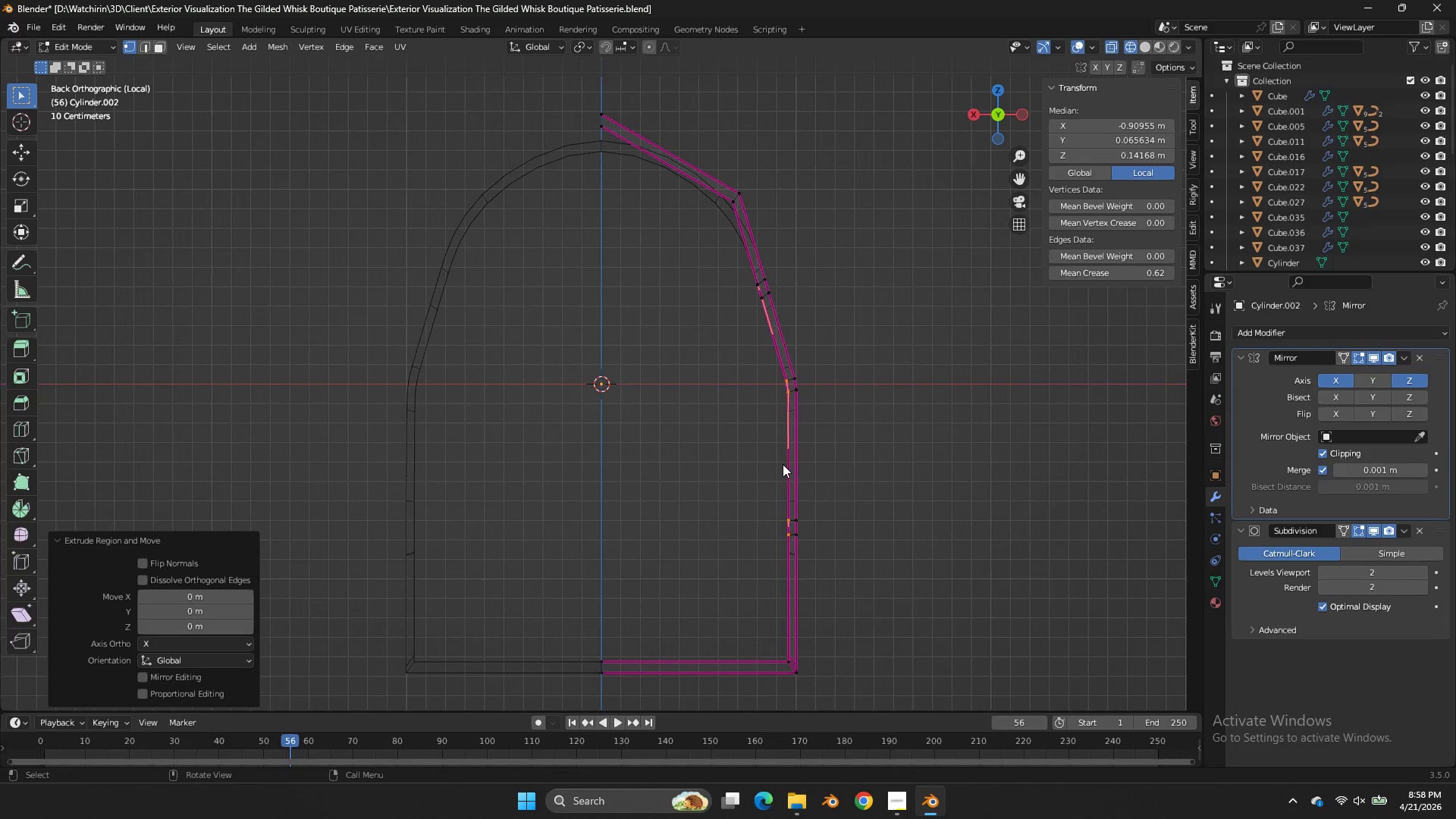 
key(Control+Z)
 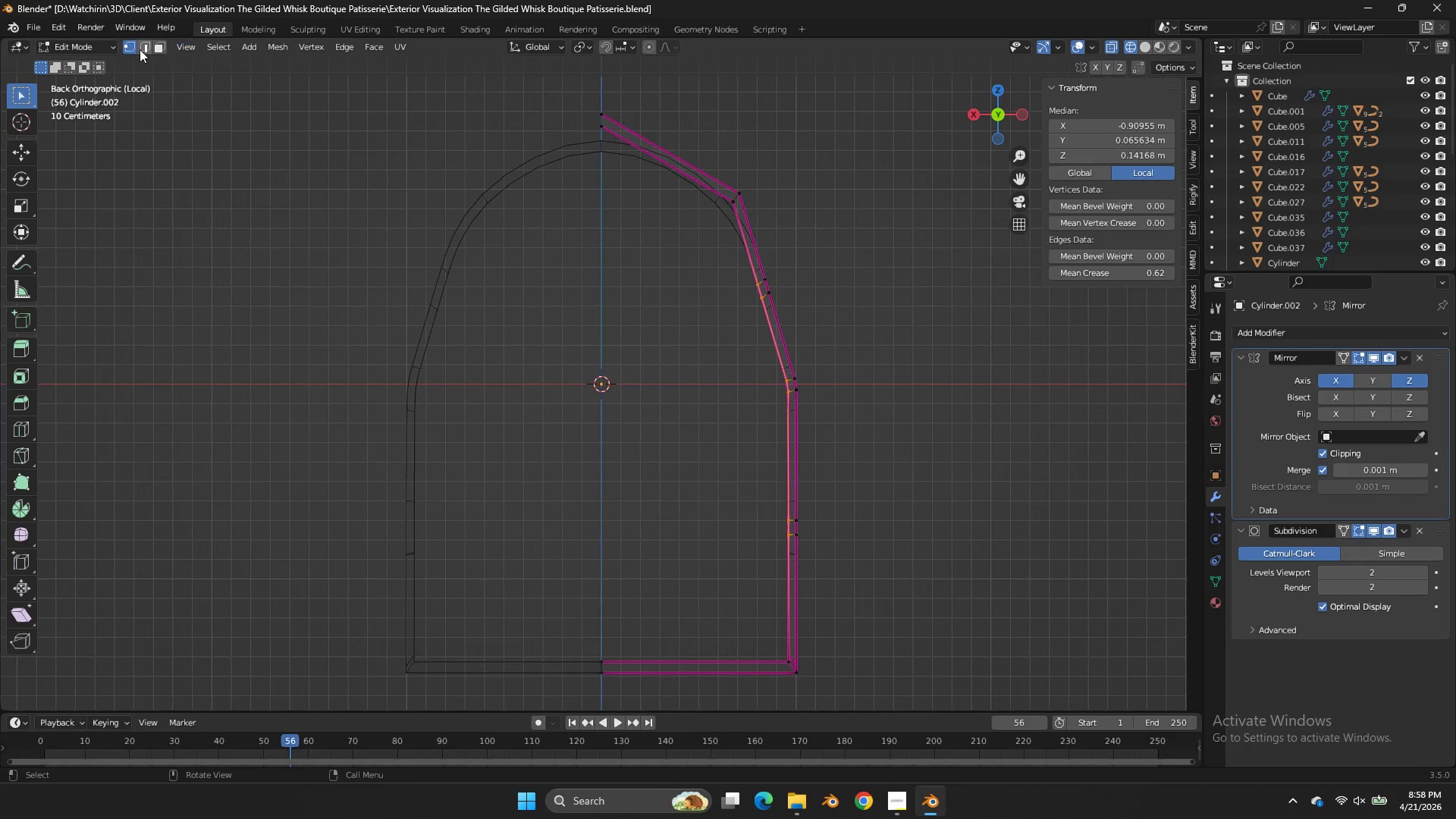 
left_click([140, 49])
 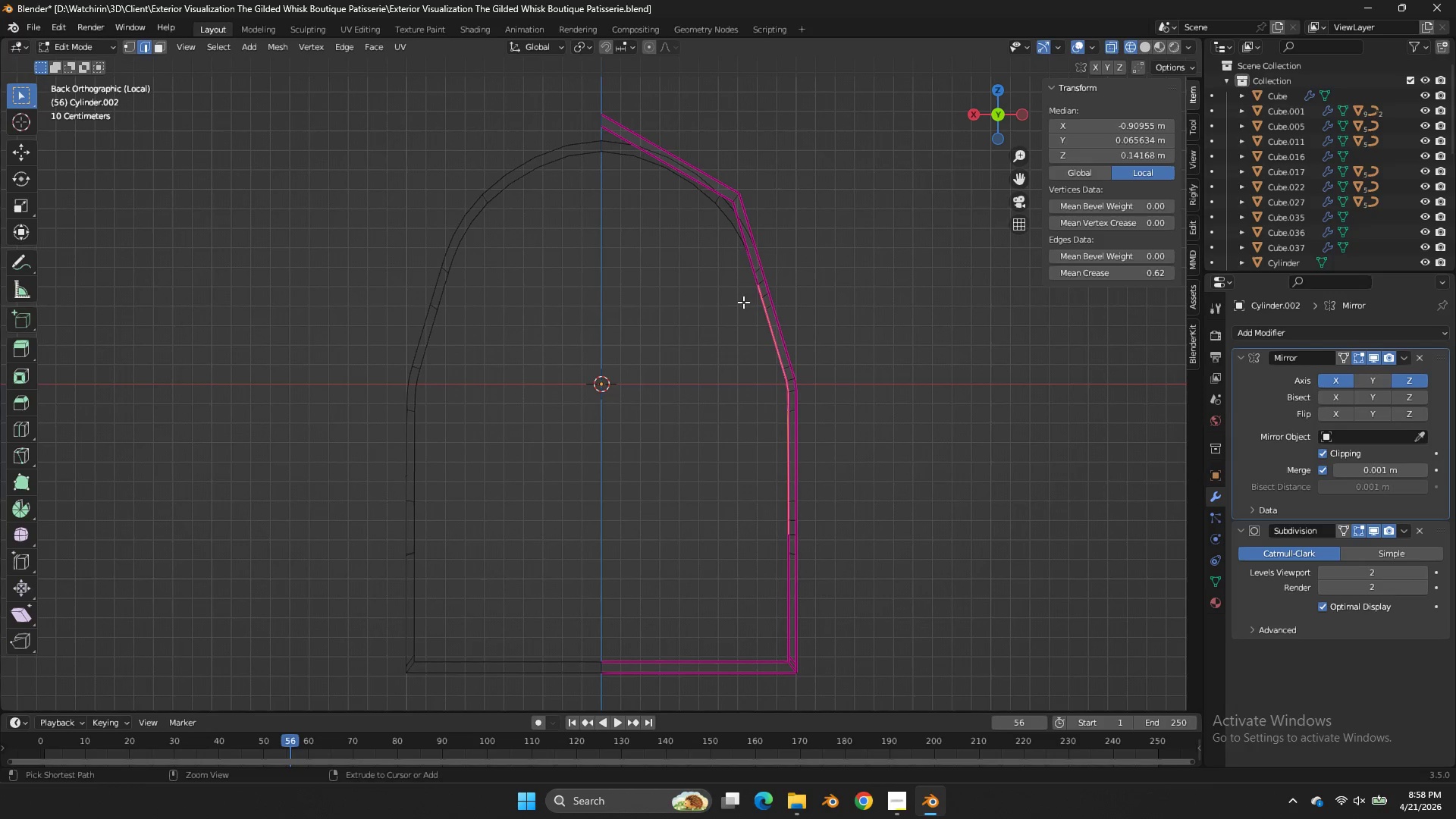 
hold_key(key=ControlLeft, duration=1.25)
left_click_drag(start_coordinate=[820, 326], to_coordinate=[722, 347])
 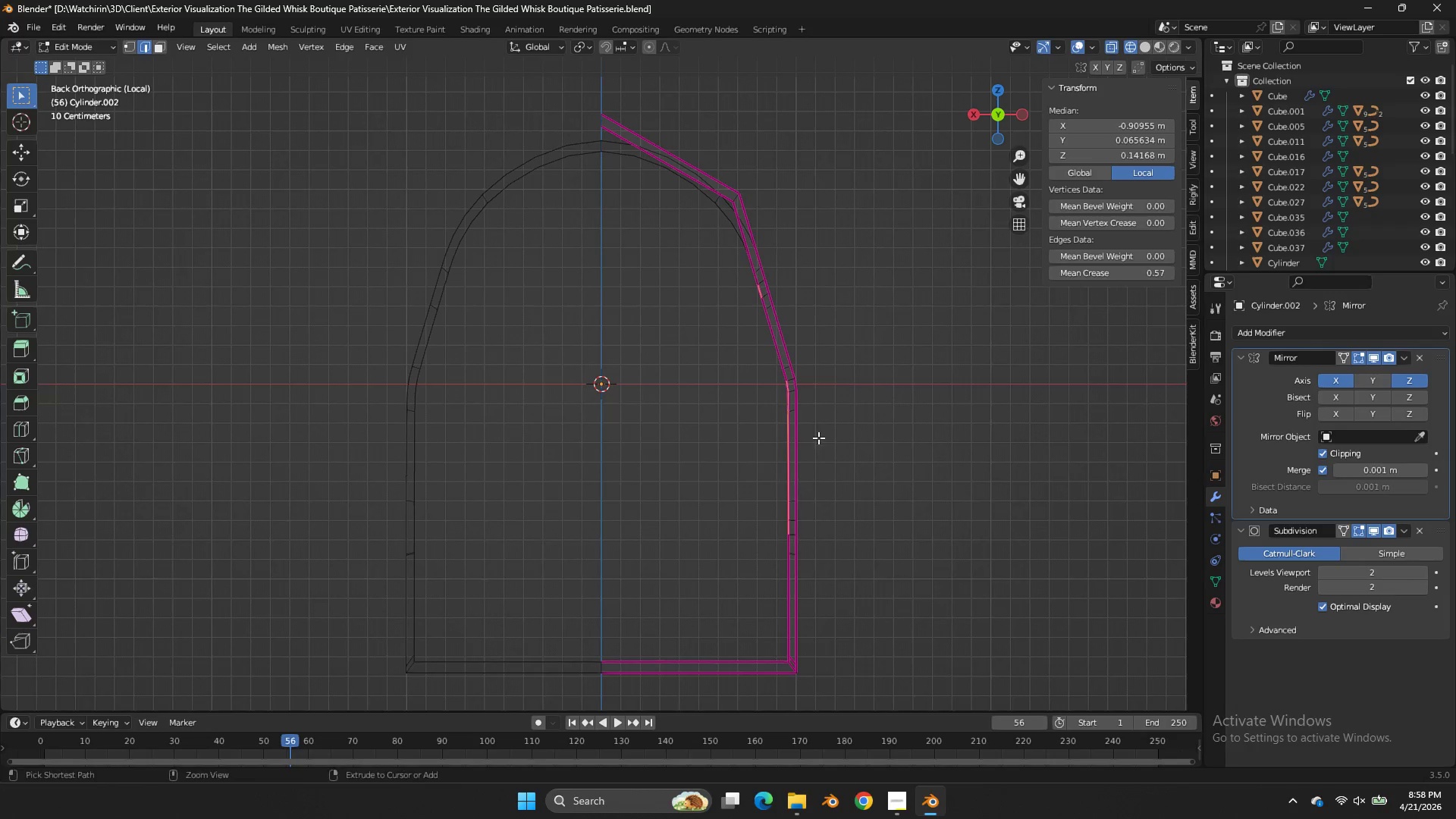 
left_click_drag(start_coordinate=[818, 438], to_coordinate=[742, 461])
 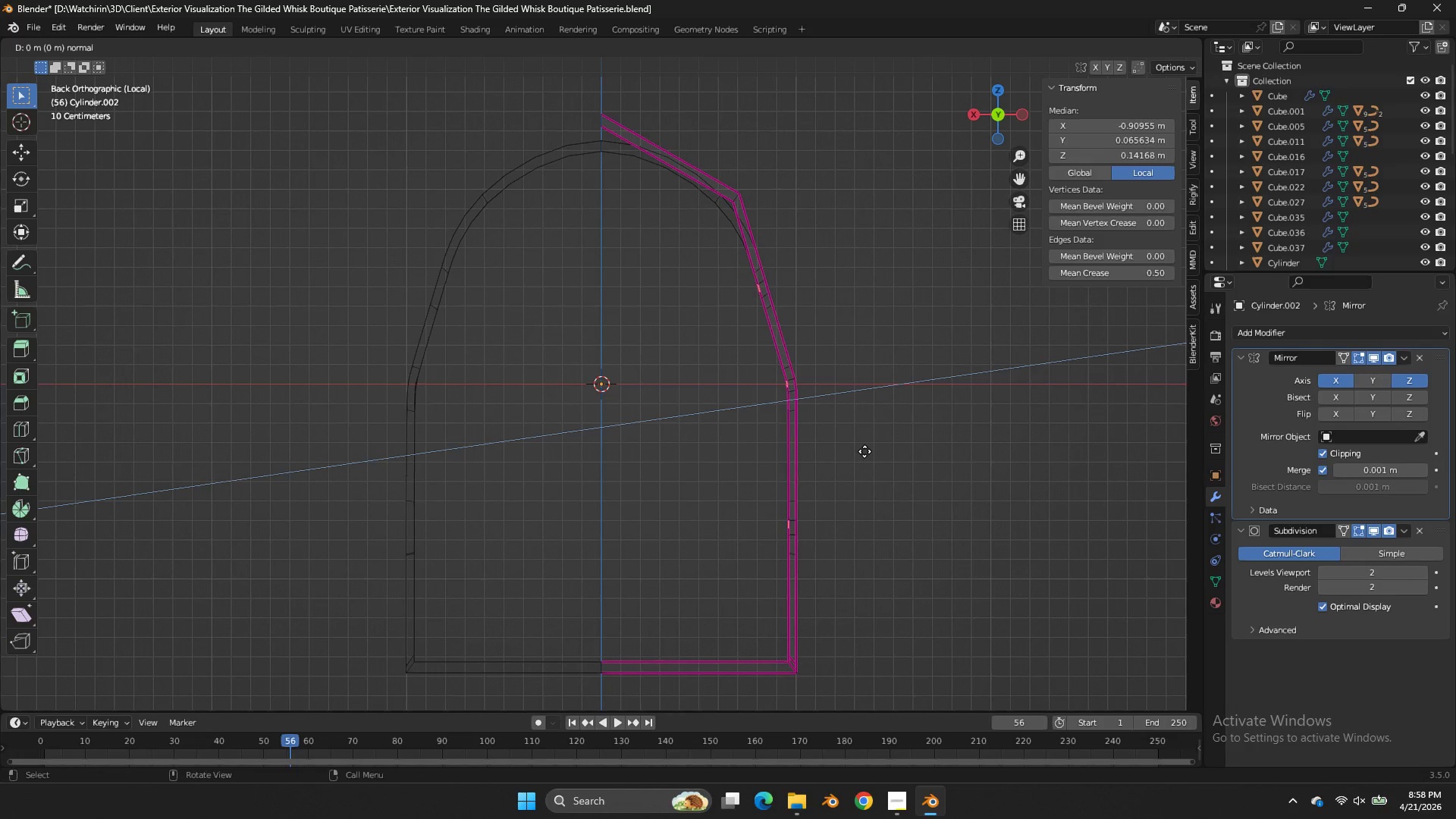 
type(ex)
 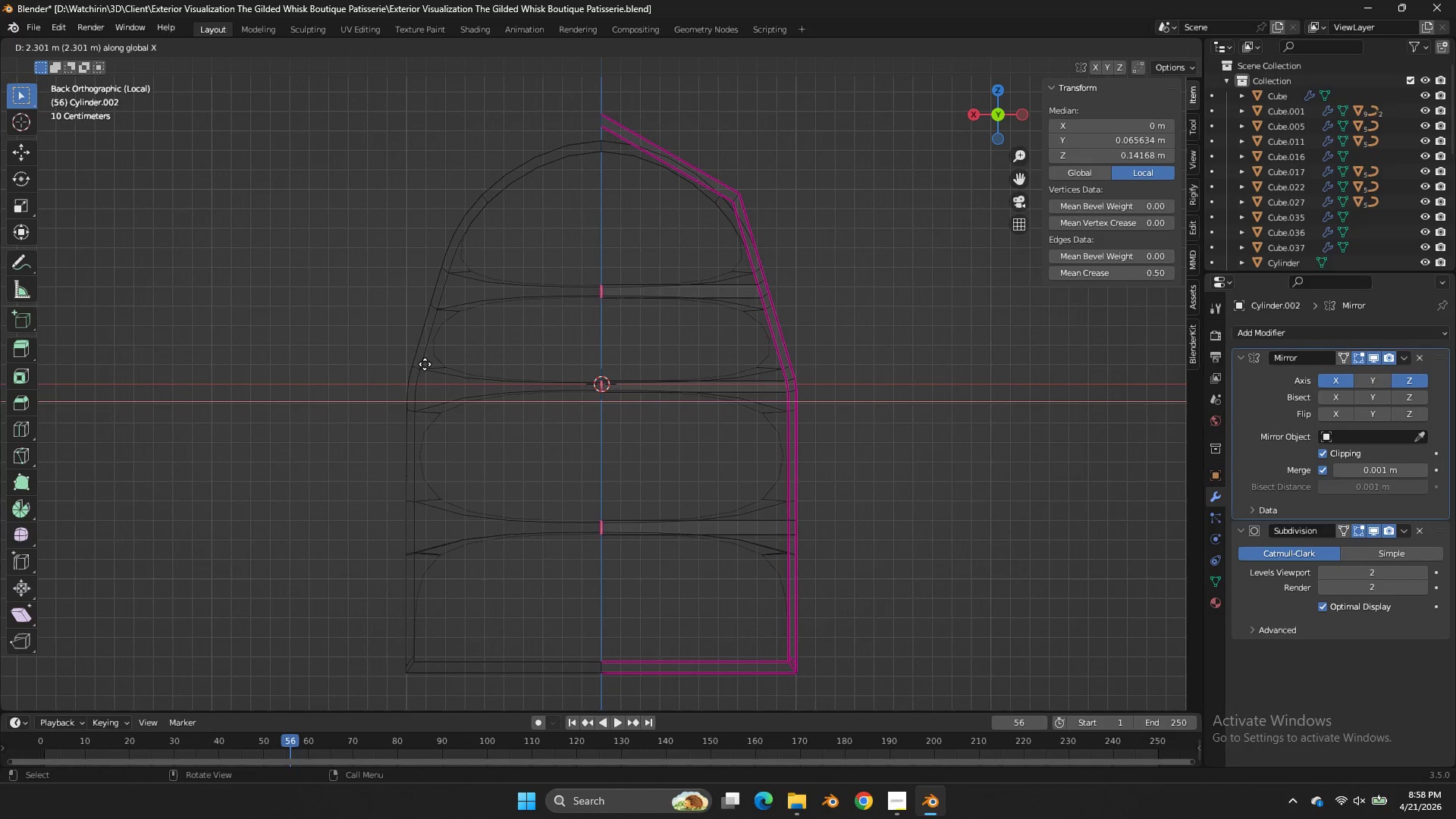 
left_click([312, 340])
 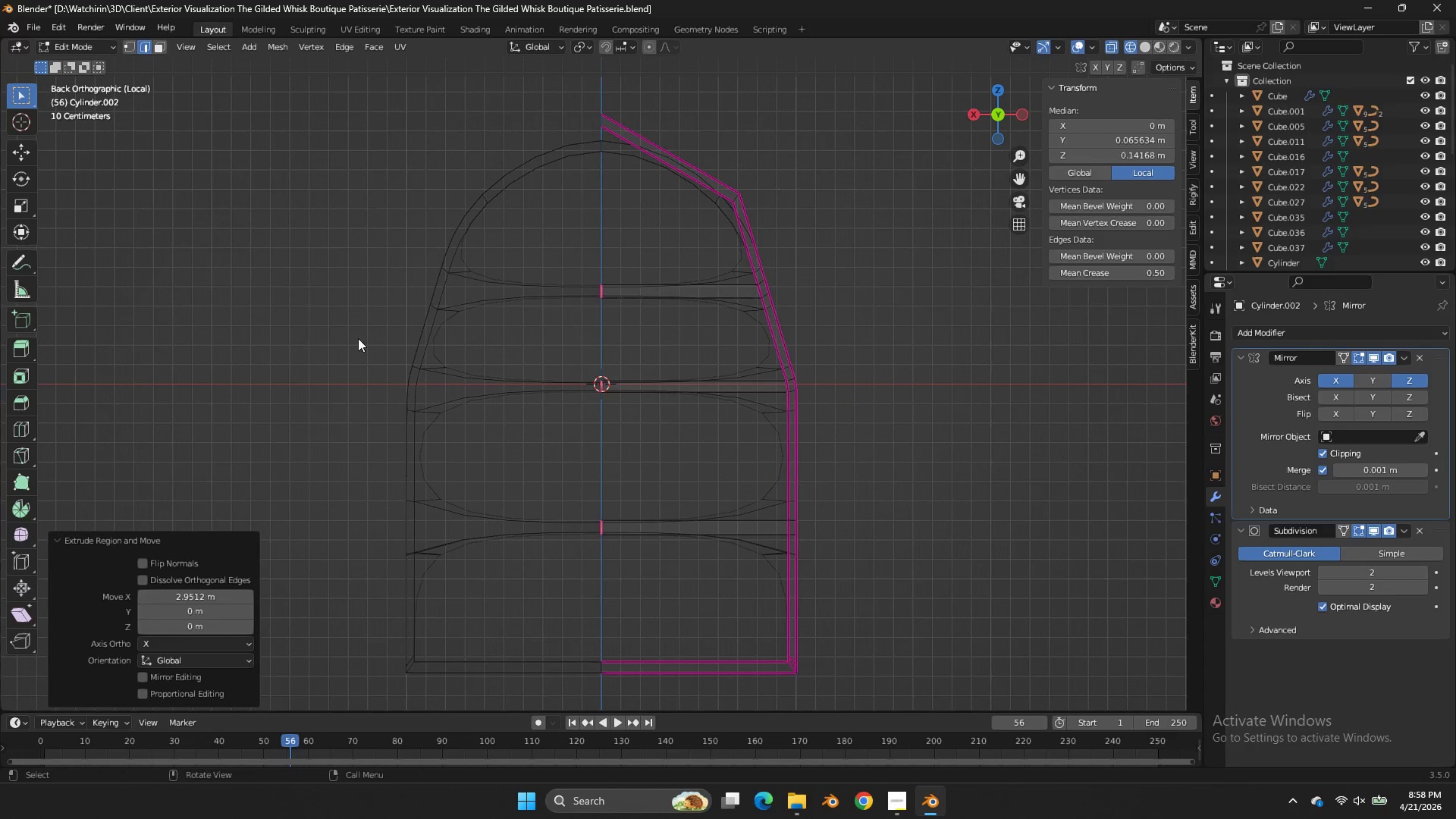 
key(Tab)
 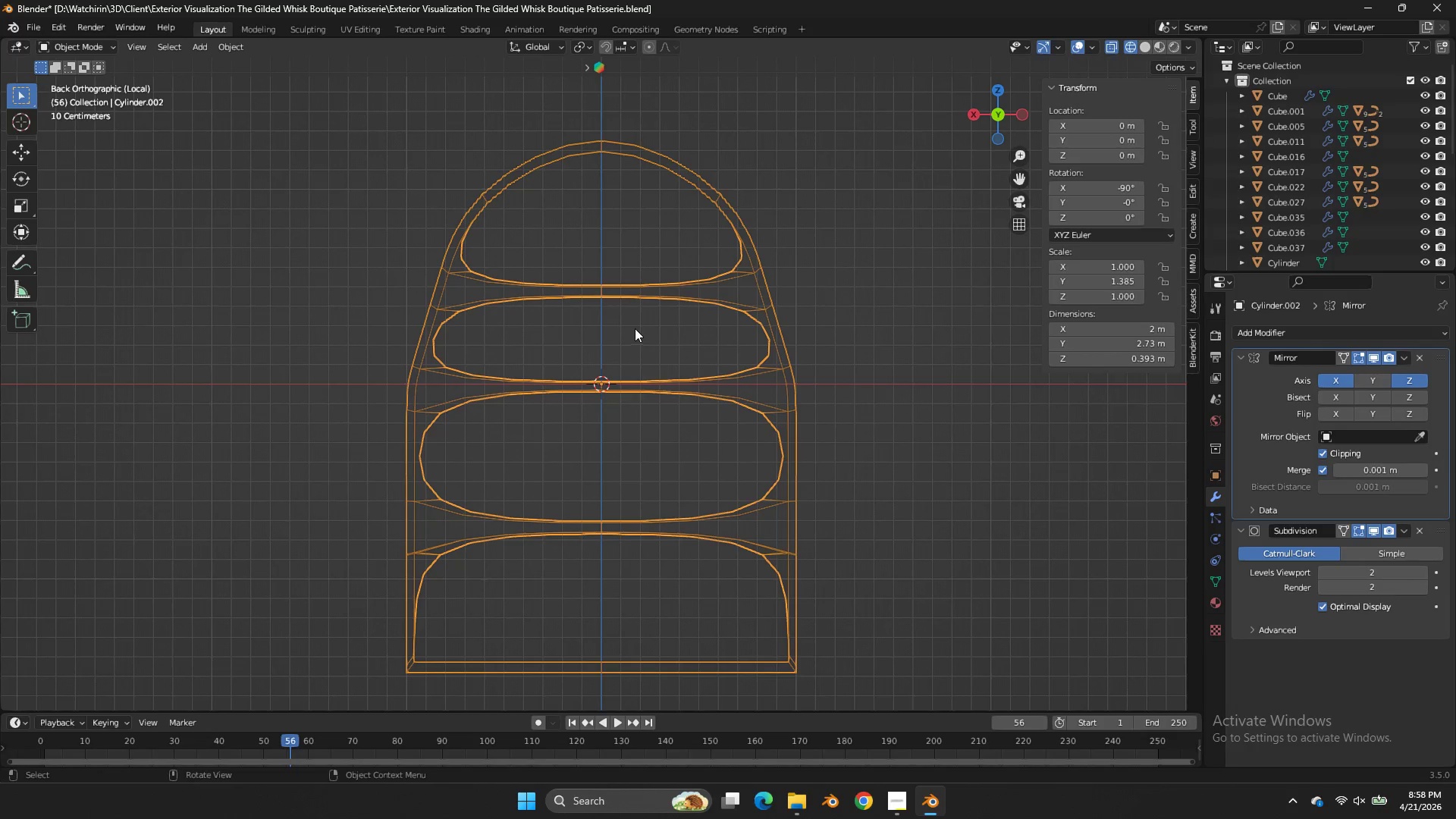 
key(Z)
 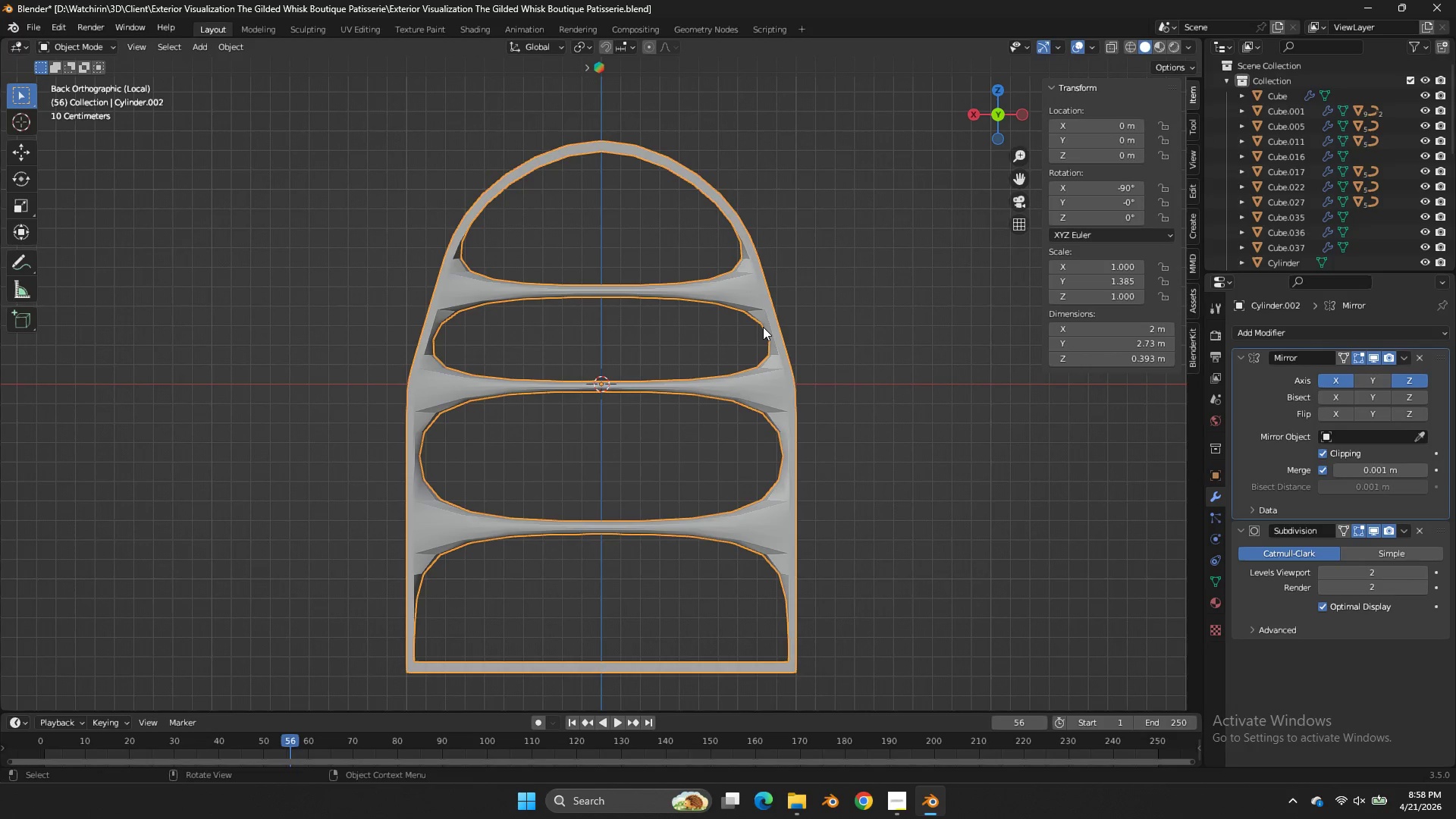 
key(Tab)
 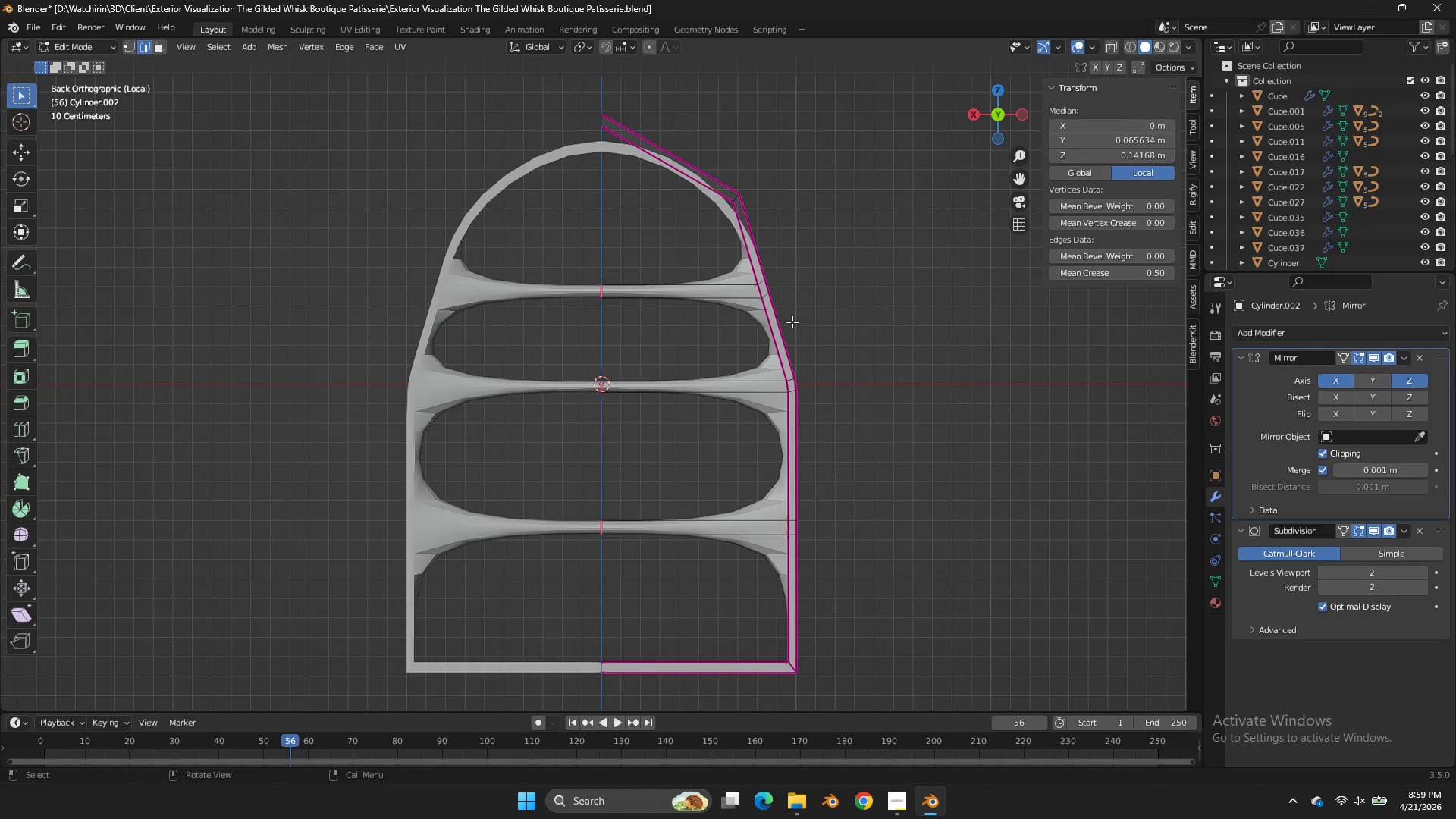 
type(zEE)
 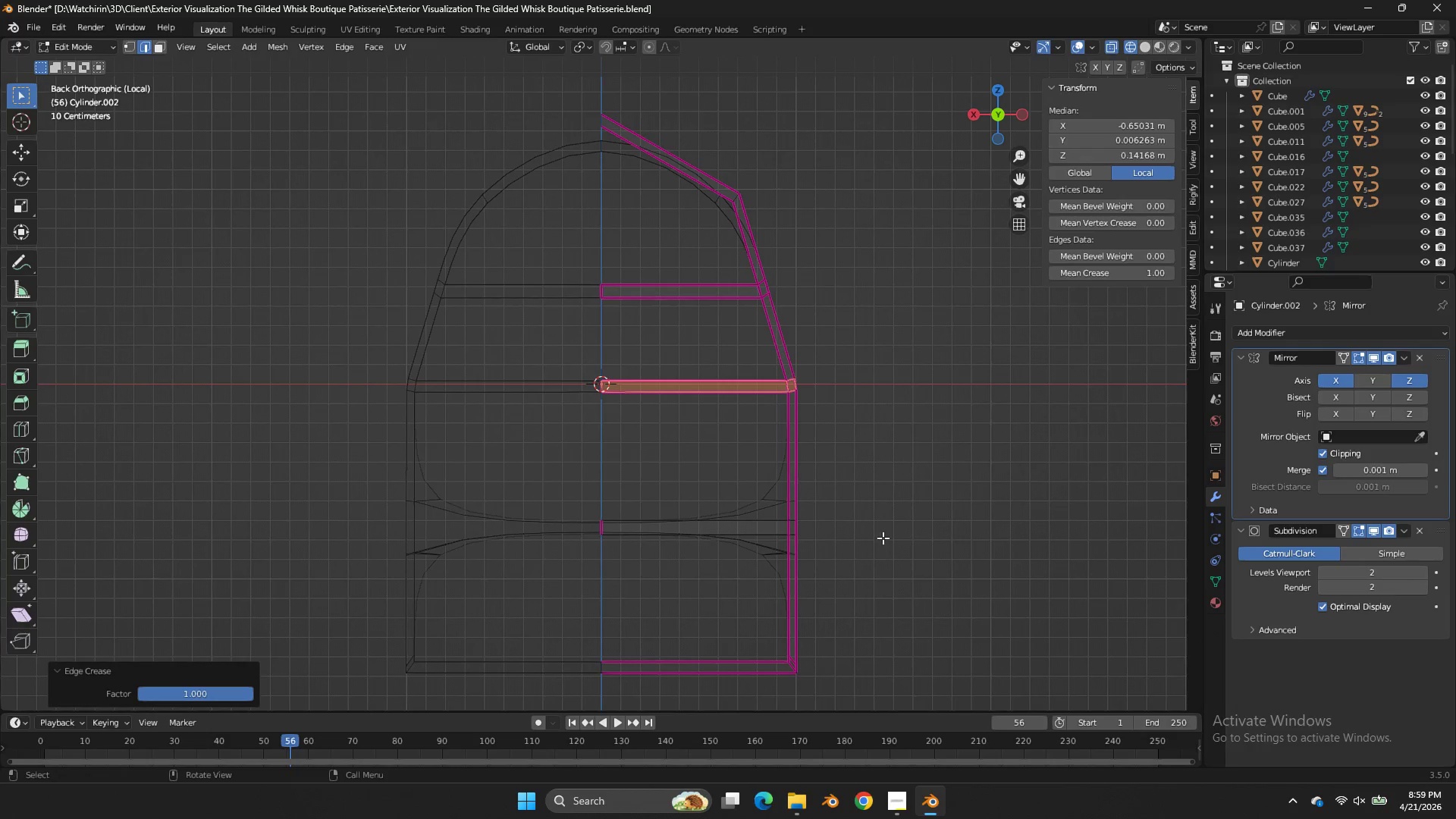 
left_click_drag(start_coordinate=[852, 255], to_coordinate=[529, 312])
 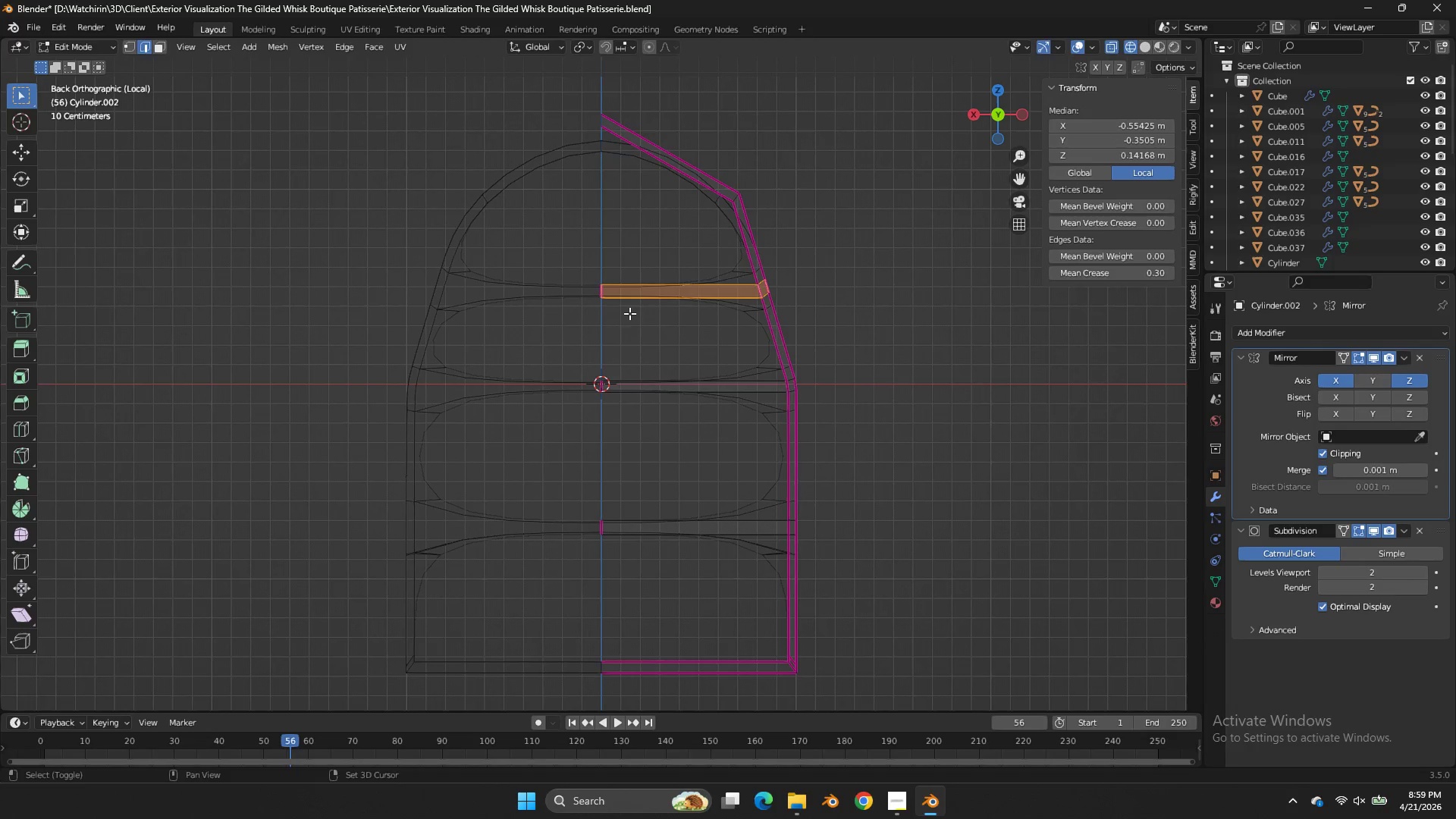 
left_click_drag(start_coordinate=[136, 331], to_coordinate=[147, 333])
 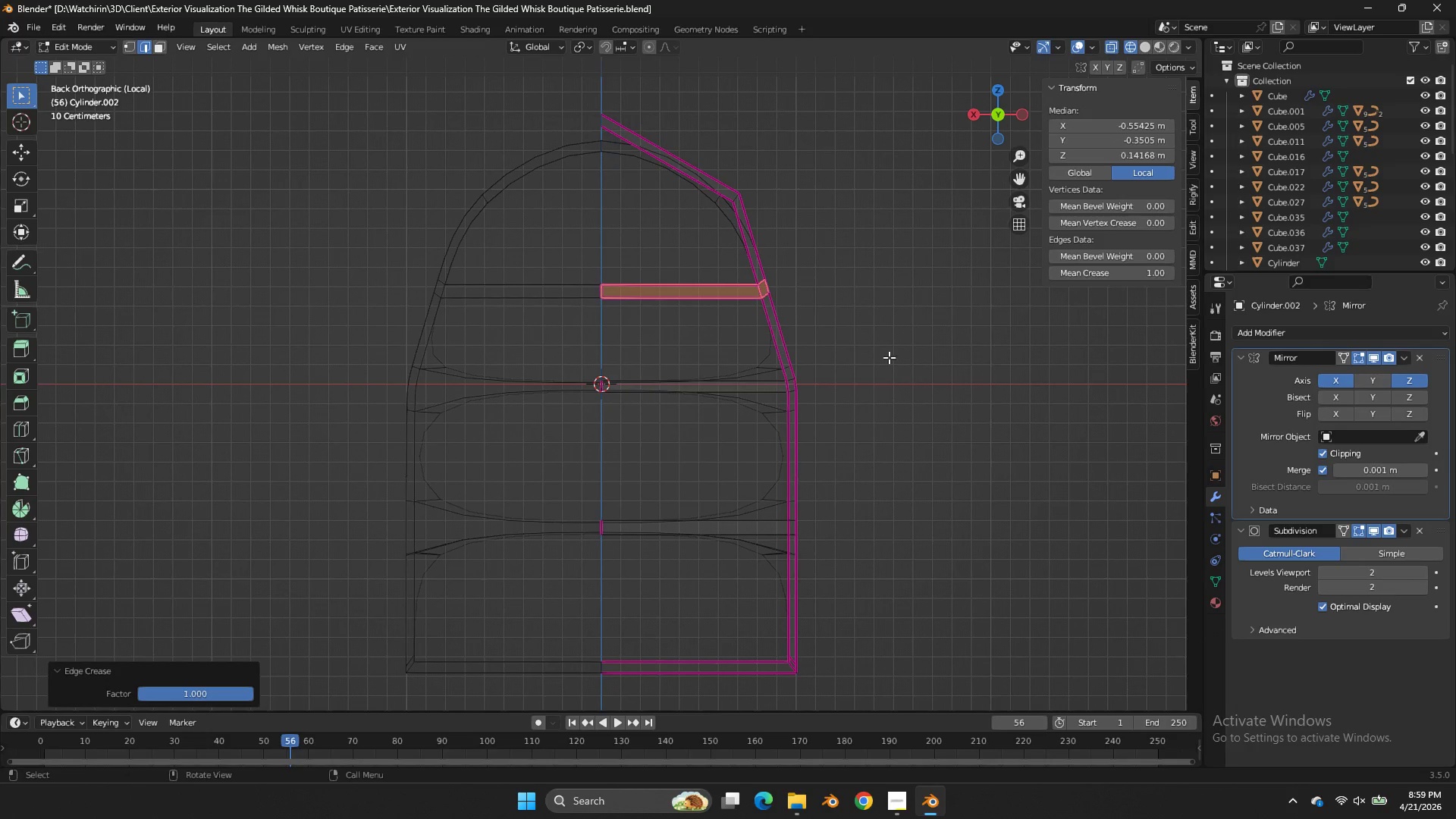 
left_click_drag(start_coordinate=[889, 357], to_coordinate=[464, 458])
 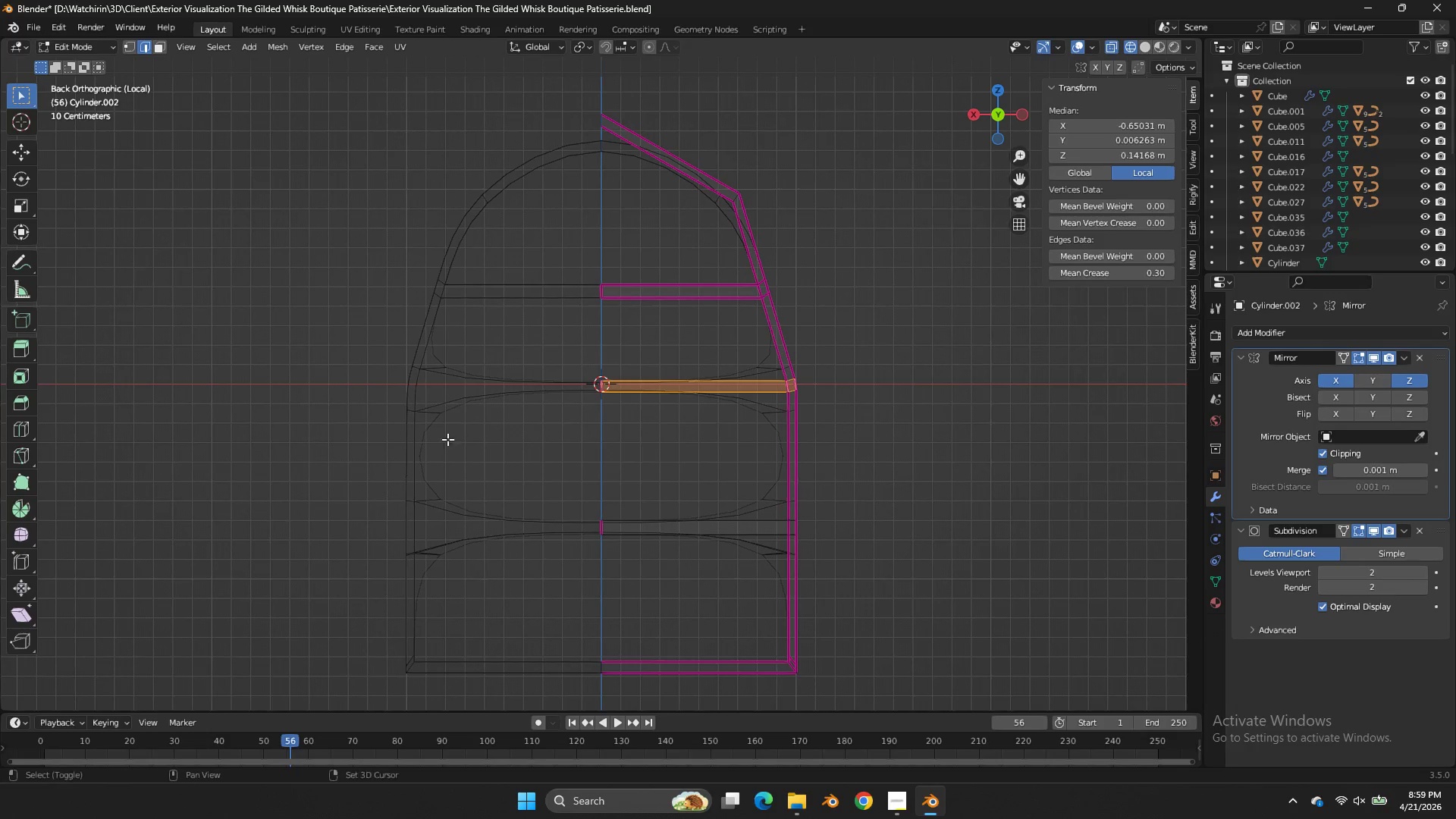 
left_click([242, 447])
 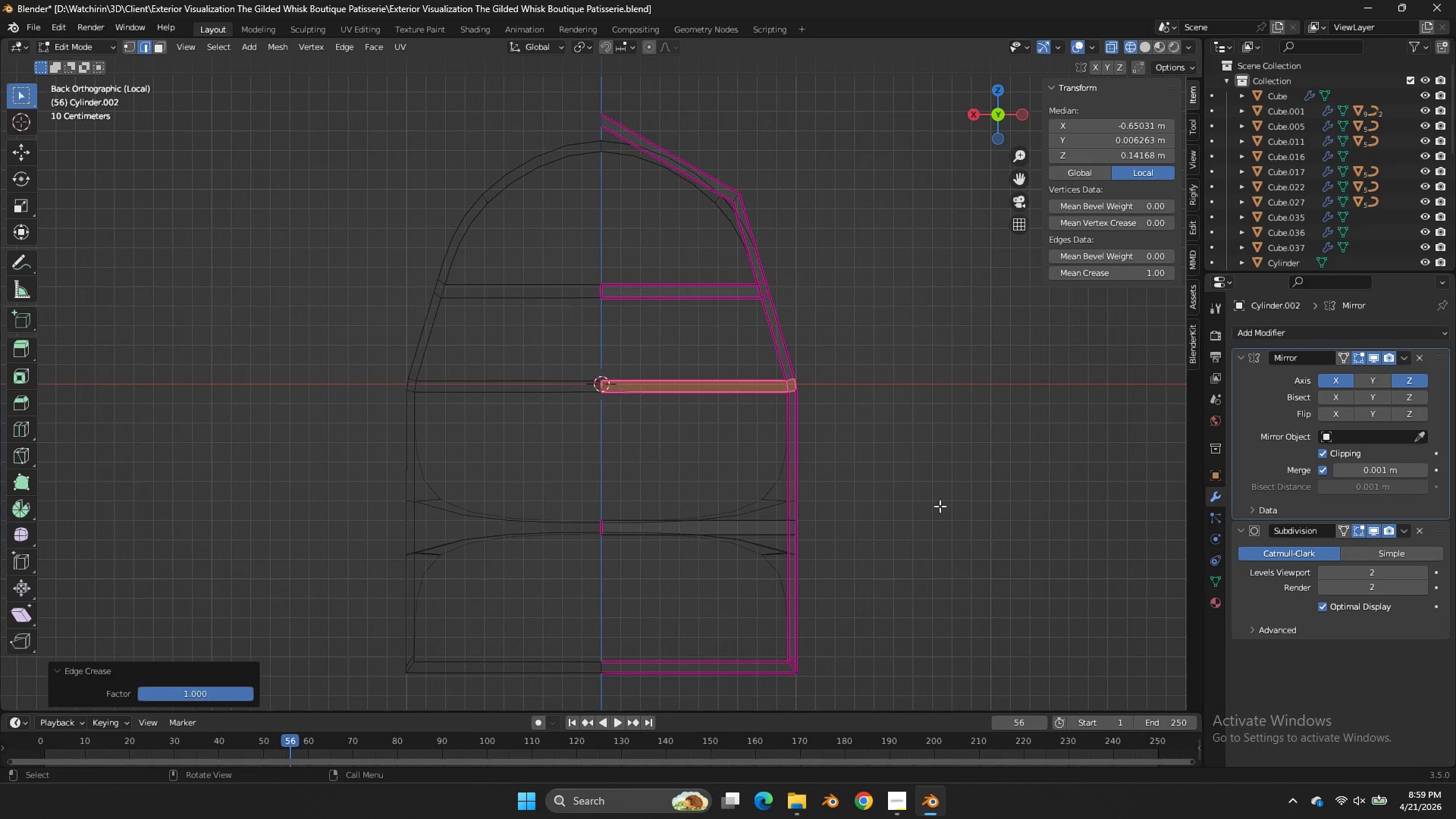 
left_click_drag(start_coordinate=[931, 496], to_coordinate=[500, 605])
 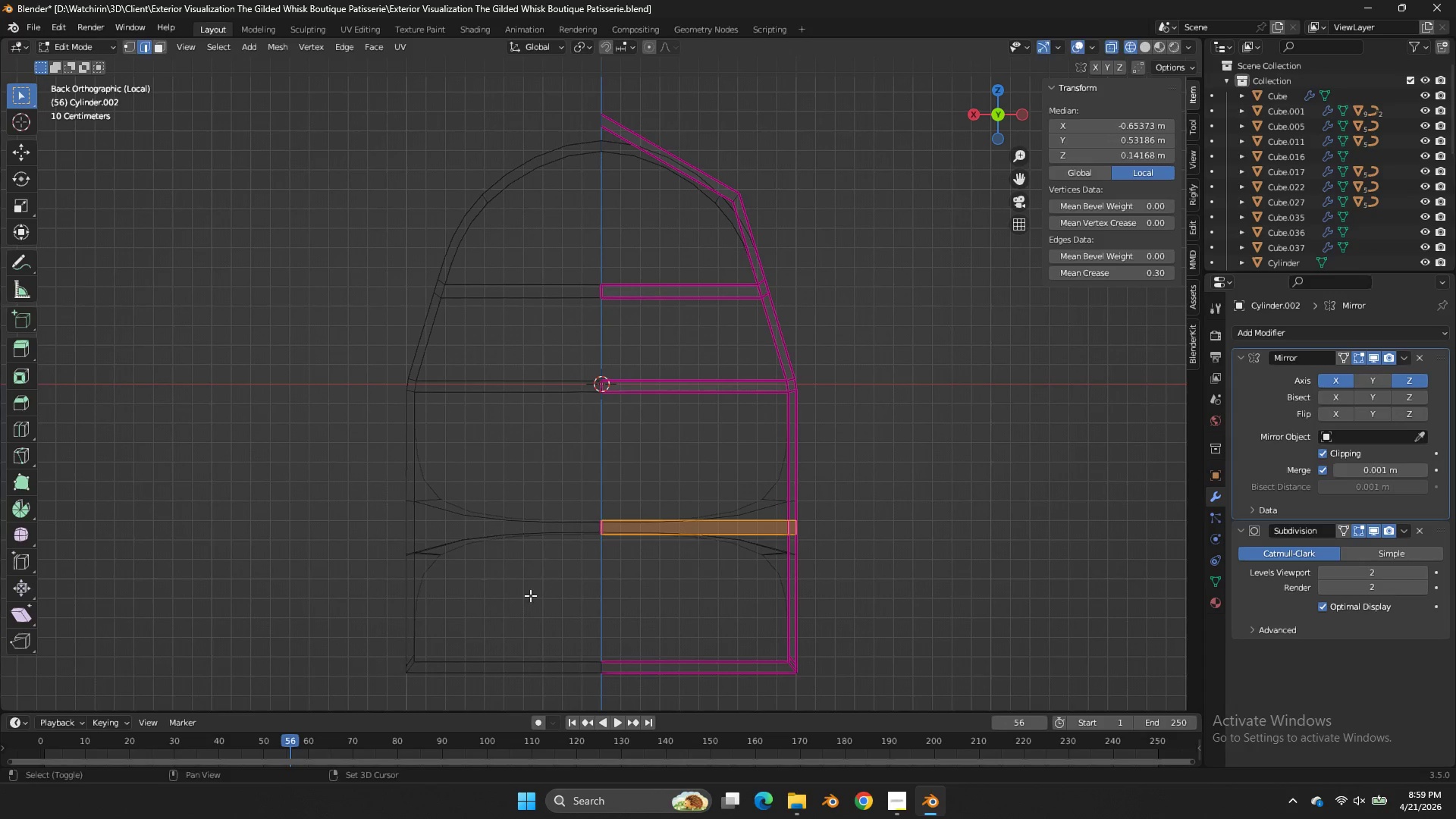 
key(Shift+E)
 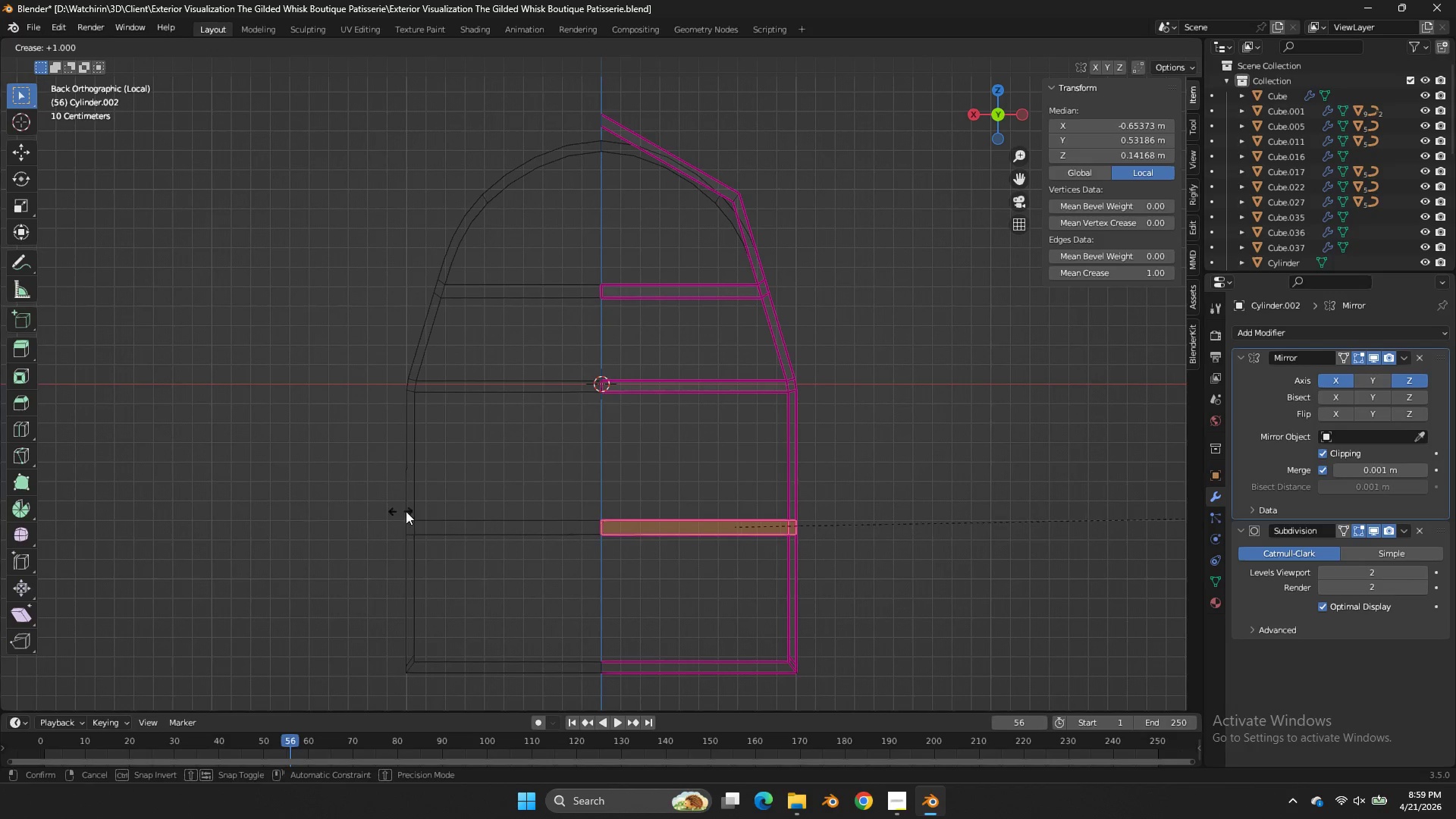 
left_click_drag(start_coordinate=[440, 509], to_coordinate=[456, 511])
 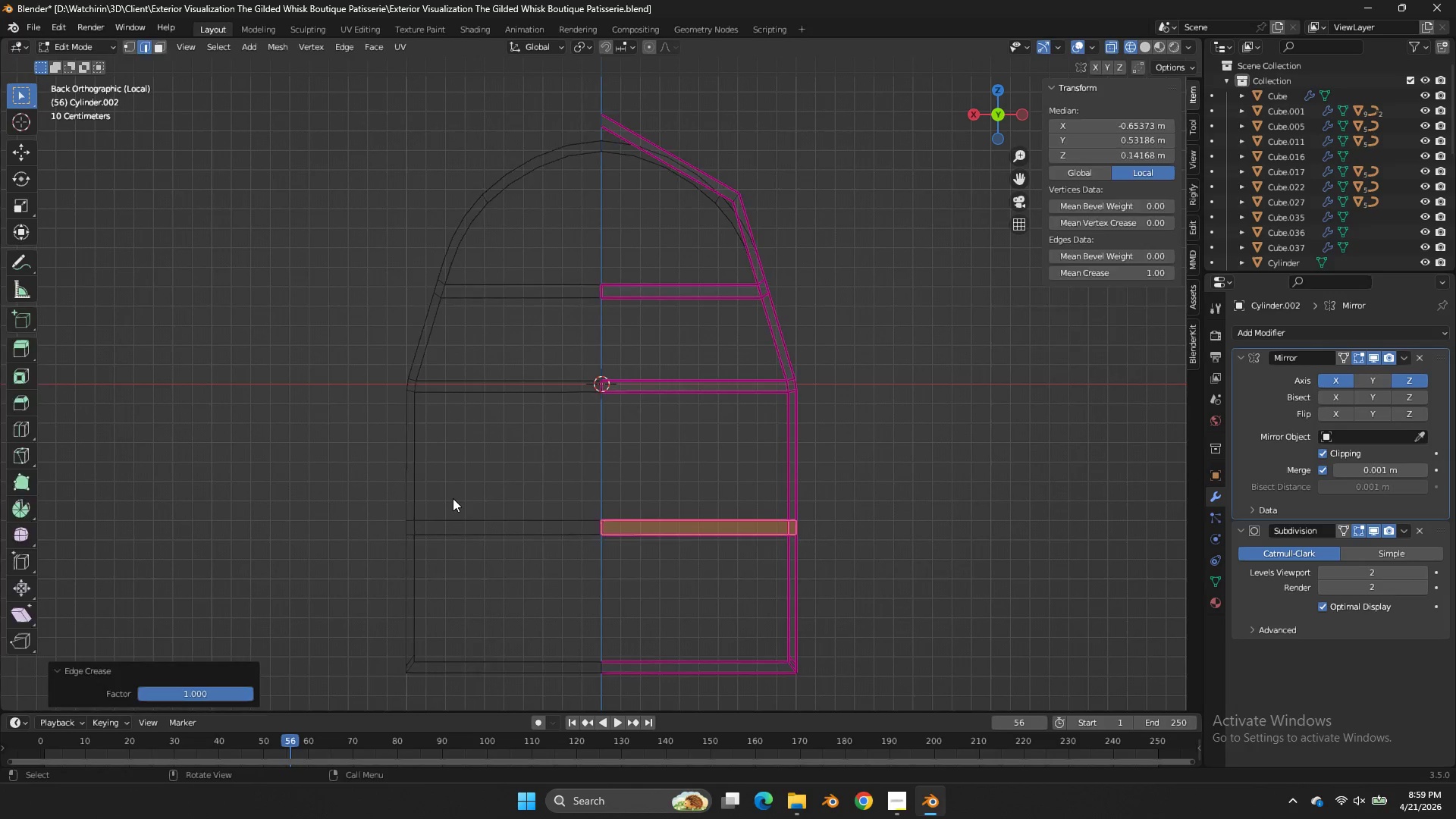 
key(Tab)
 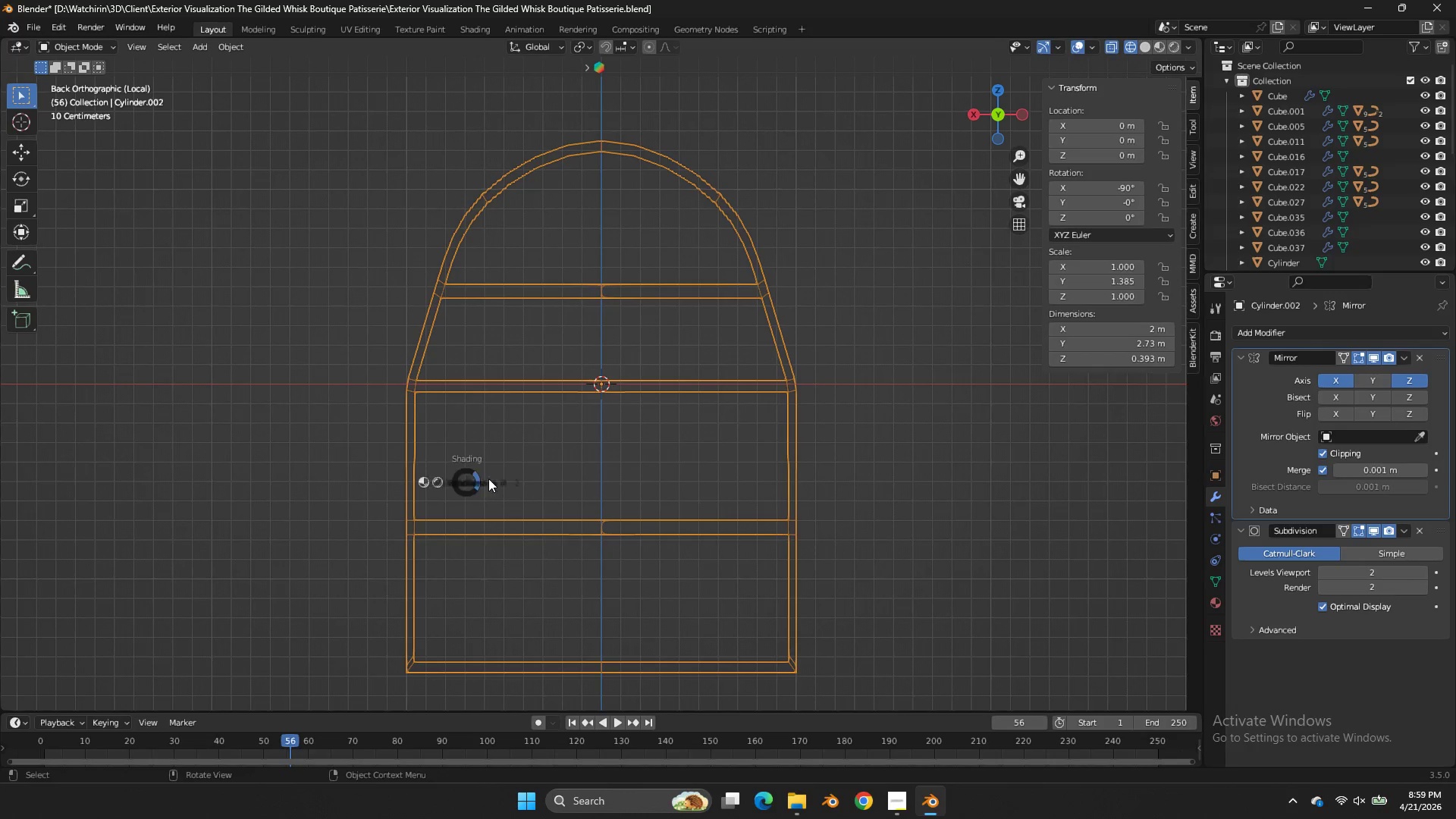 
key(Z)
 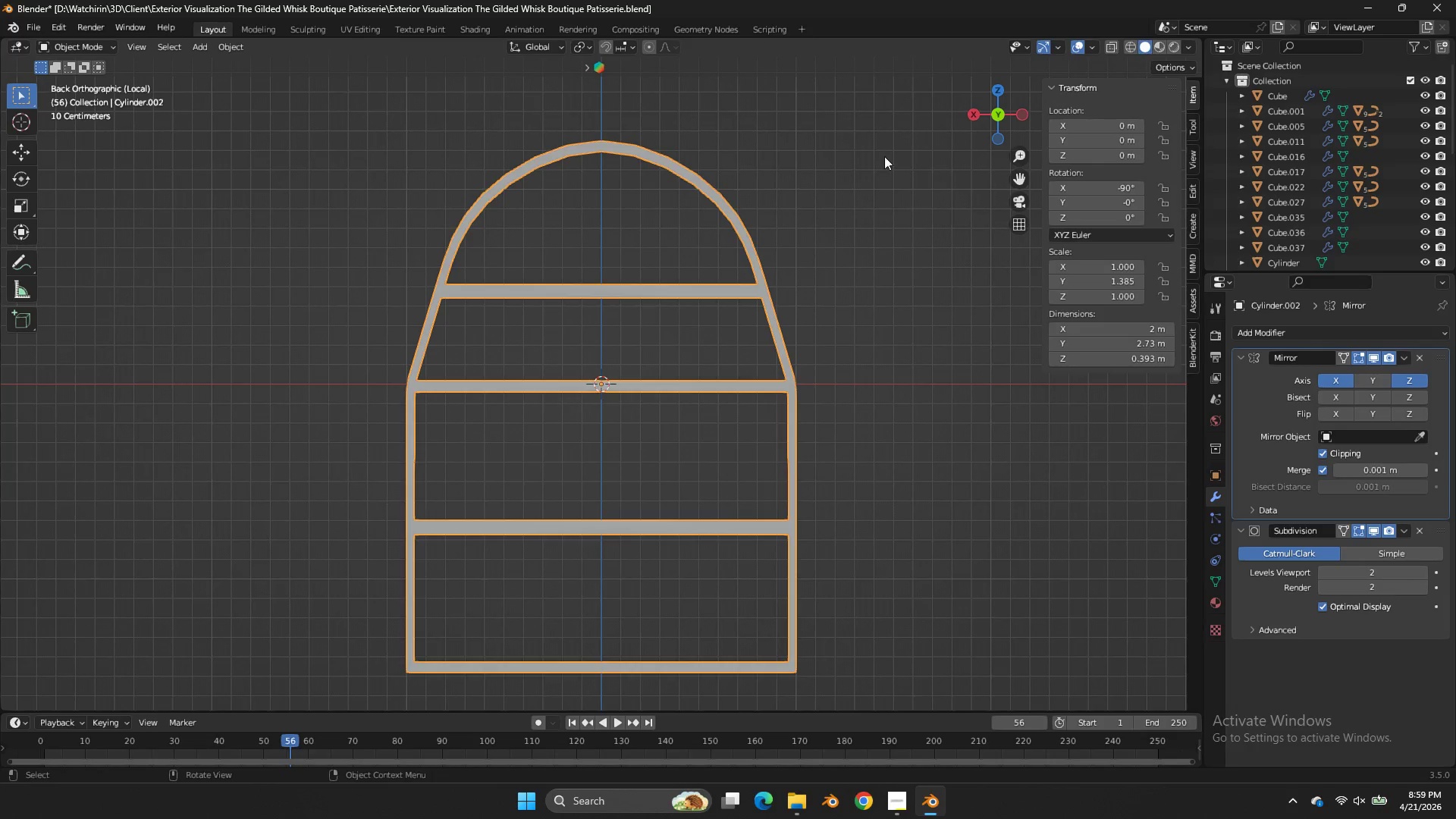 
key(Tab)
 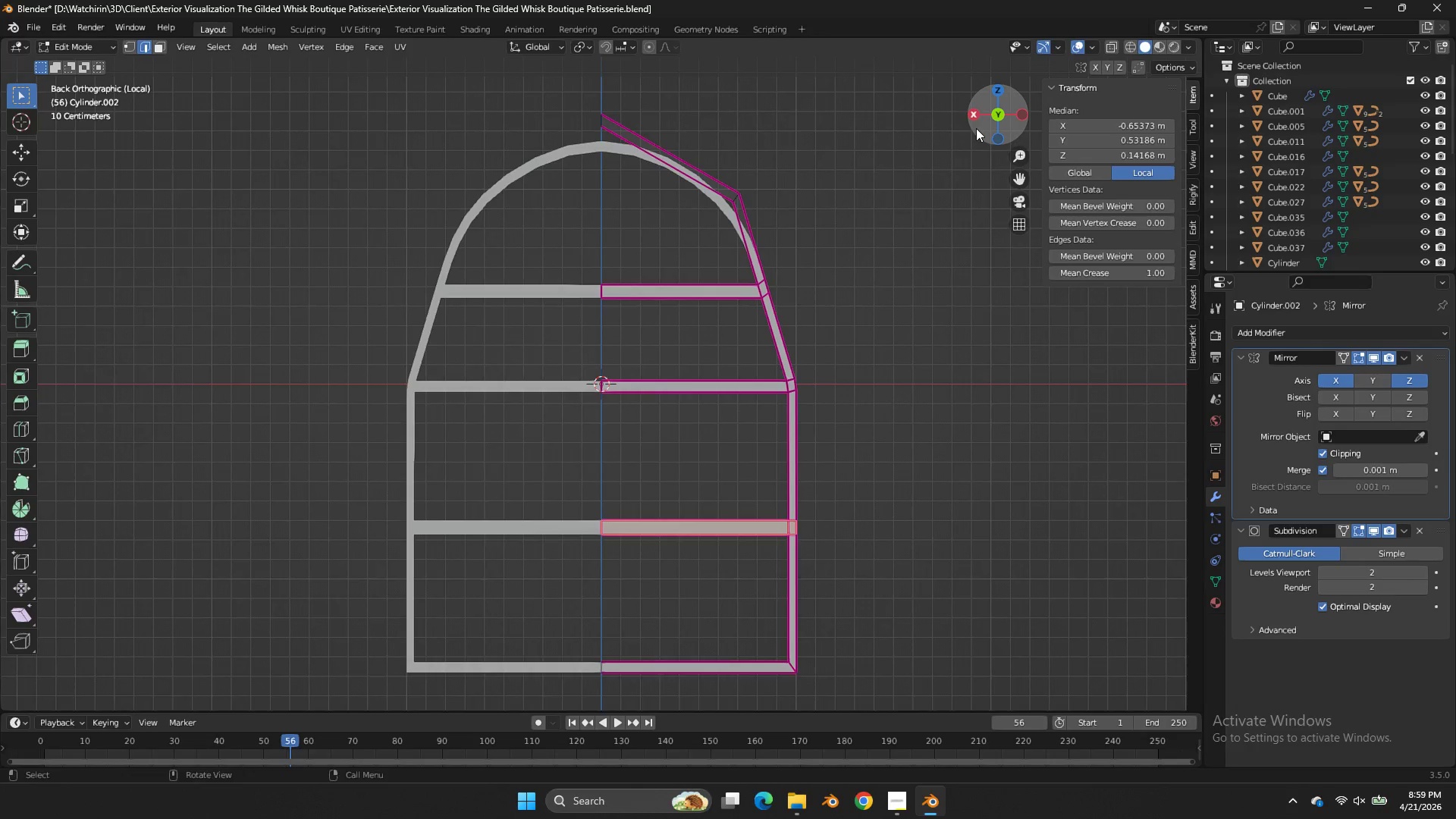 
left_click_drag(start_coordinate=[977, 128], to_coordinate=[785, 159])
 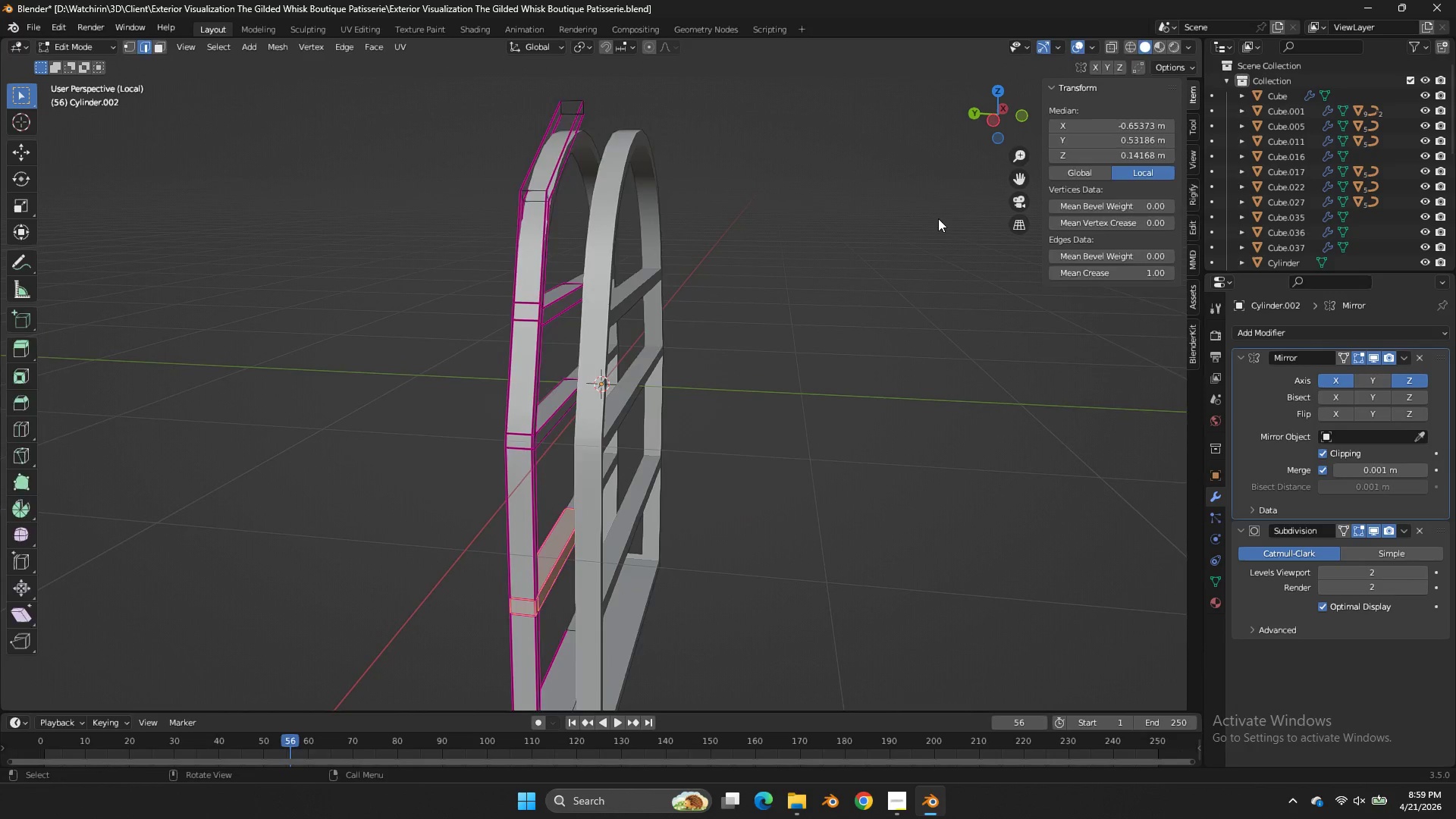 
key(Tab)
 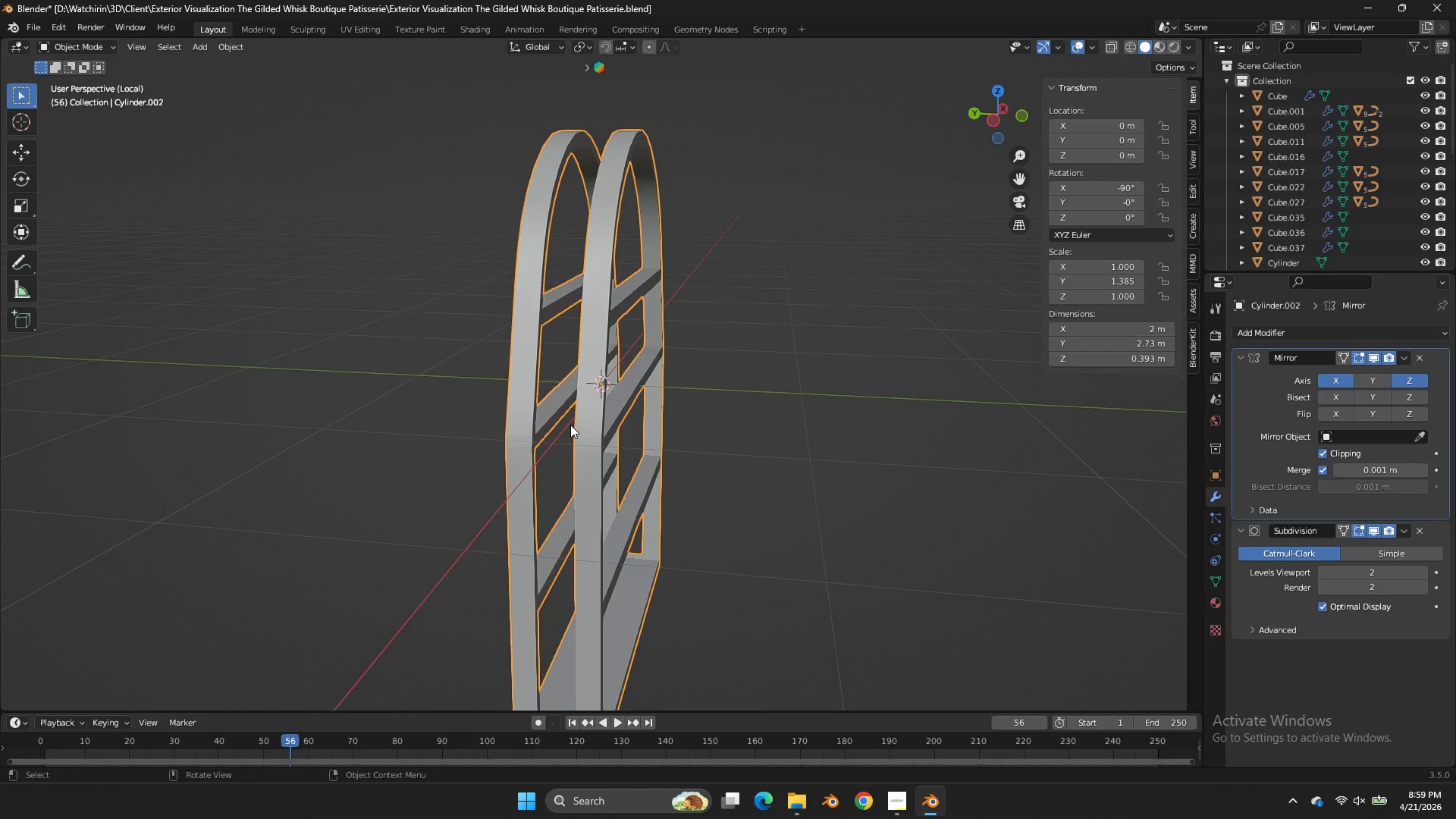 
key(Tab)
 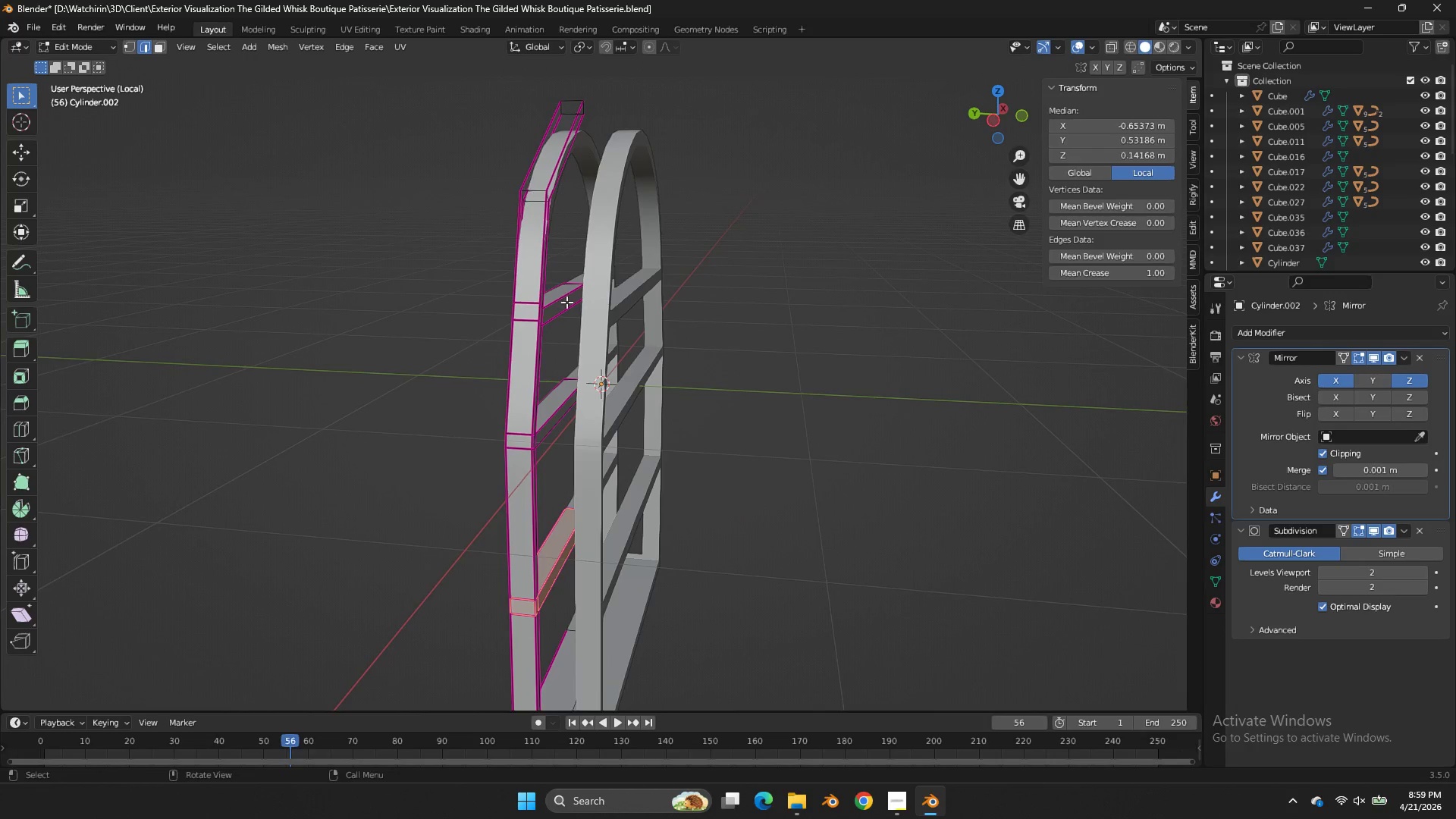 
left_click([566, 304])
 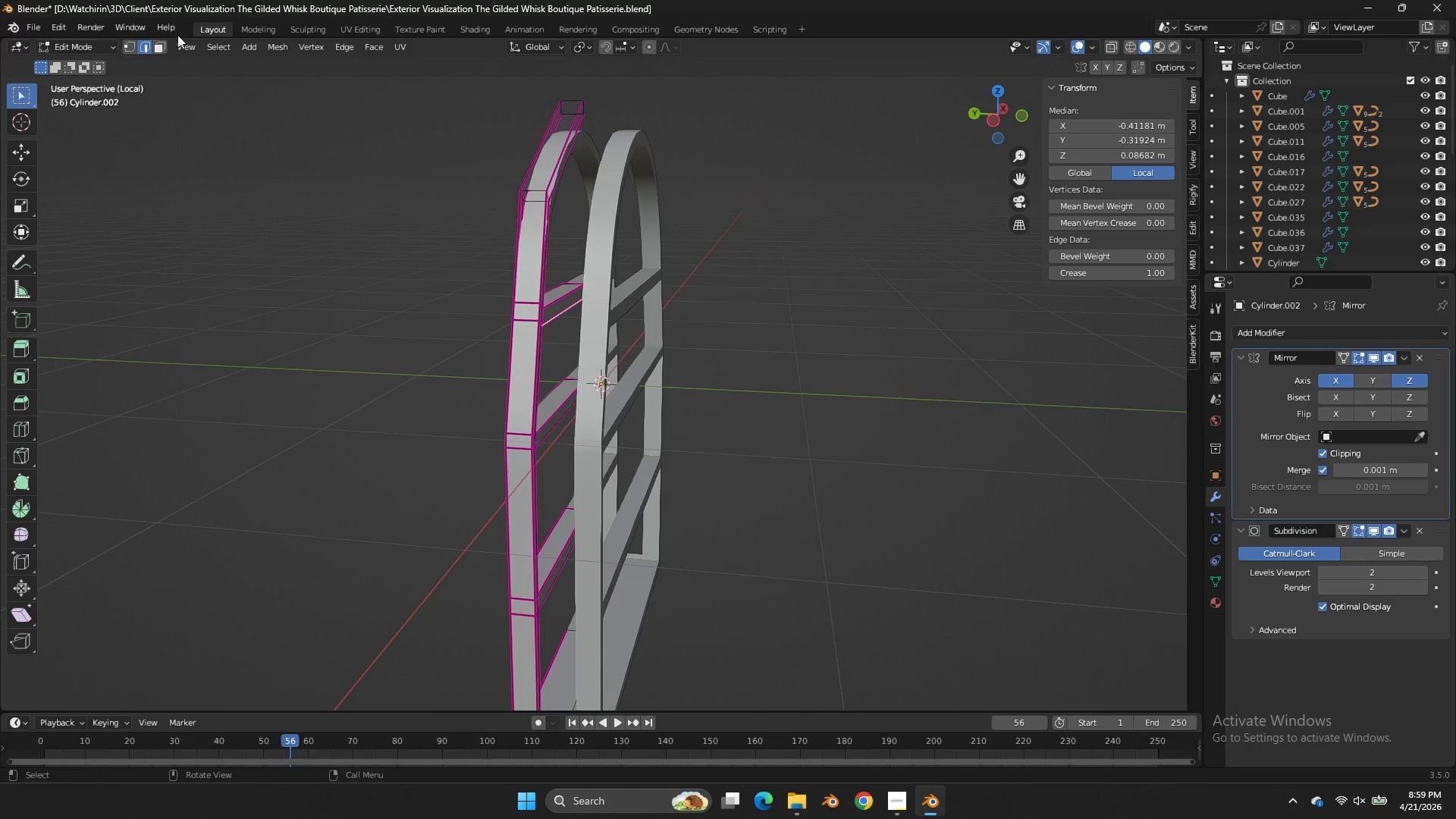 
left_click([159, 49])
 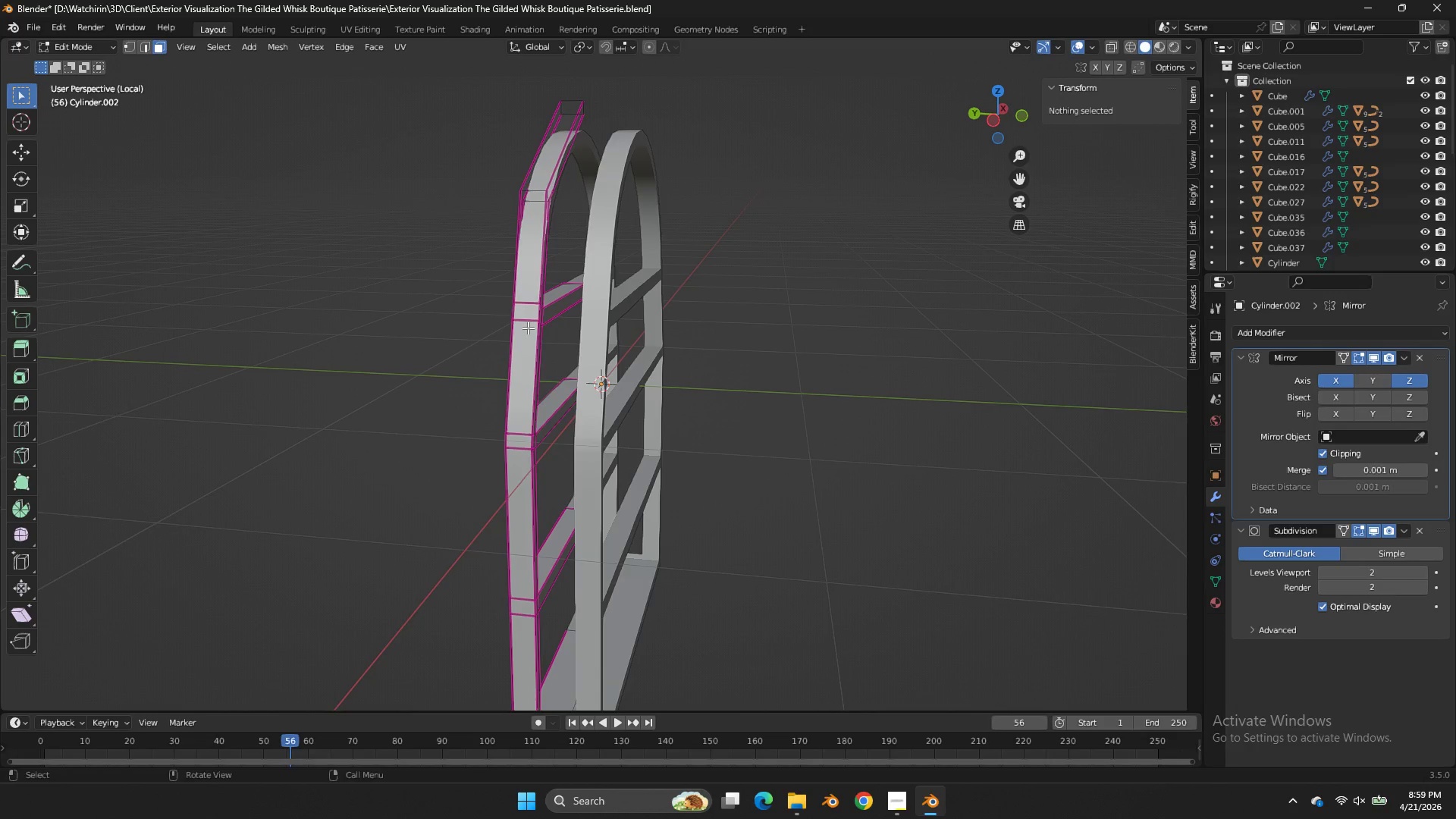 
left_click([554, 309])
 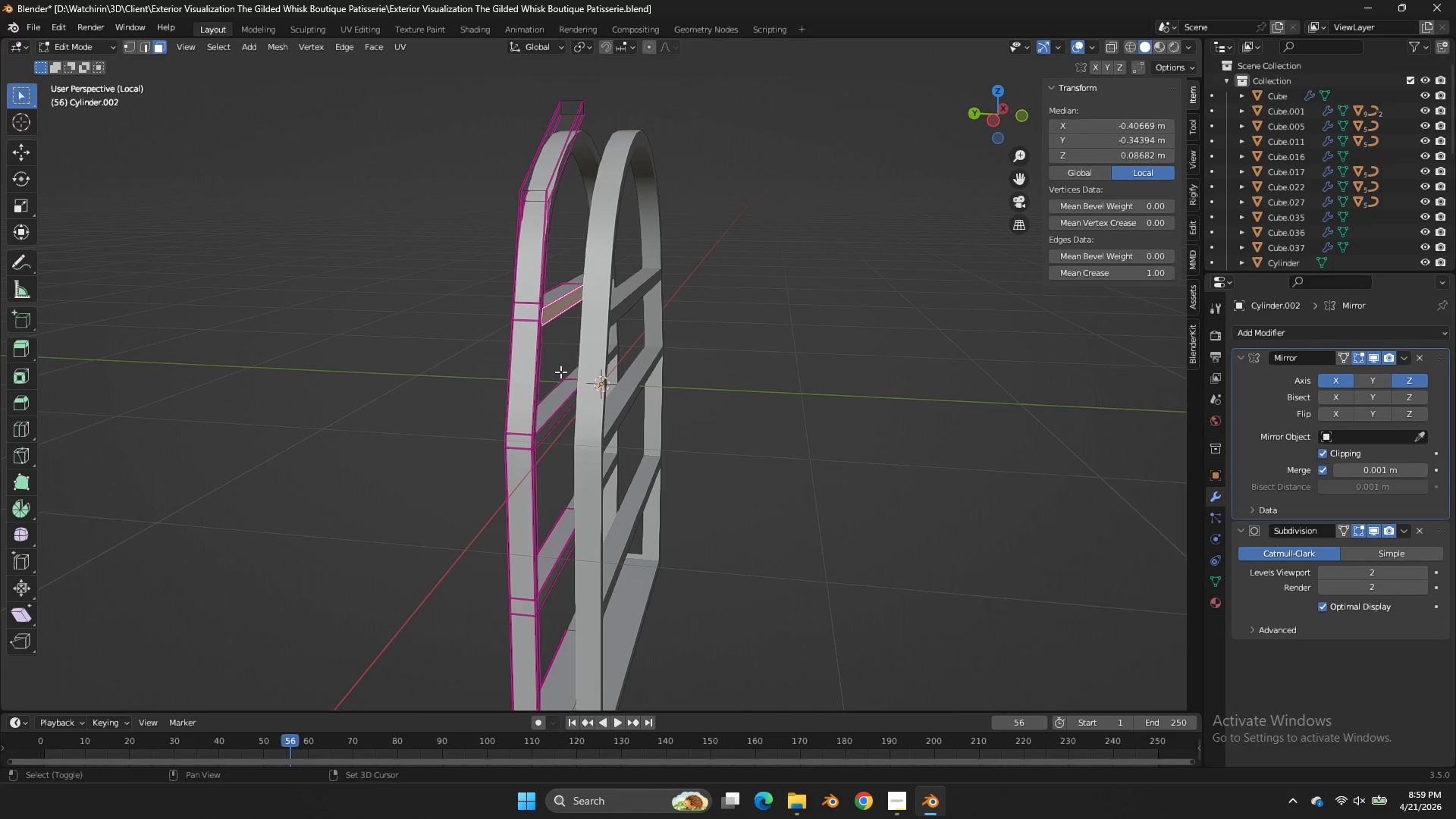 
hold_key(key=ShiftLeft, duration=1.76)
left_click([561, 557])
 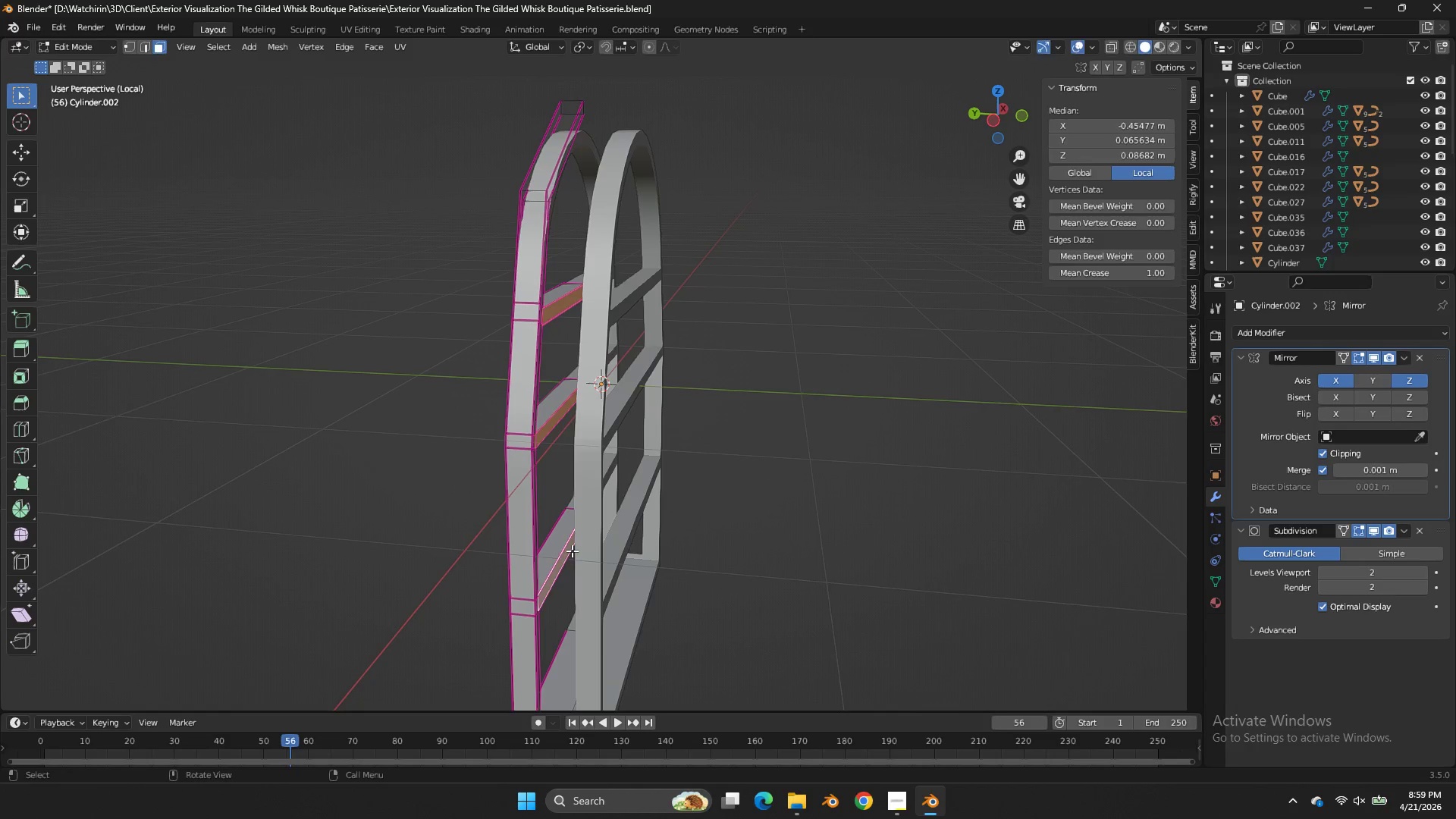 
type(ex)
 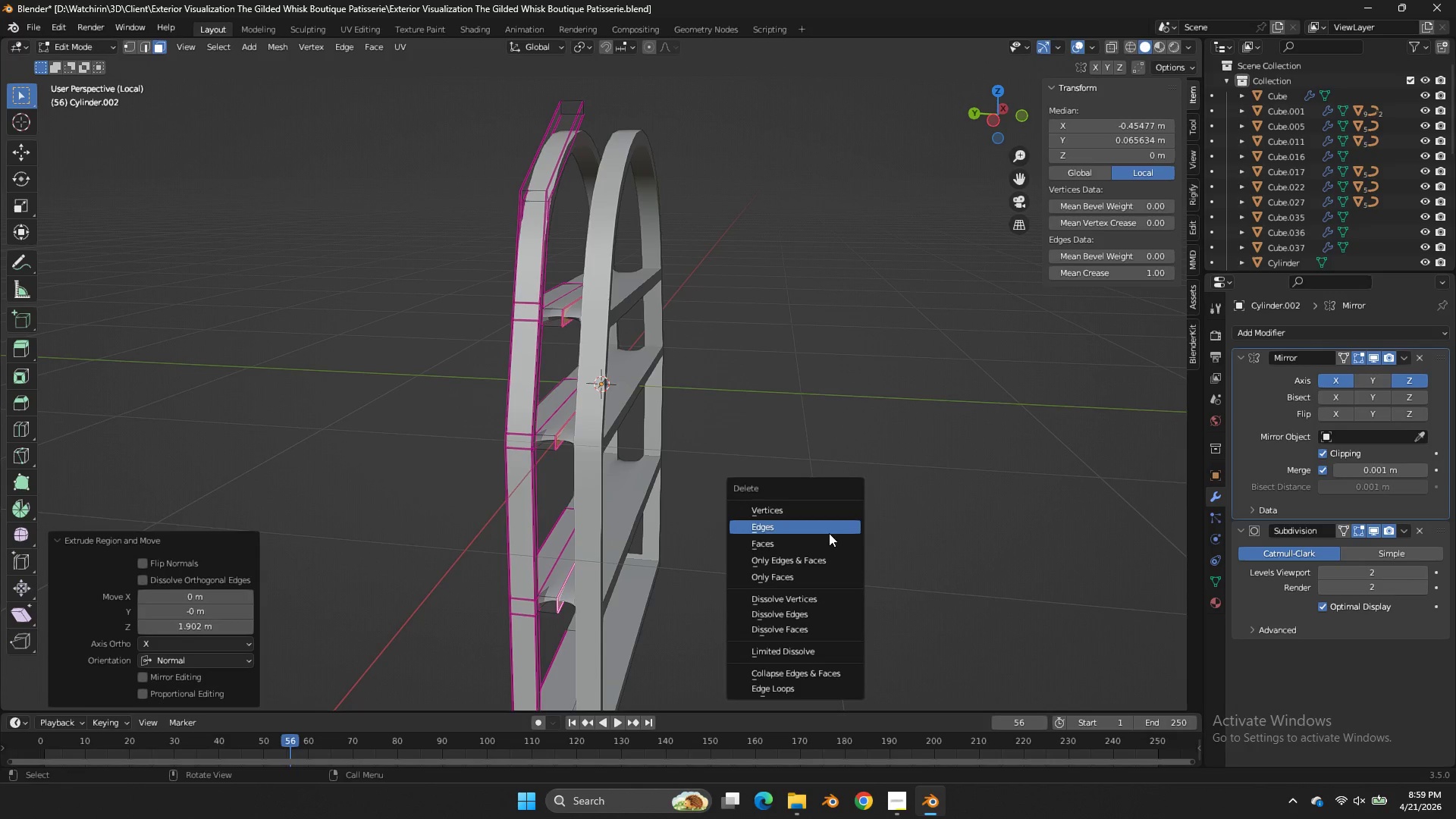 
left_click_drag(start_coordinate=[1007, 629], to_coordinate=[1011, 629])
 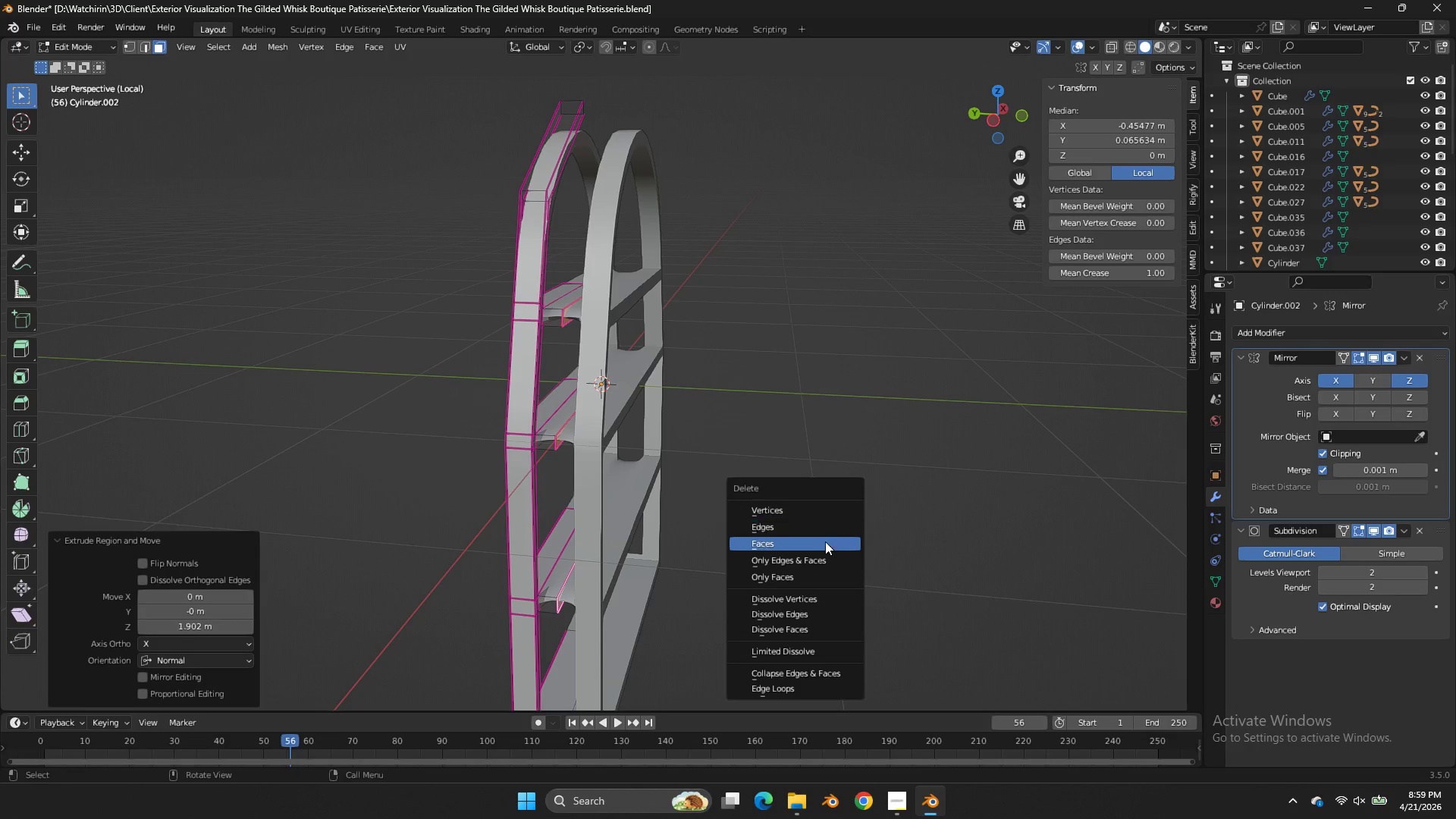 
left_click([825, 547])
 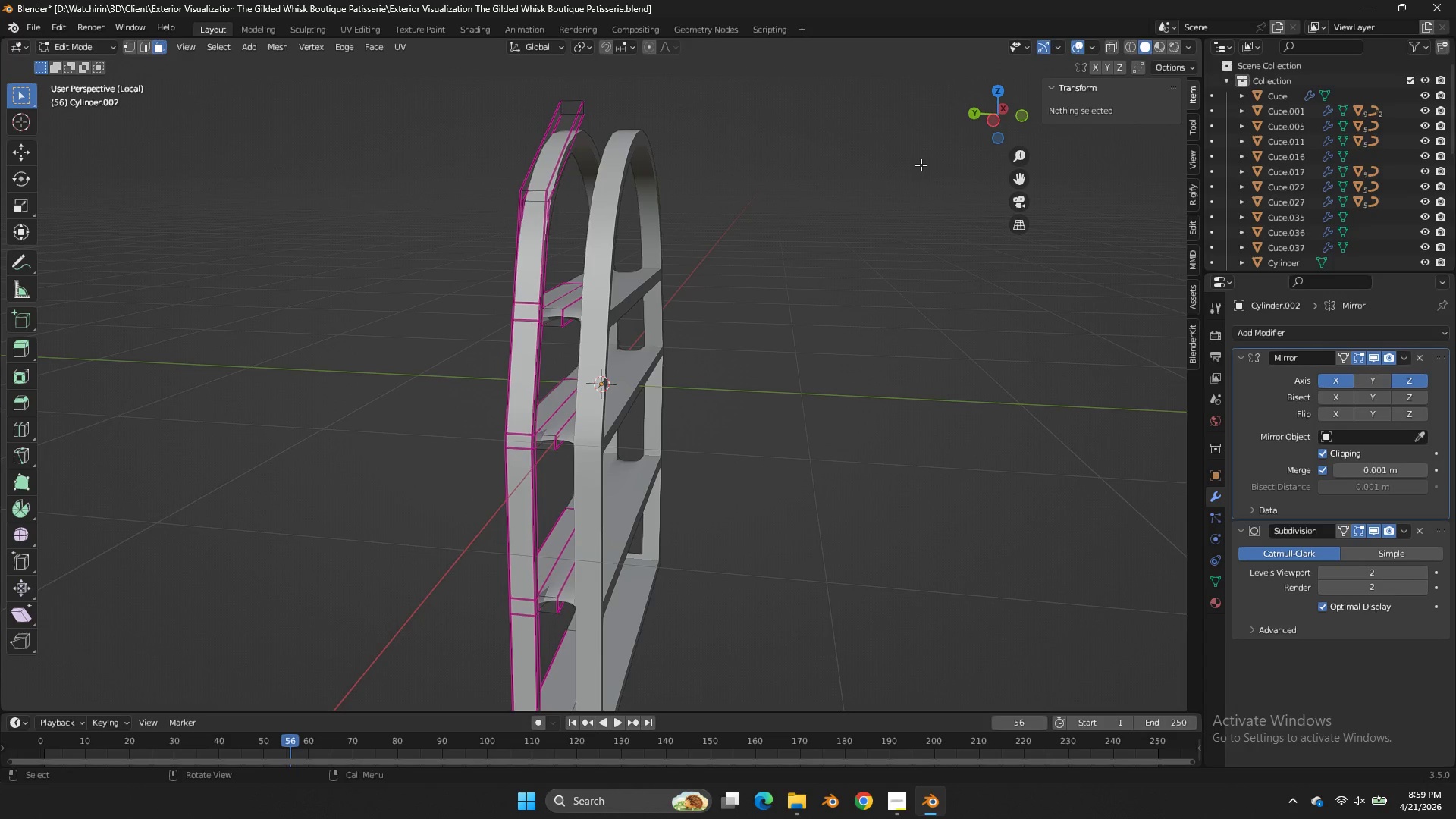 
hold_key(key=AltLeft, duration=2.81)
left_click([554, 309])
 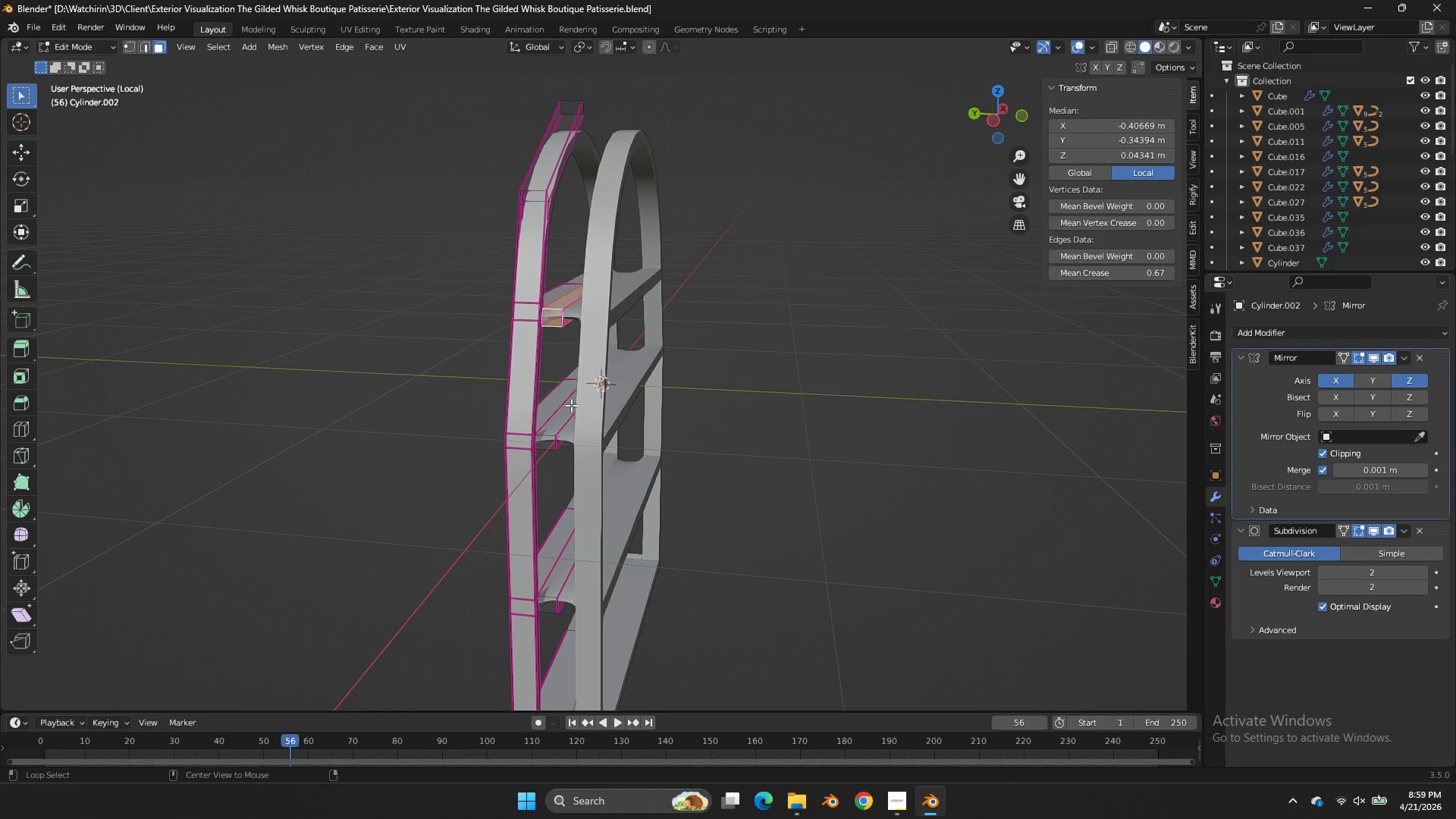 
left_click([550, 598])
 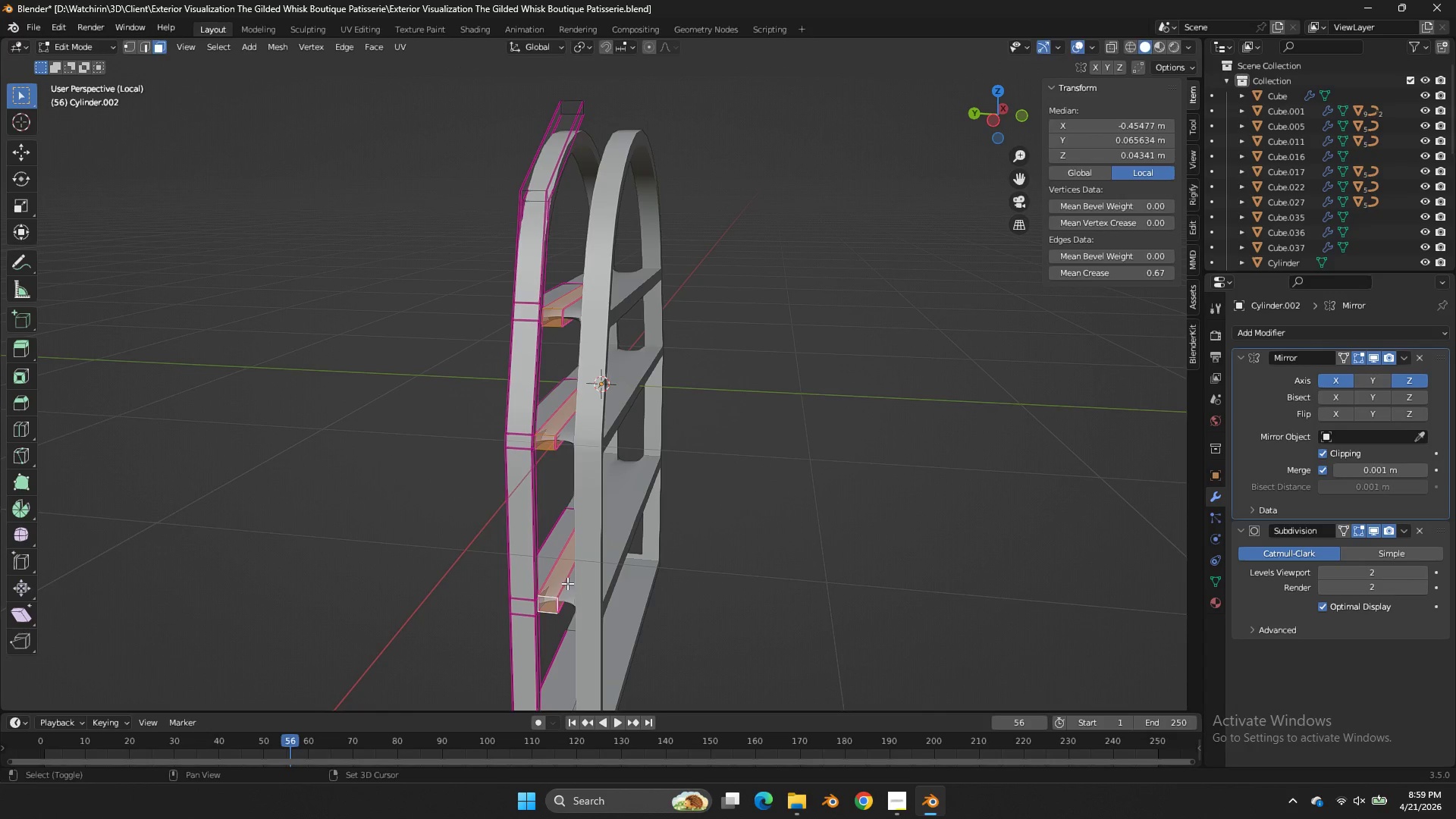 
key(Shift+E)
 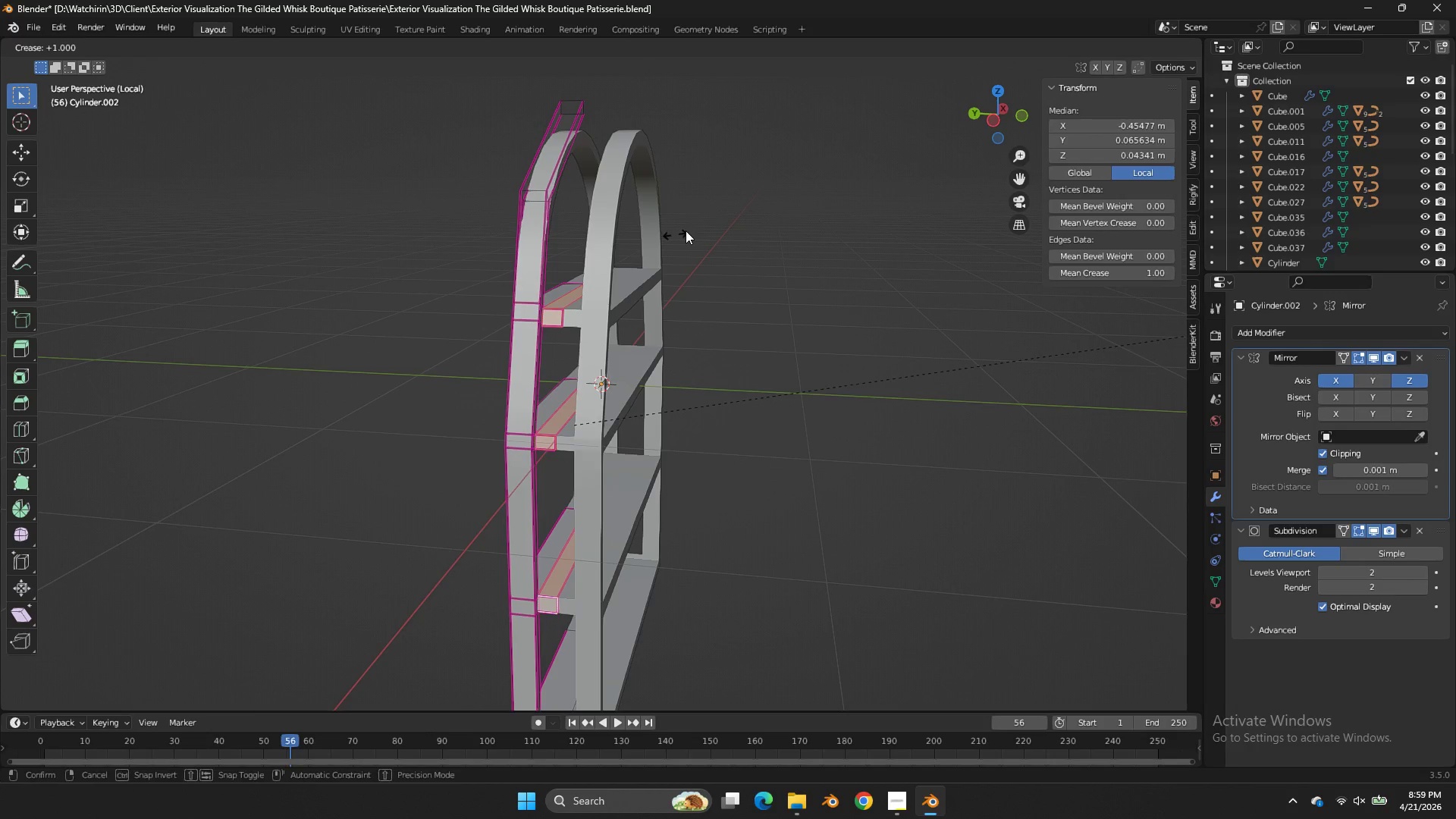 
left_click_drag(start_coordinate=[689, 229], to_coordinate=[702, 227])
 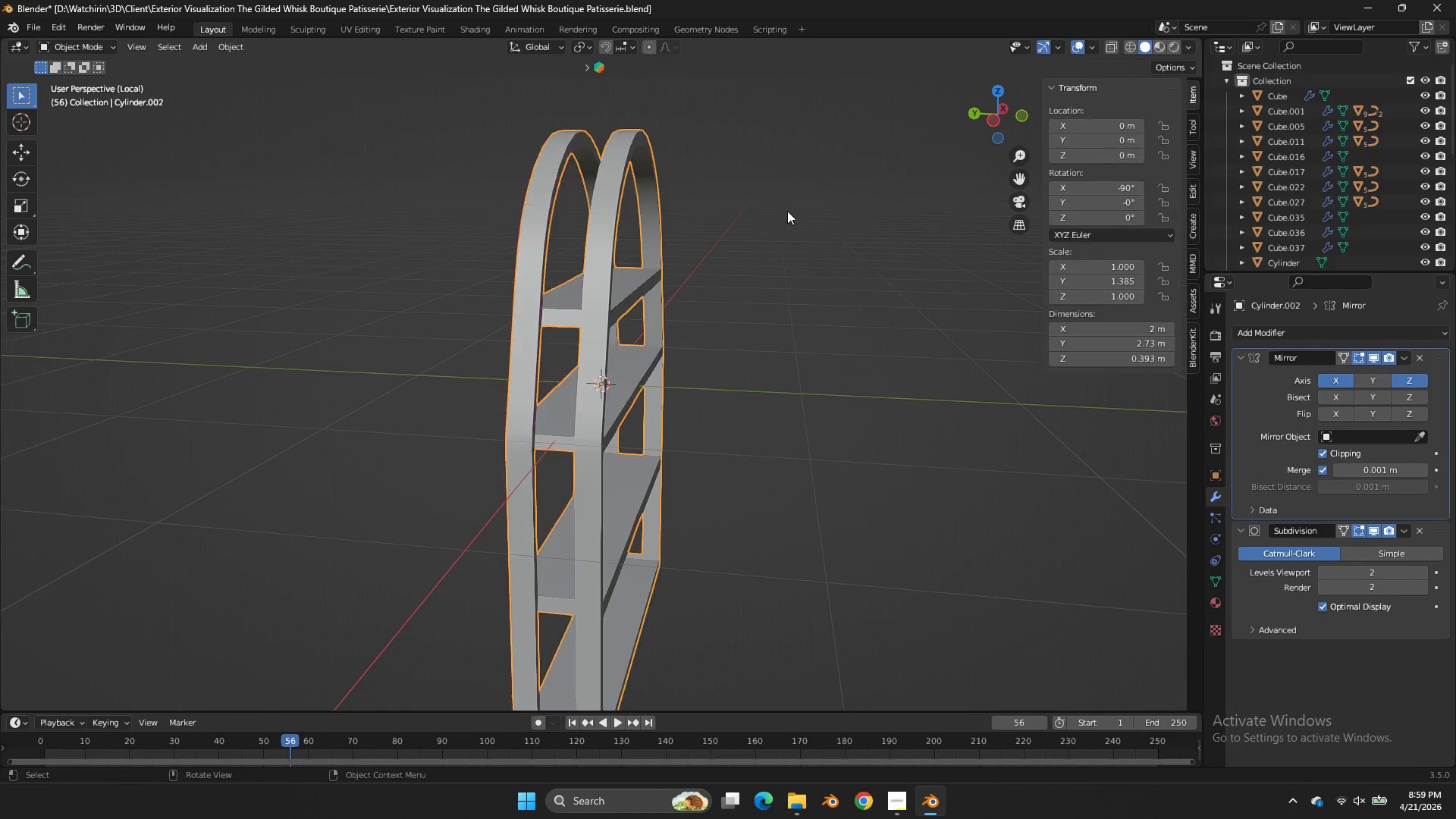 
key(Tab)
 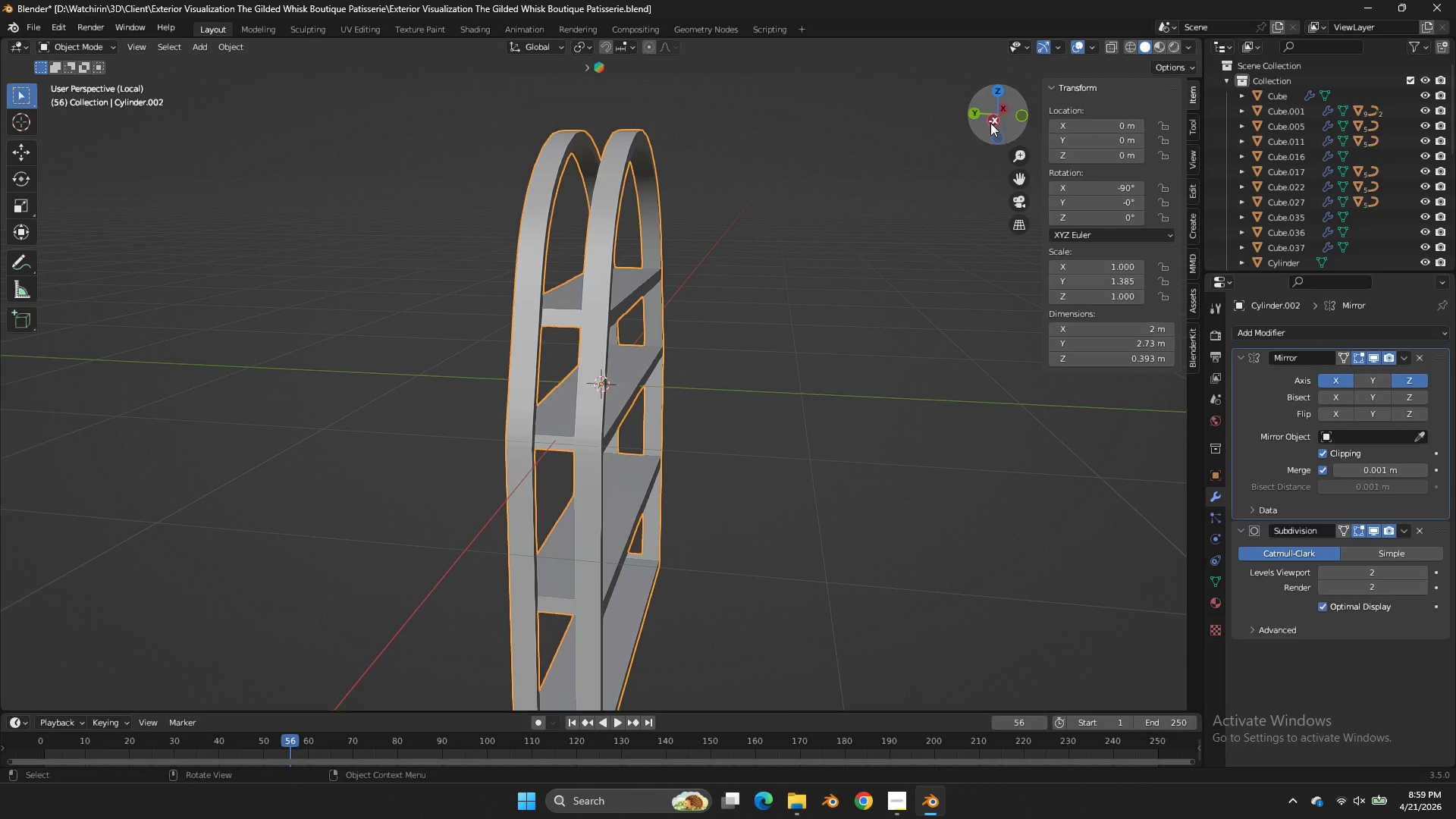 
left_click_drag(start_coordinate=[993, 121], to_coordinate=[1106, 114])
 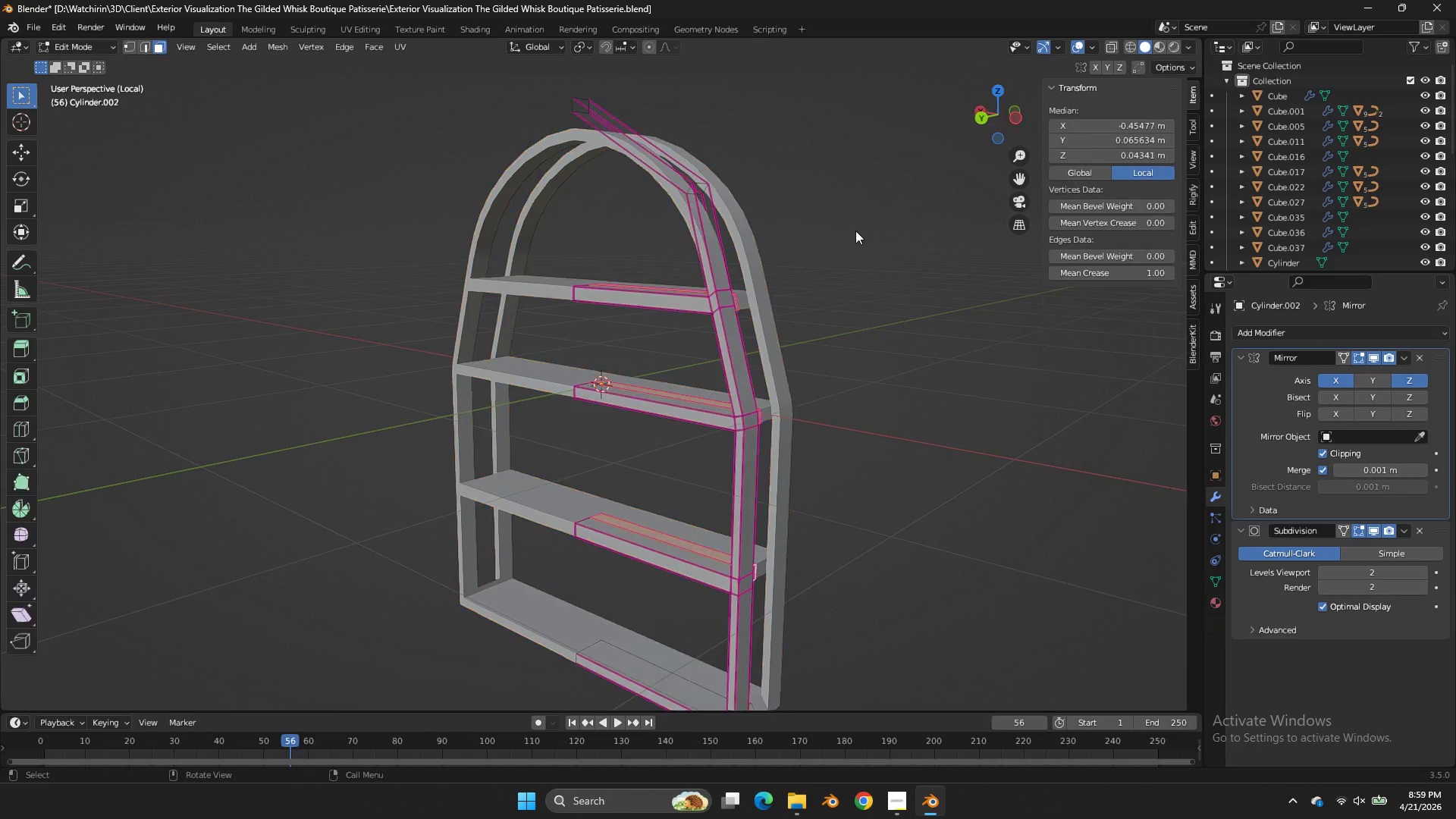 
key(Tab)
 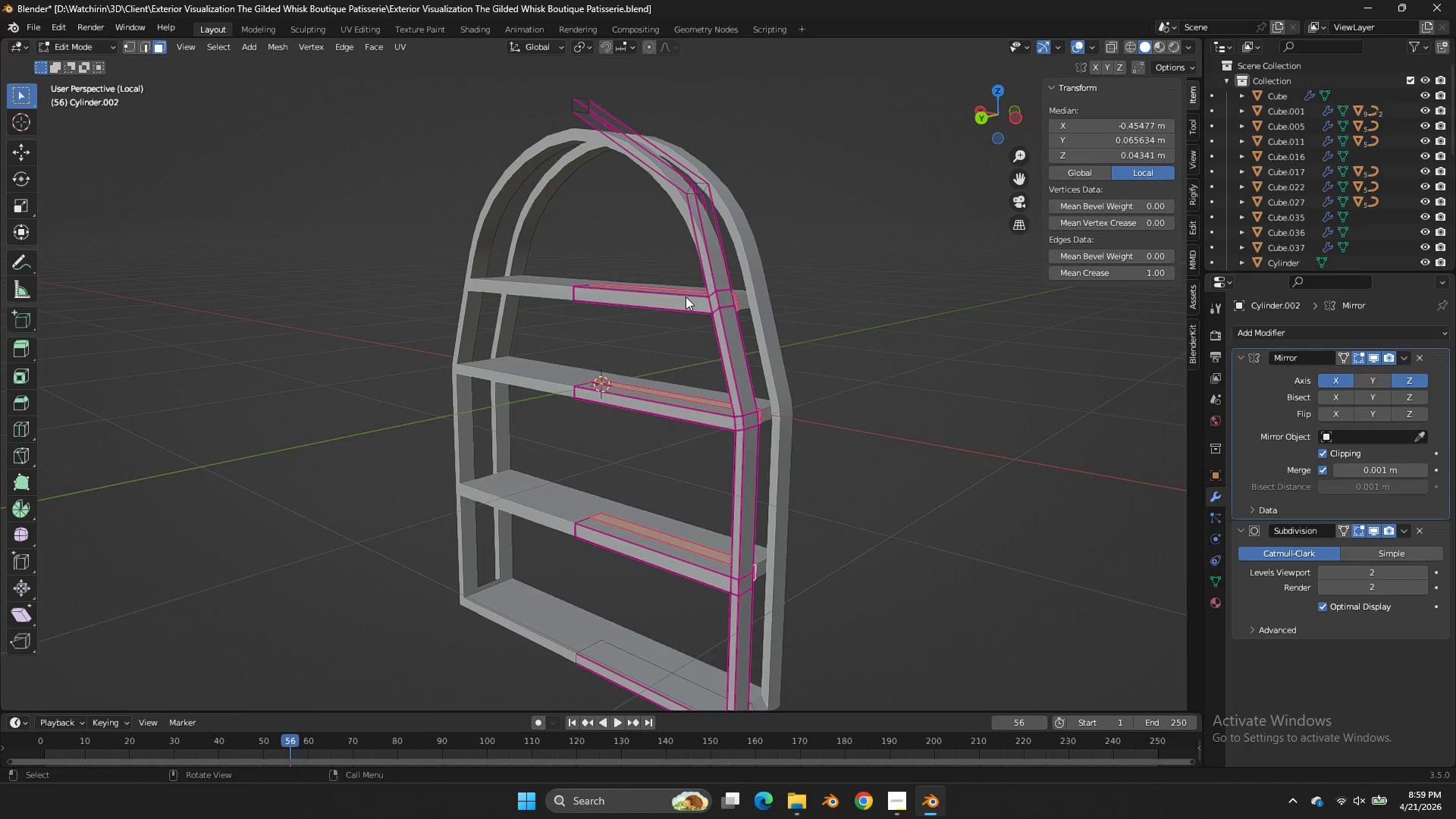 
left_click([686, 297])
 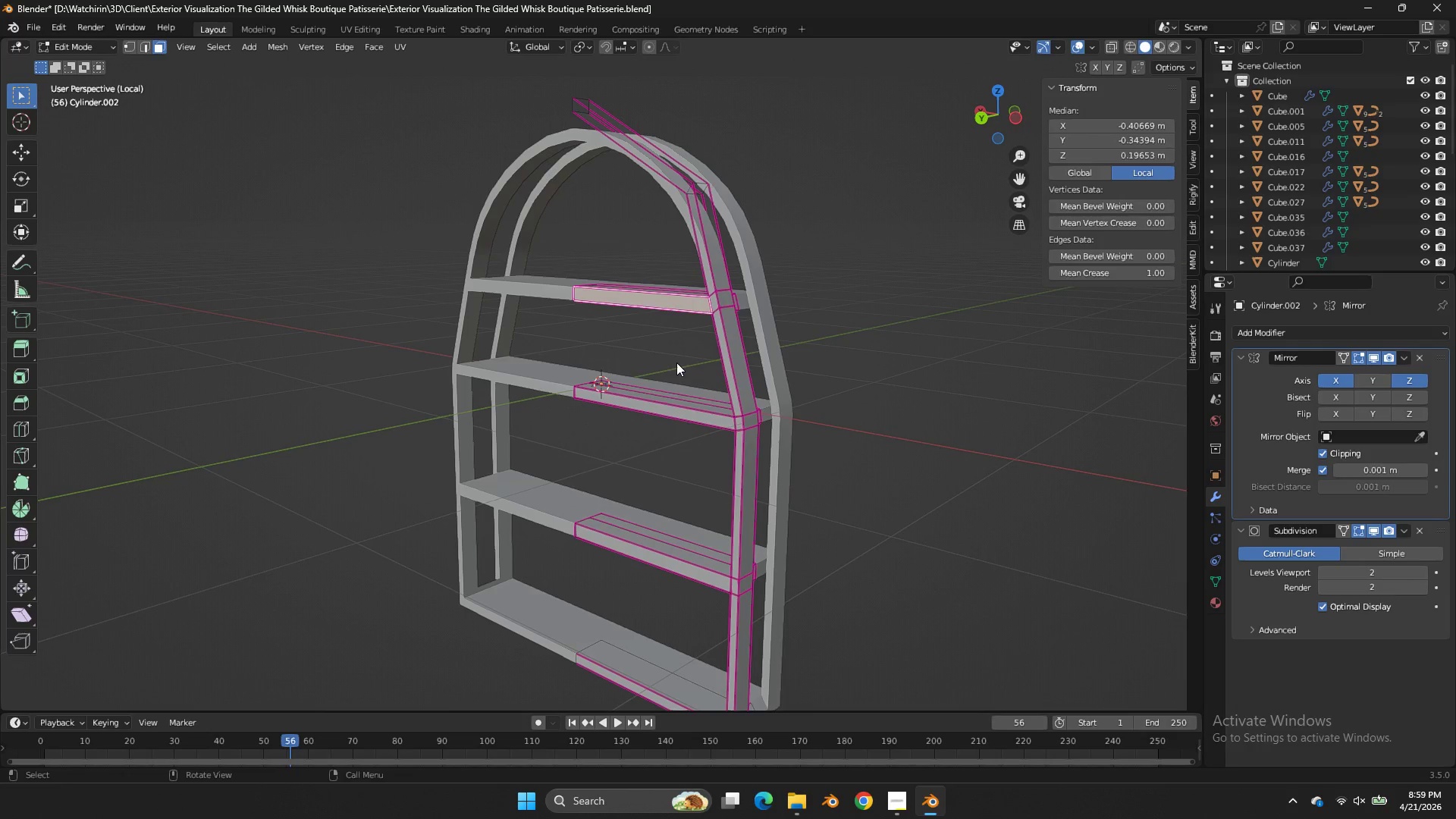 
hold_key(key=ShiftLeft, duration=2.66)
left_click([665, 412])
 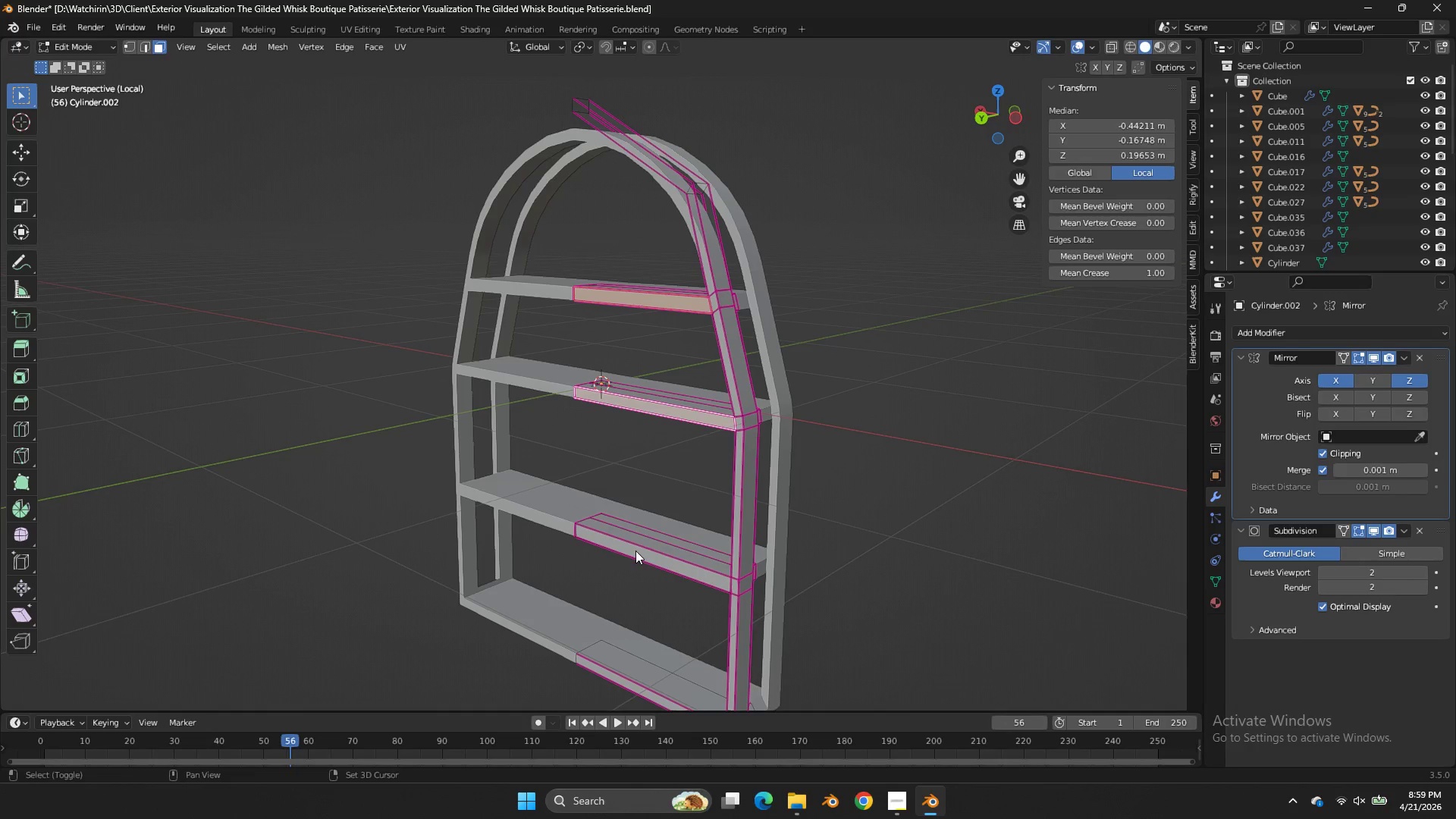 
left_click([635, 551])
 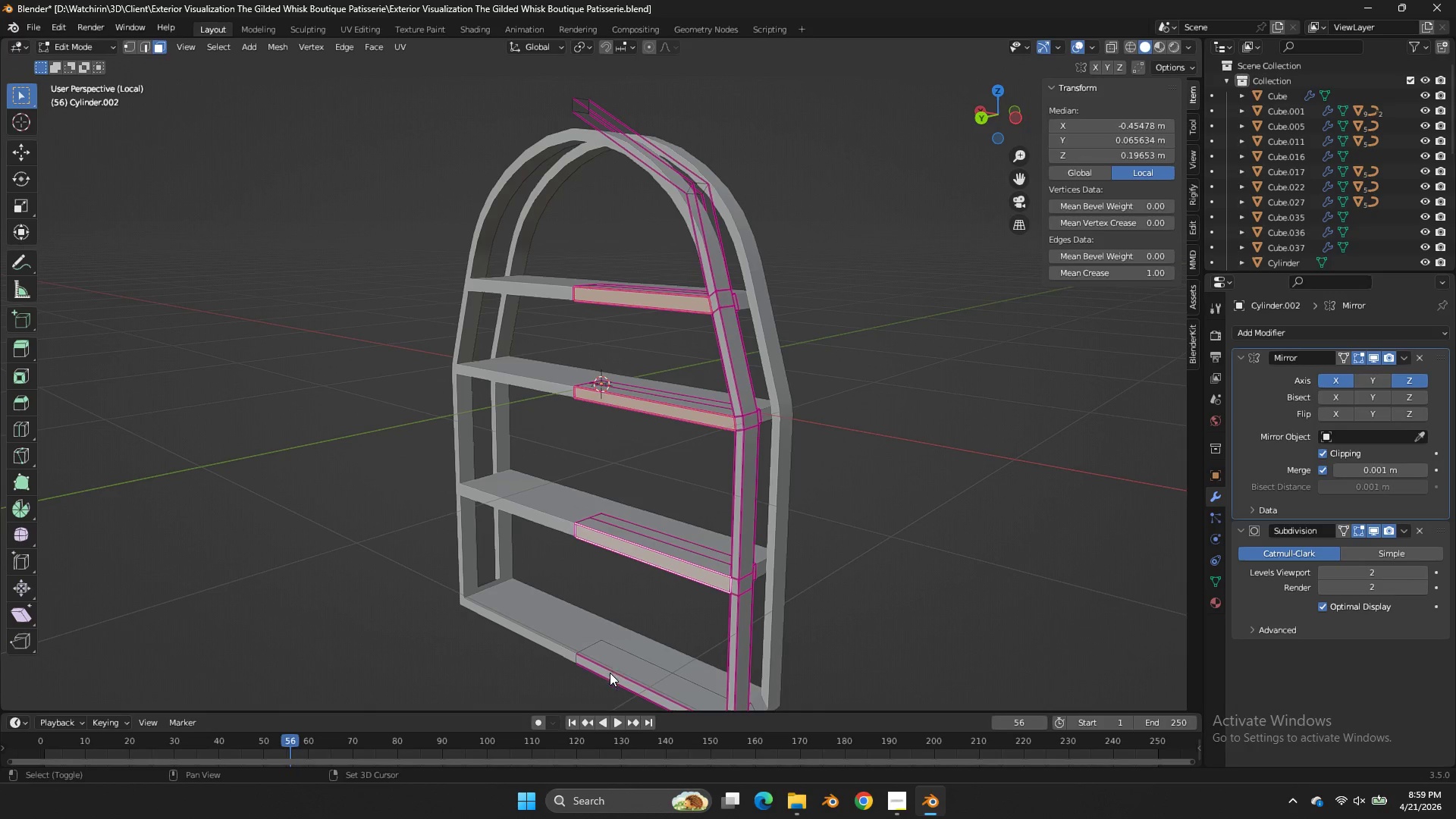 
left_click([610, 676])
 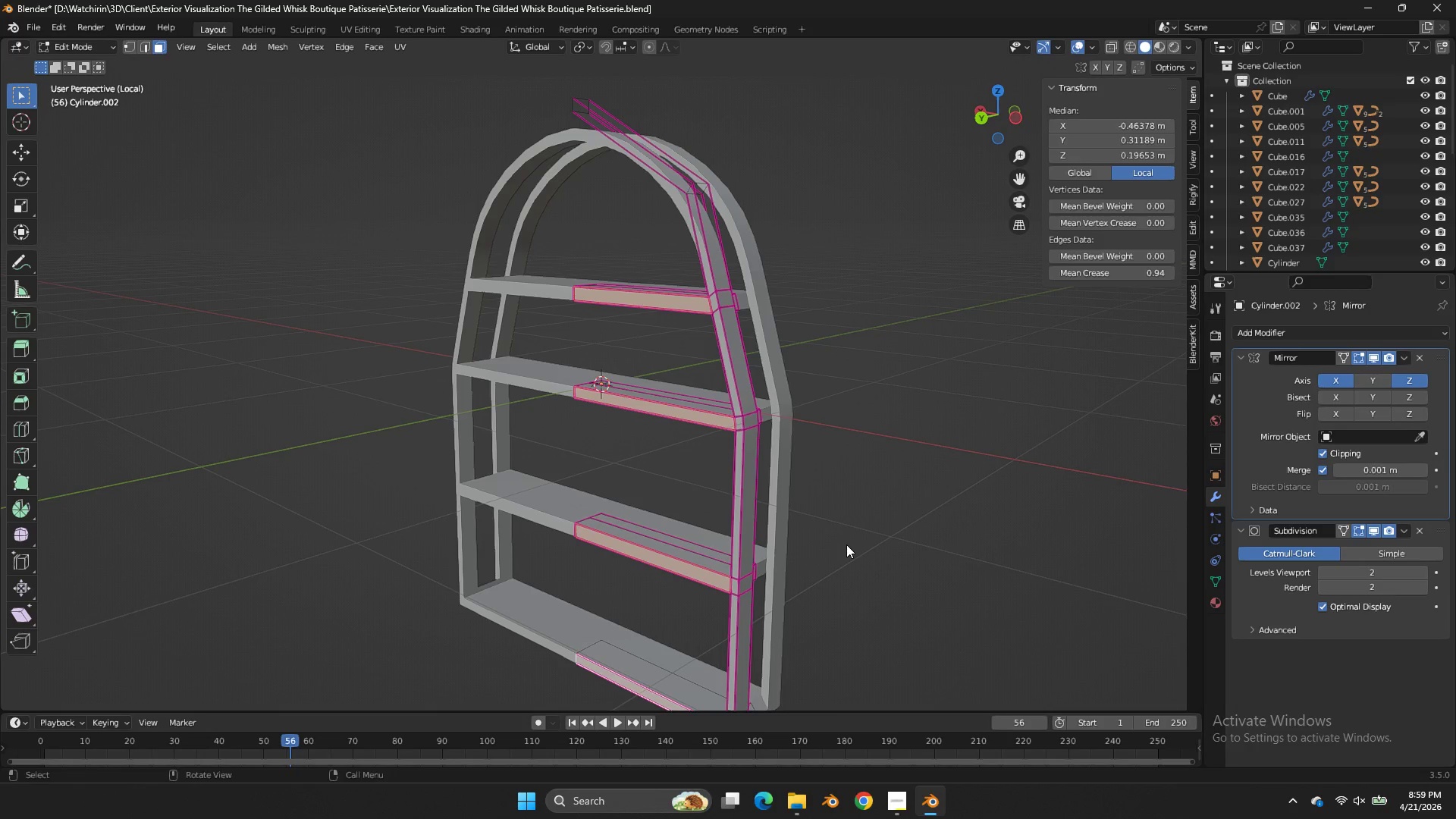 
scroll: coordinate [847, 544], scroll_direction: down, amount: 1.0
 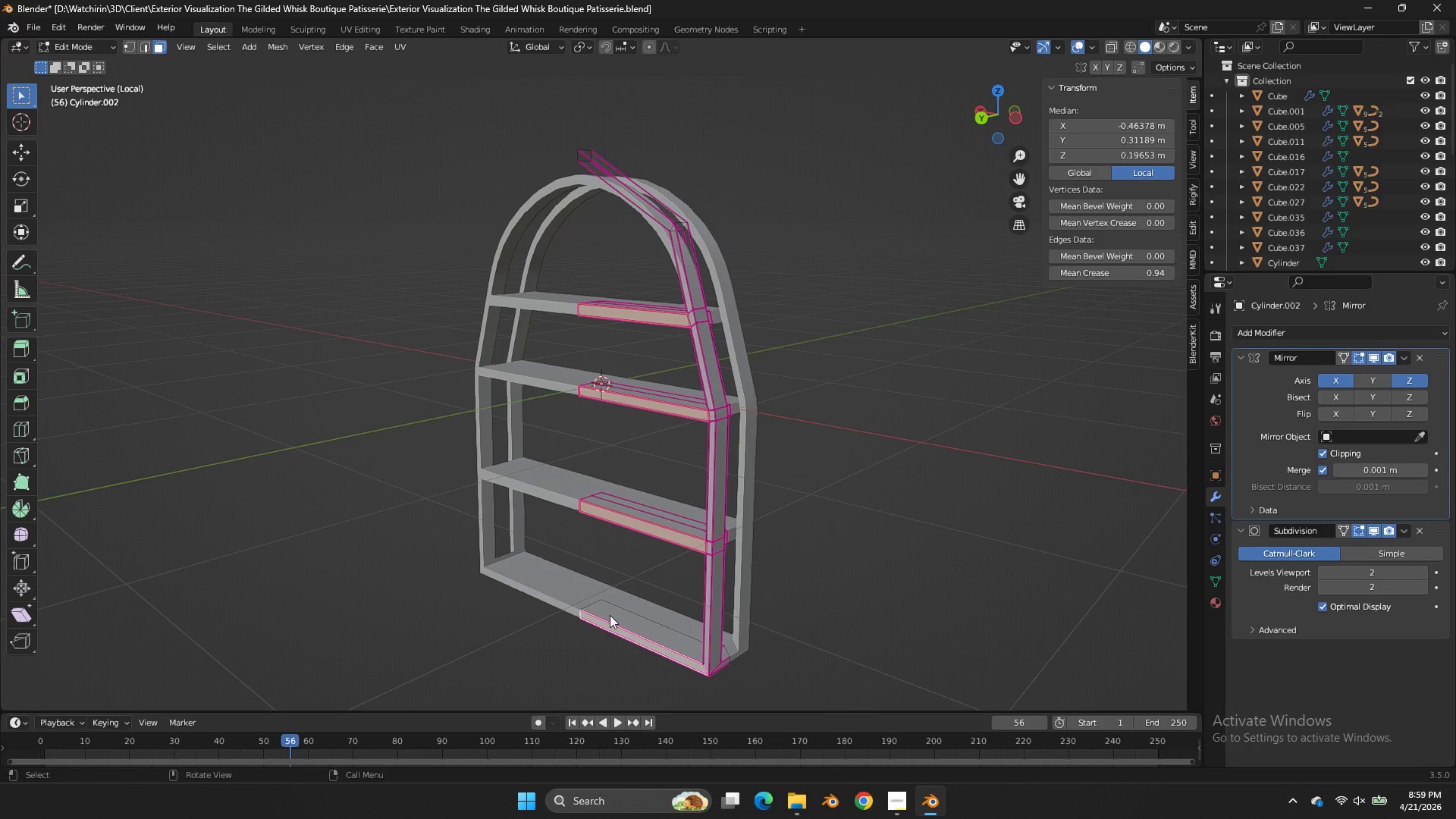 
left_click([648, 531])
 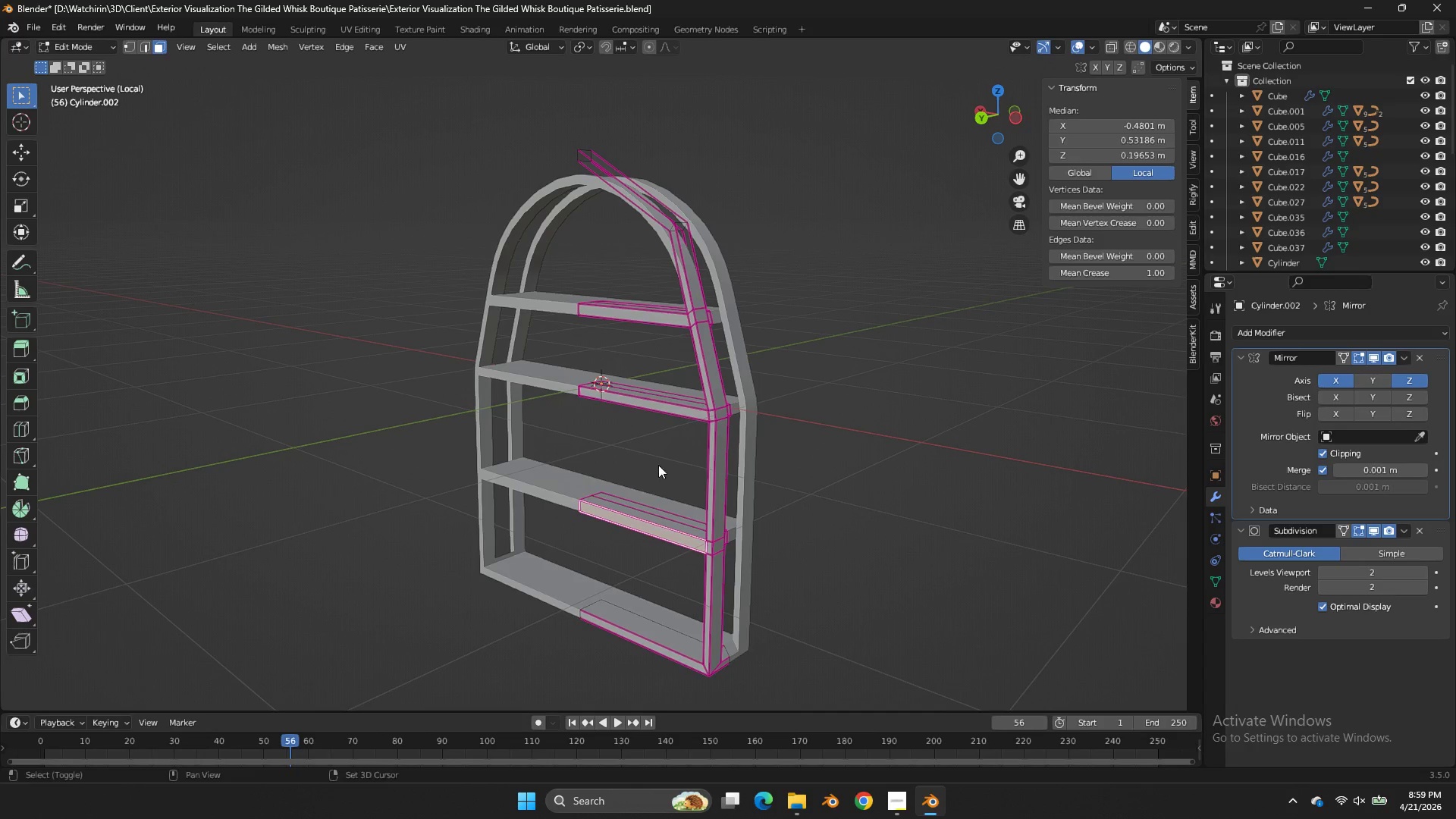 
hold_key(key=ShiftLeft, duration=2.36)
left_click([657, 411])
 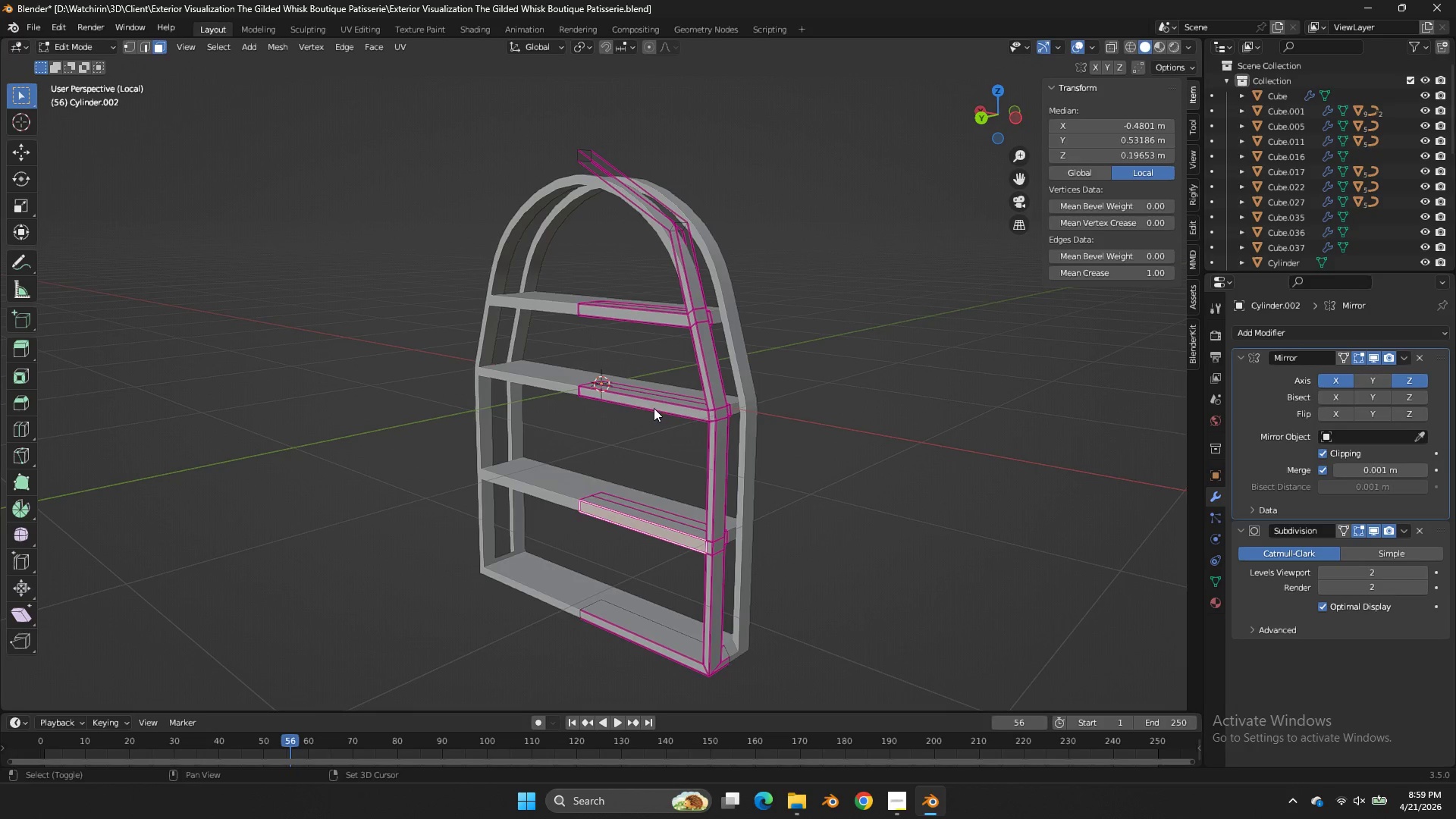 
left_click([654, 407])
 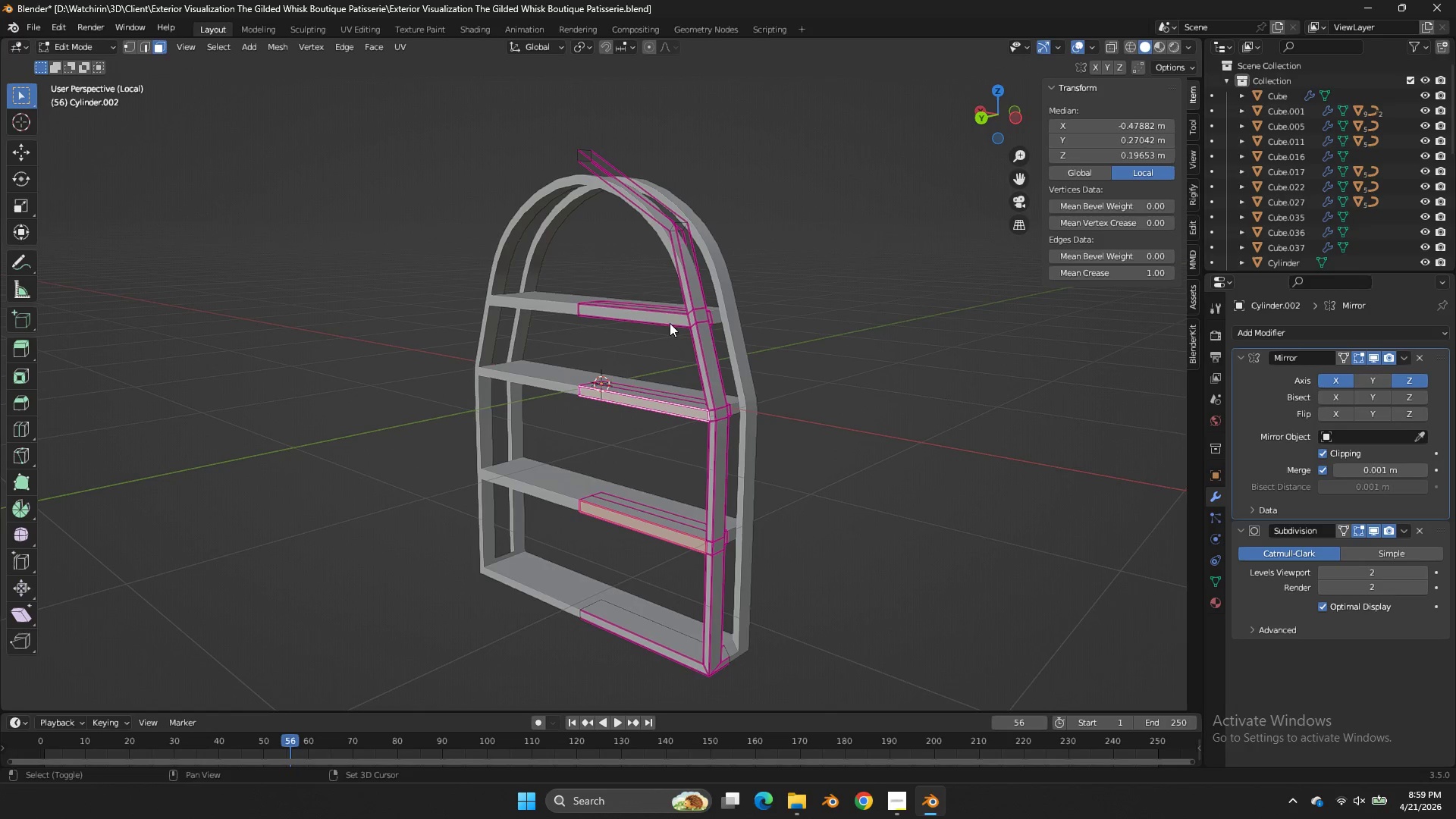 
left_click([667, 318])
 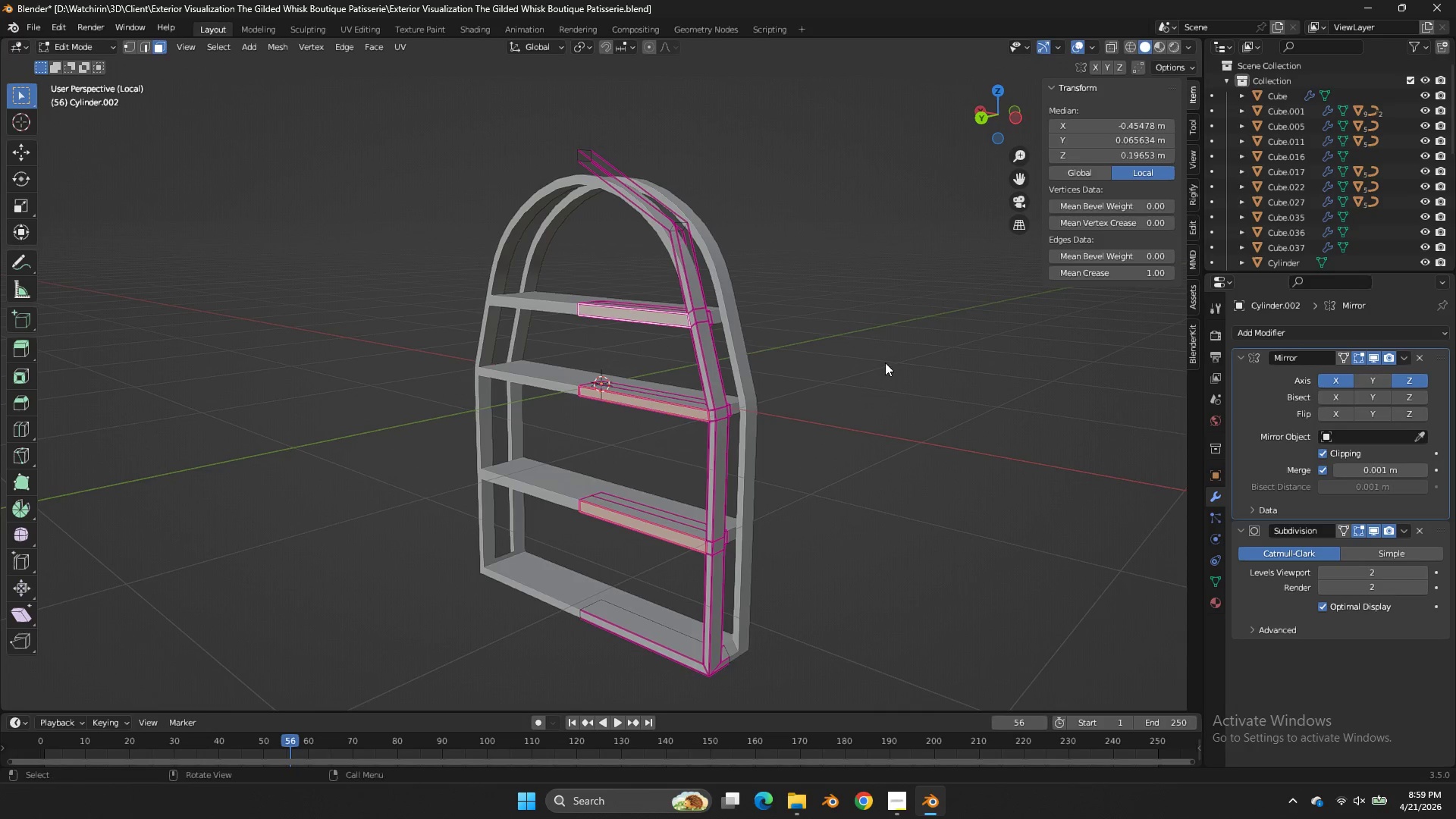 
key(E)
 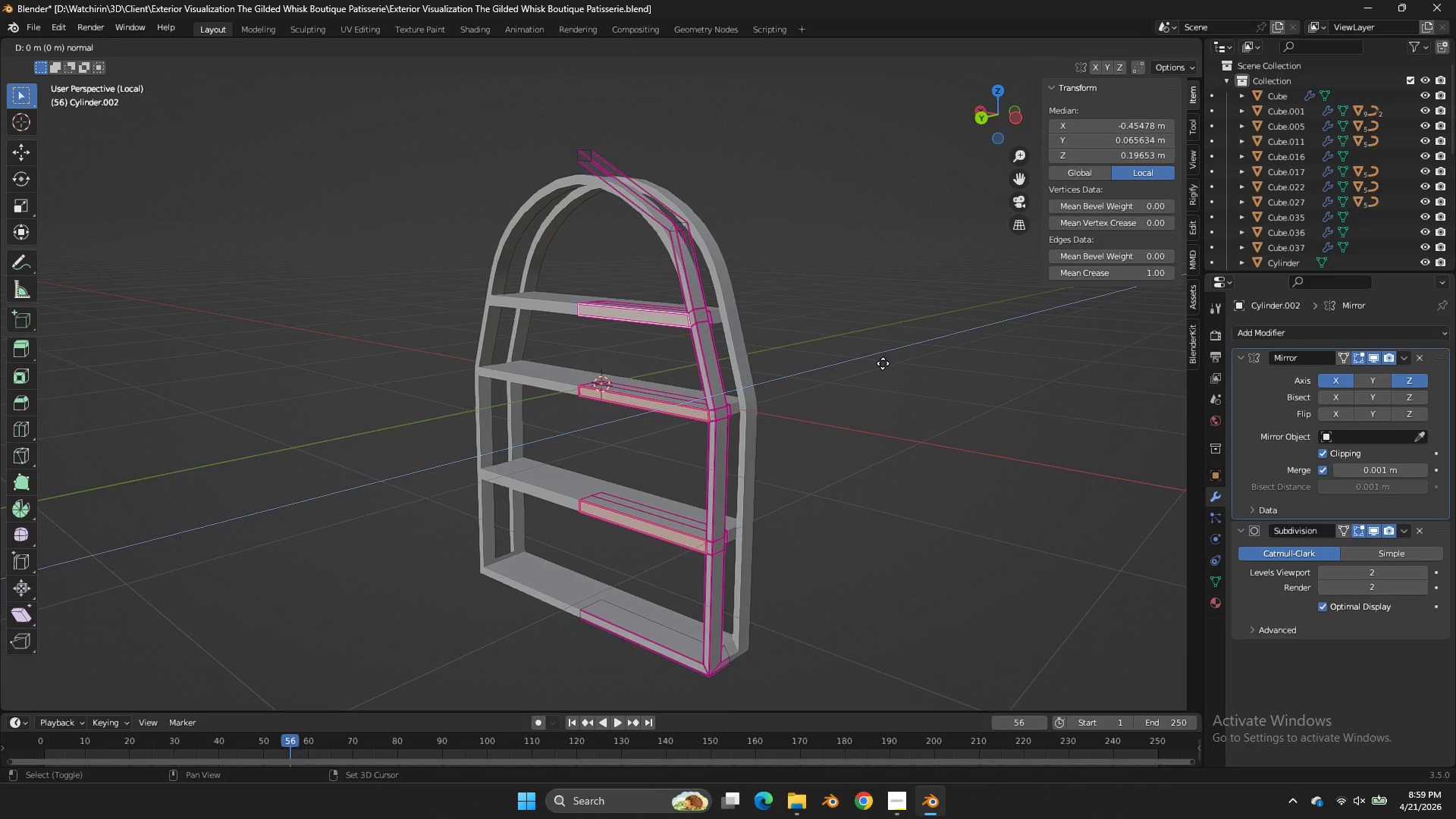 
hold_key(key=ShiftLeft, duration=0.89)
left_click([756, 394])
 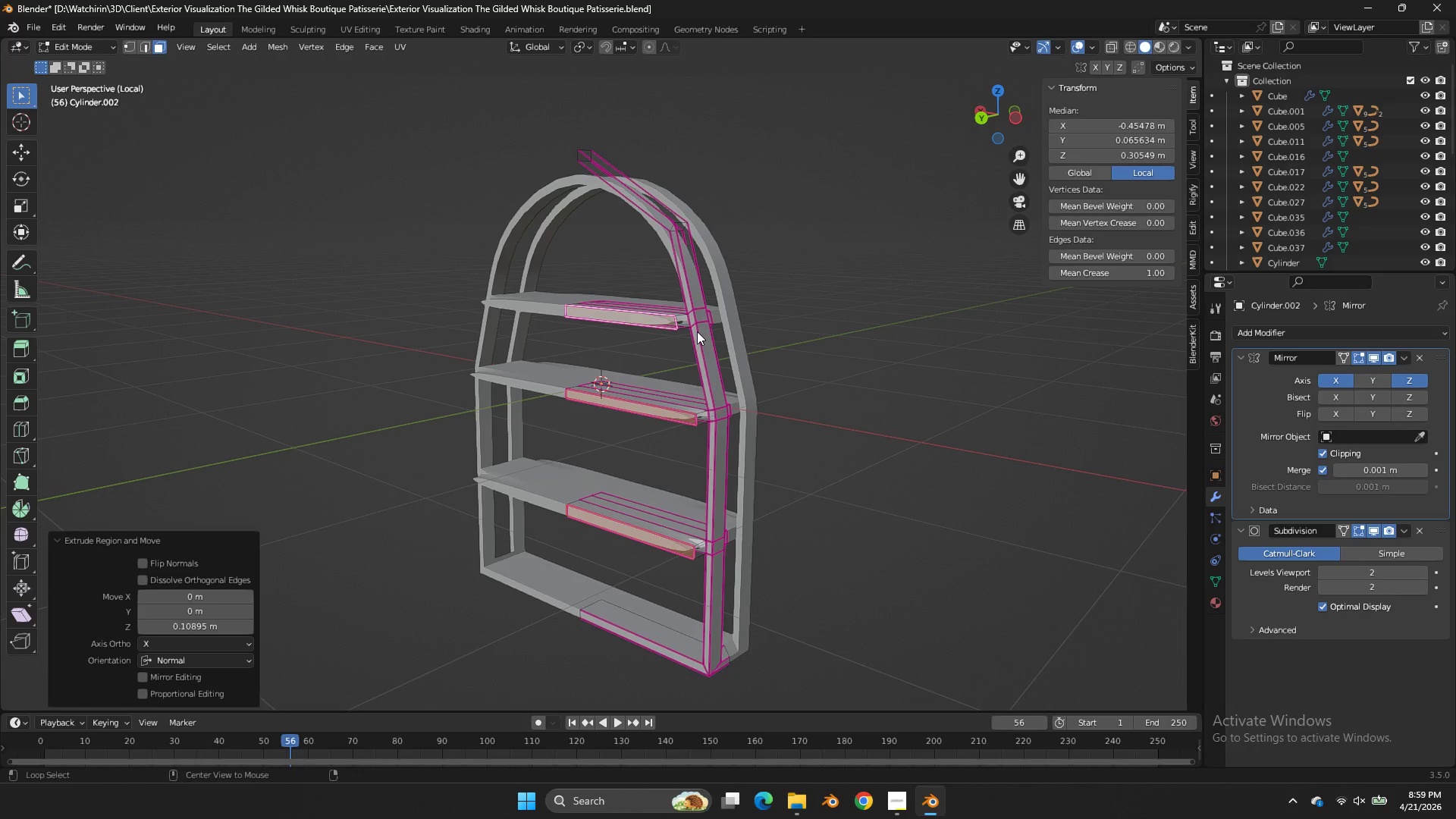 
hold_key(key=AltLeft, duration=1.09)
left_click([681, 315])
 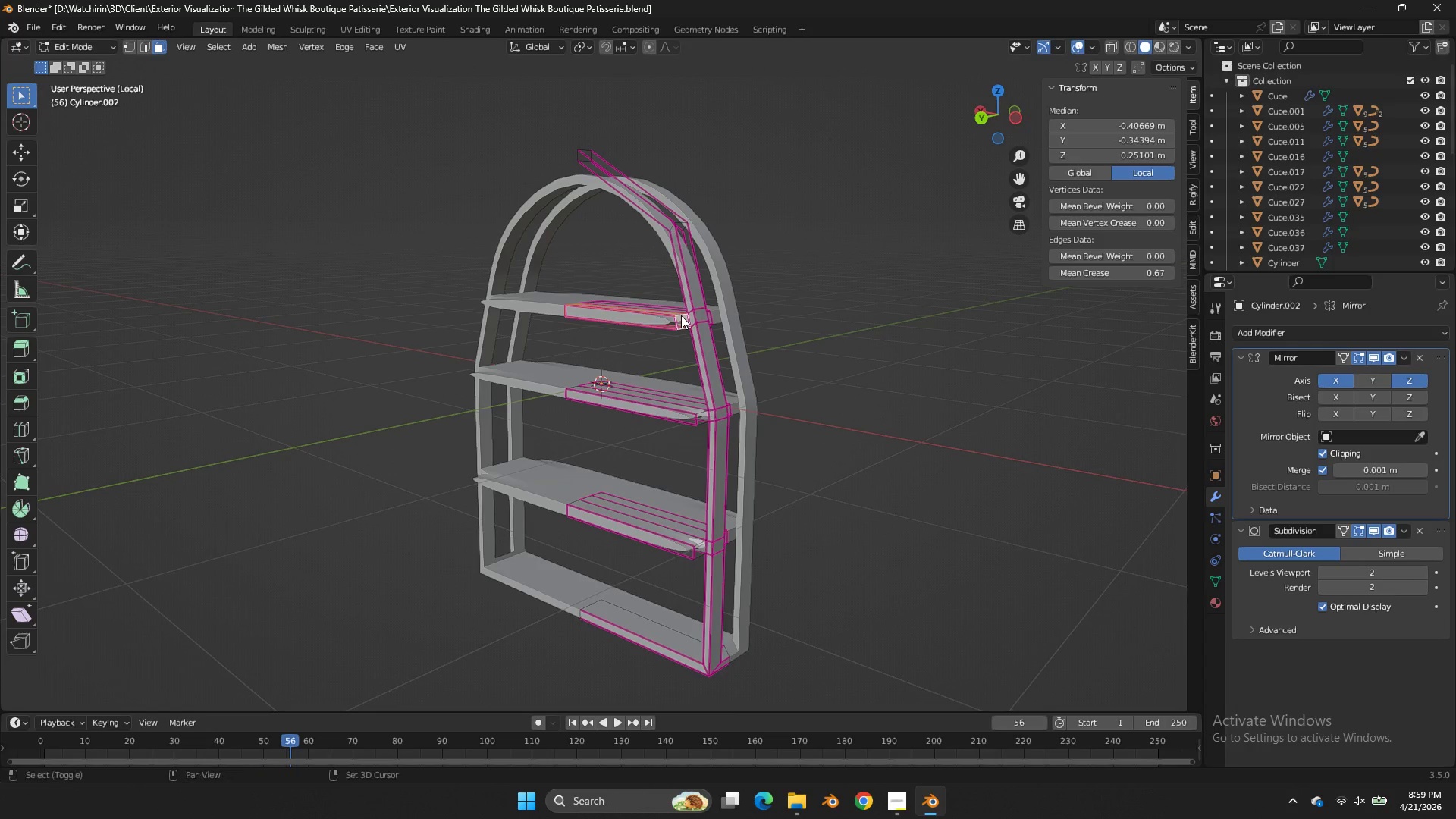 
key(Shift+E)
 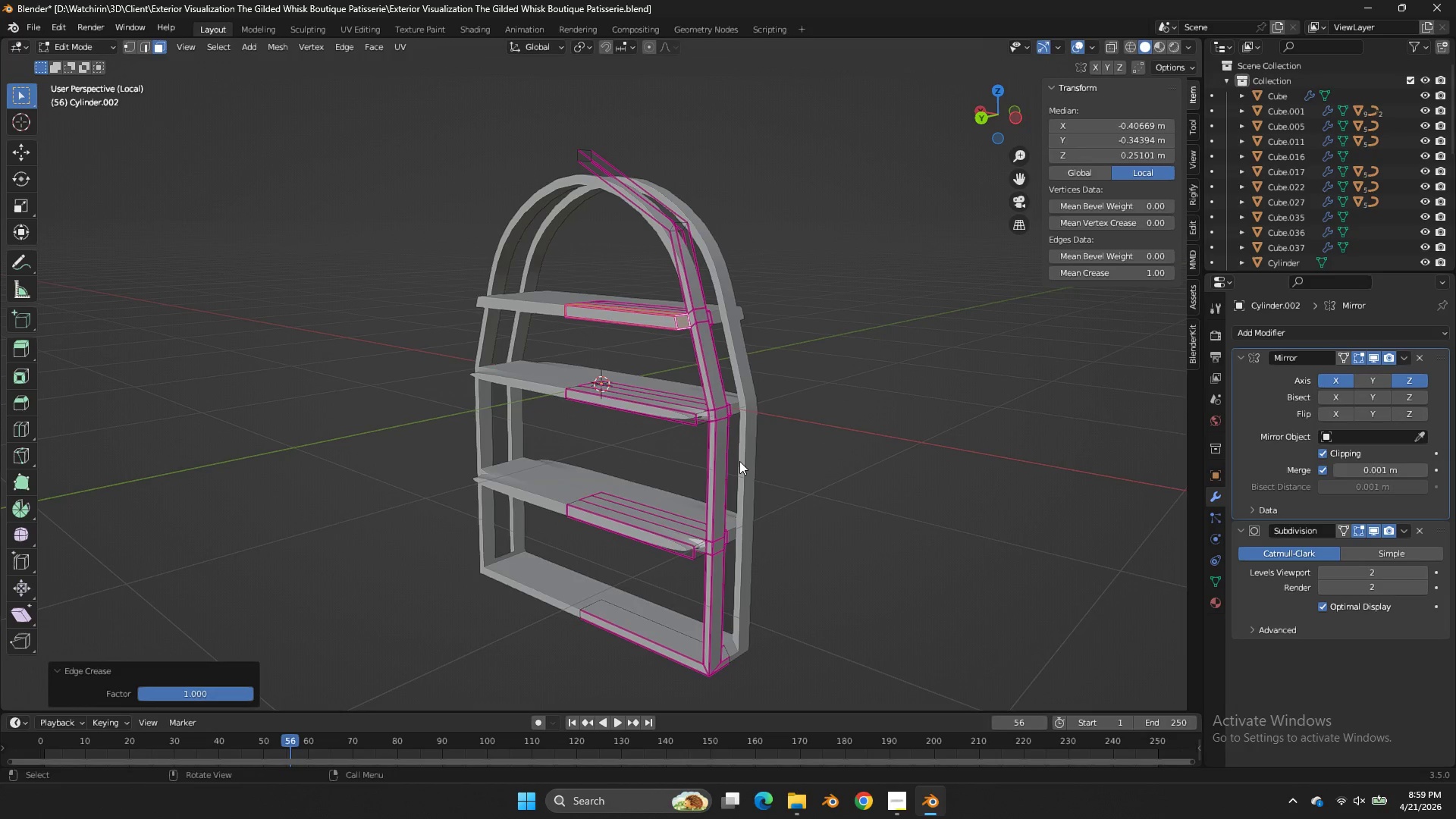 
hold_key(key=AltLeft, duration=0.78)
left_click([698, 412])
 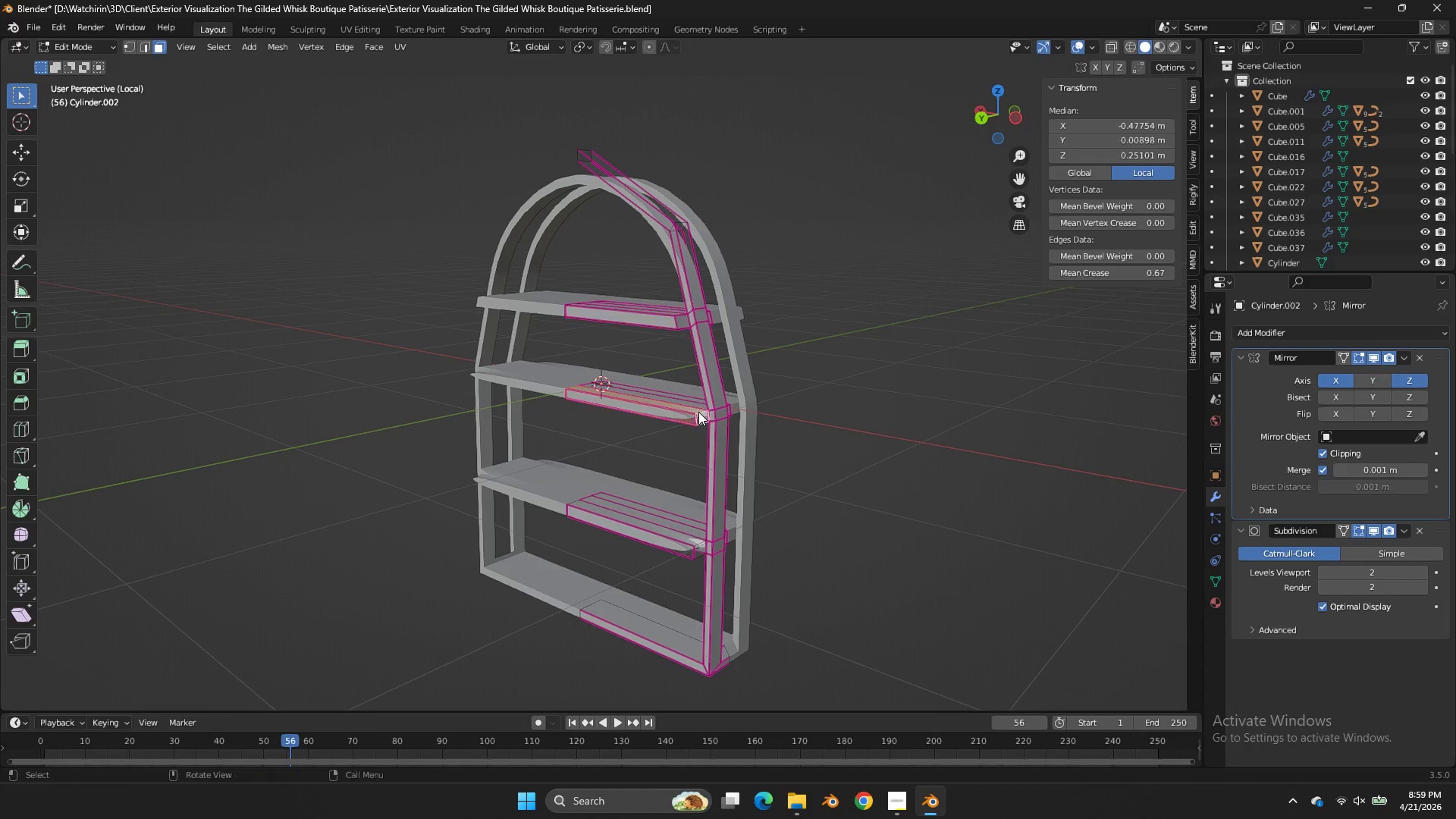 
key(Shift+E)
 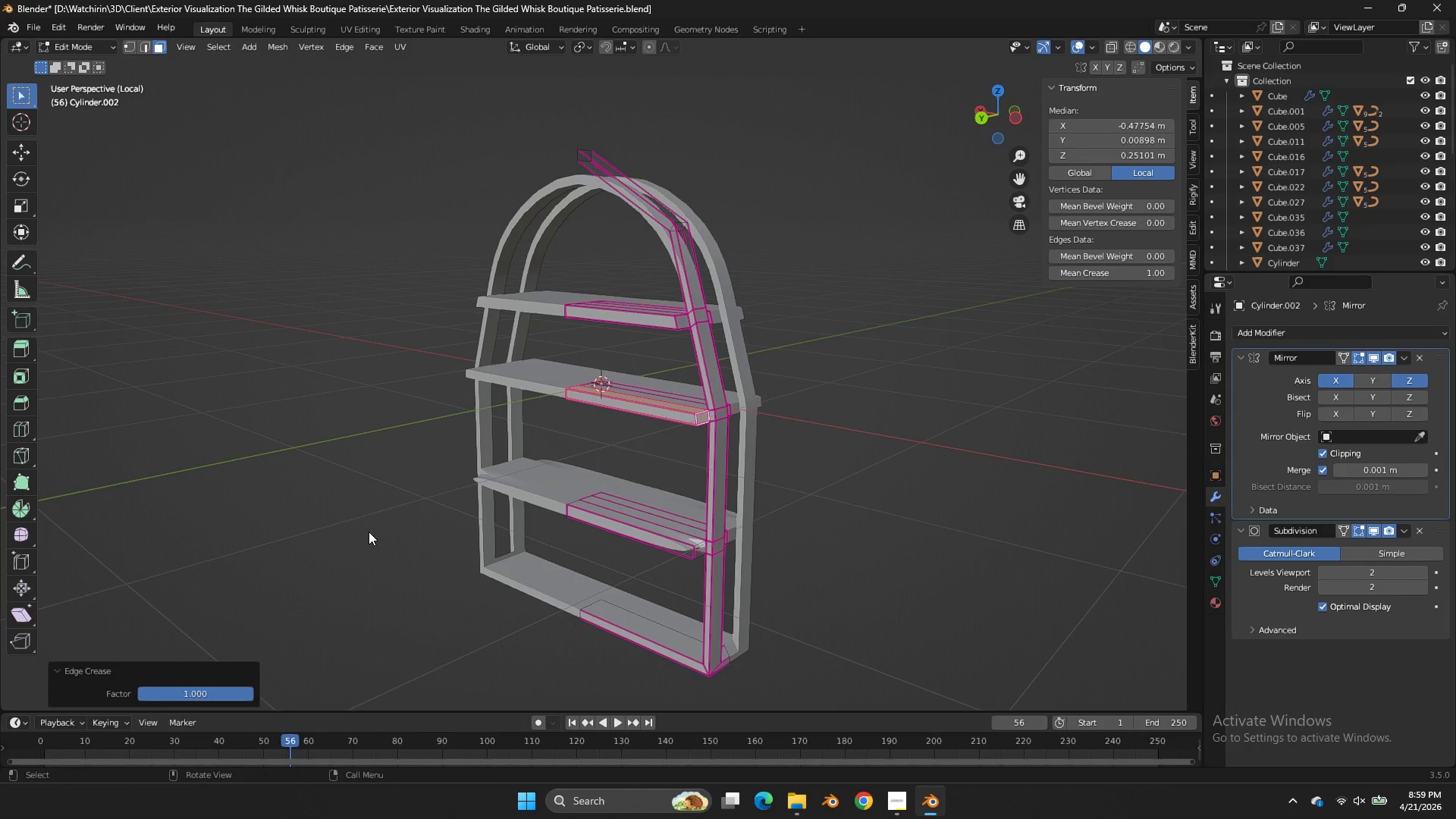 
hold_key(key=AltLeft, duration=1.14)
left_click([699, 541])
 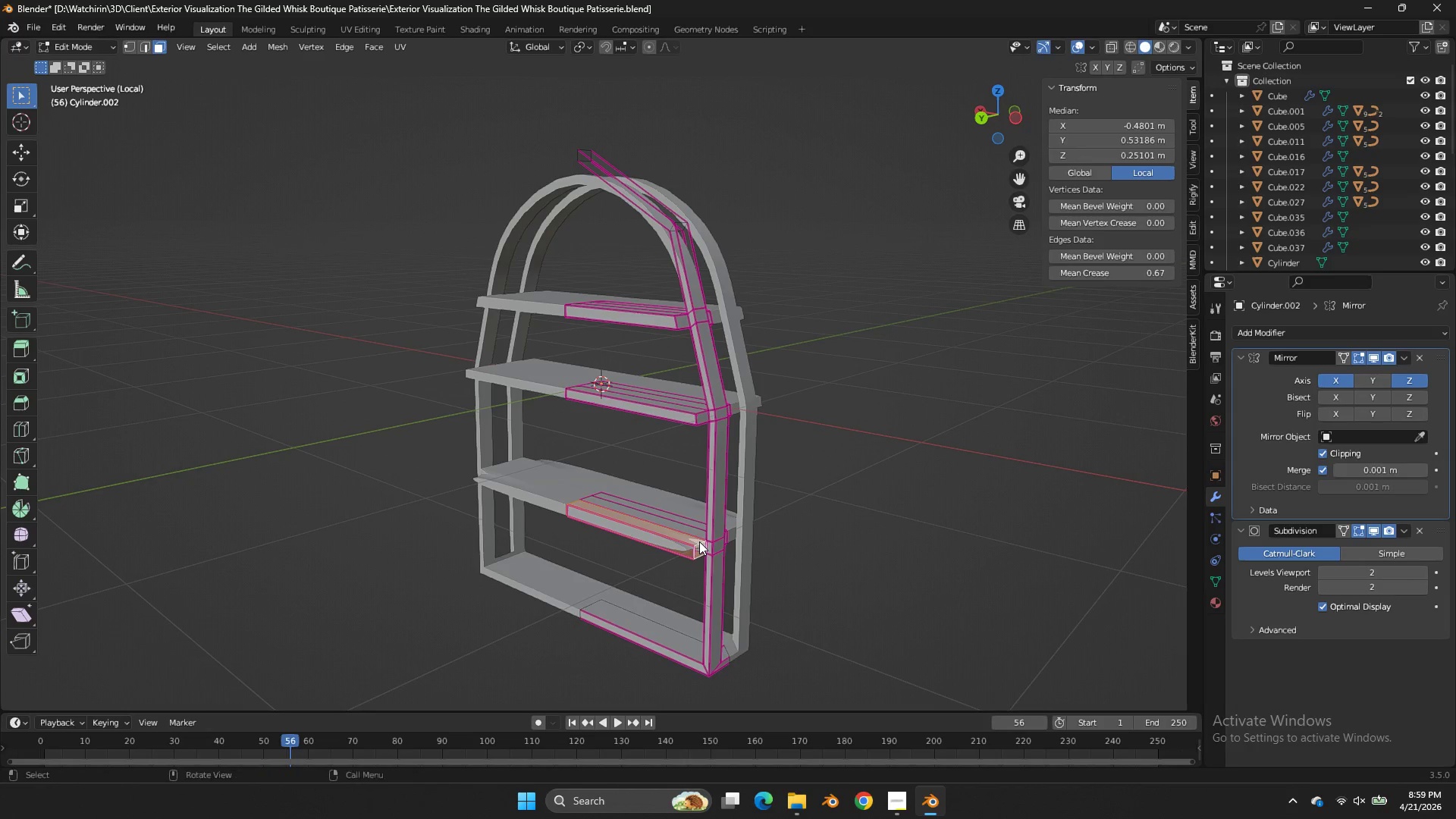 
key(Shift+E)
 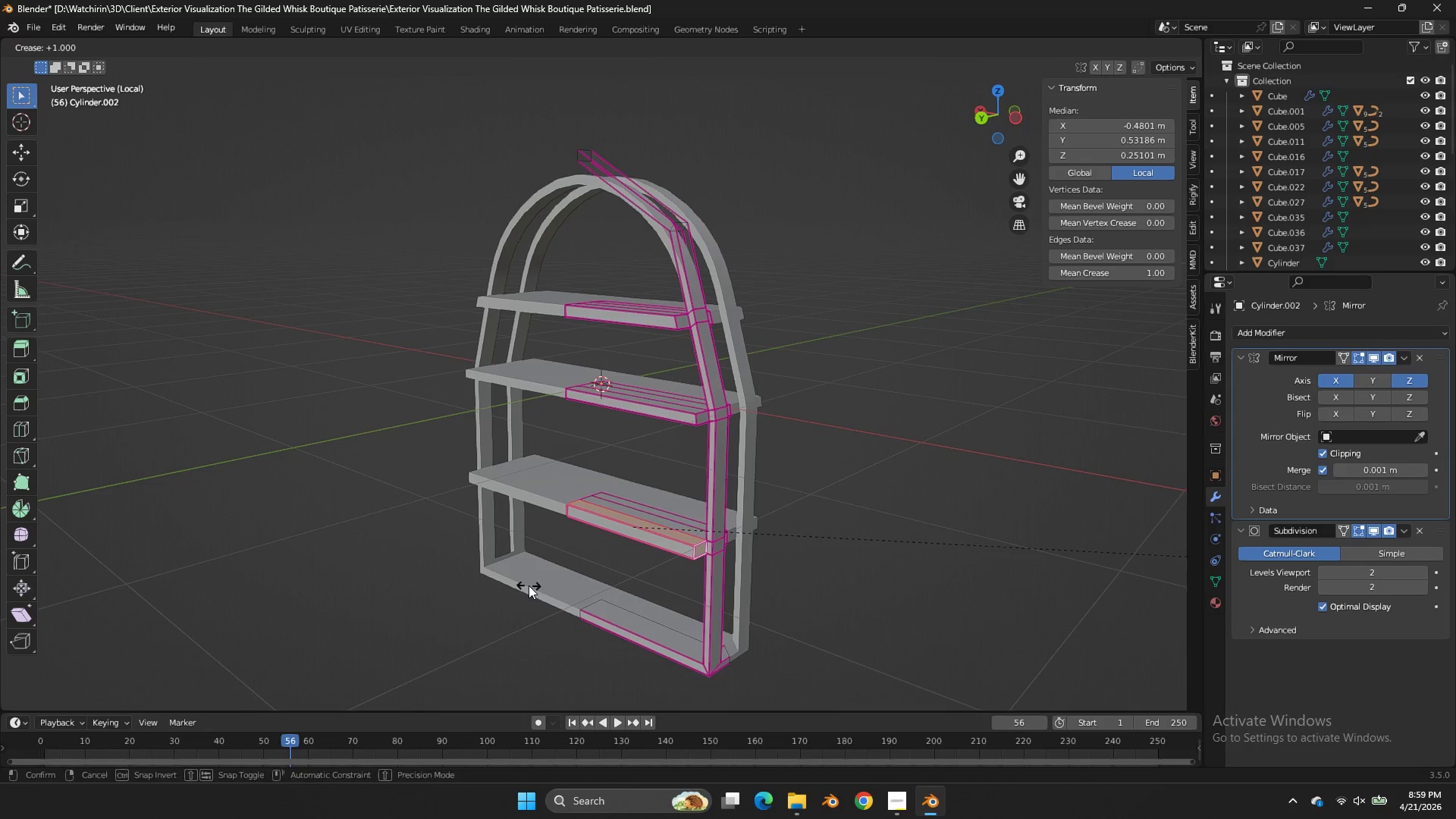 
left_click([529, 585])
 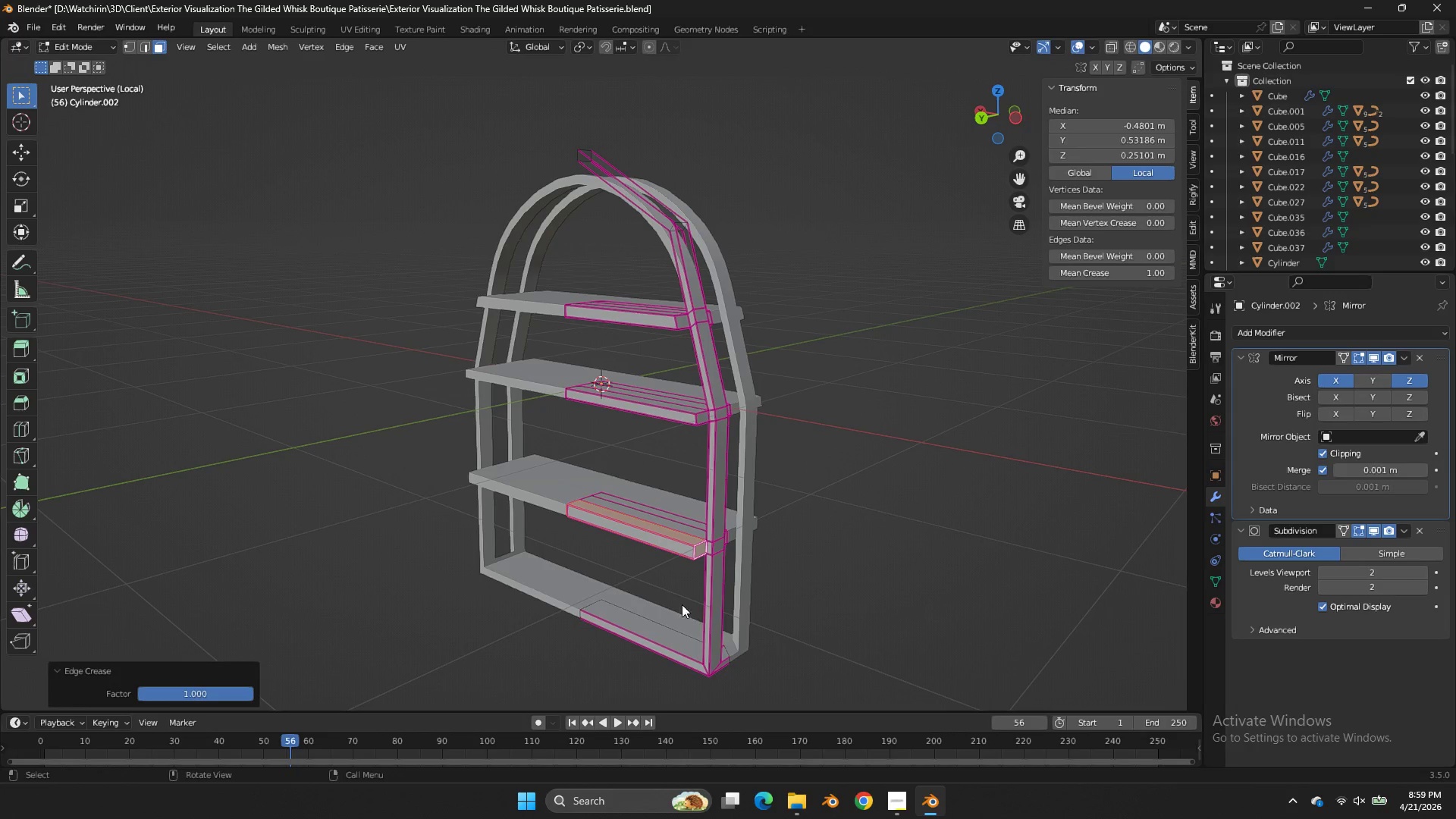 
key(Tab)
 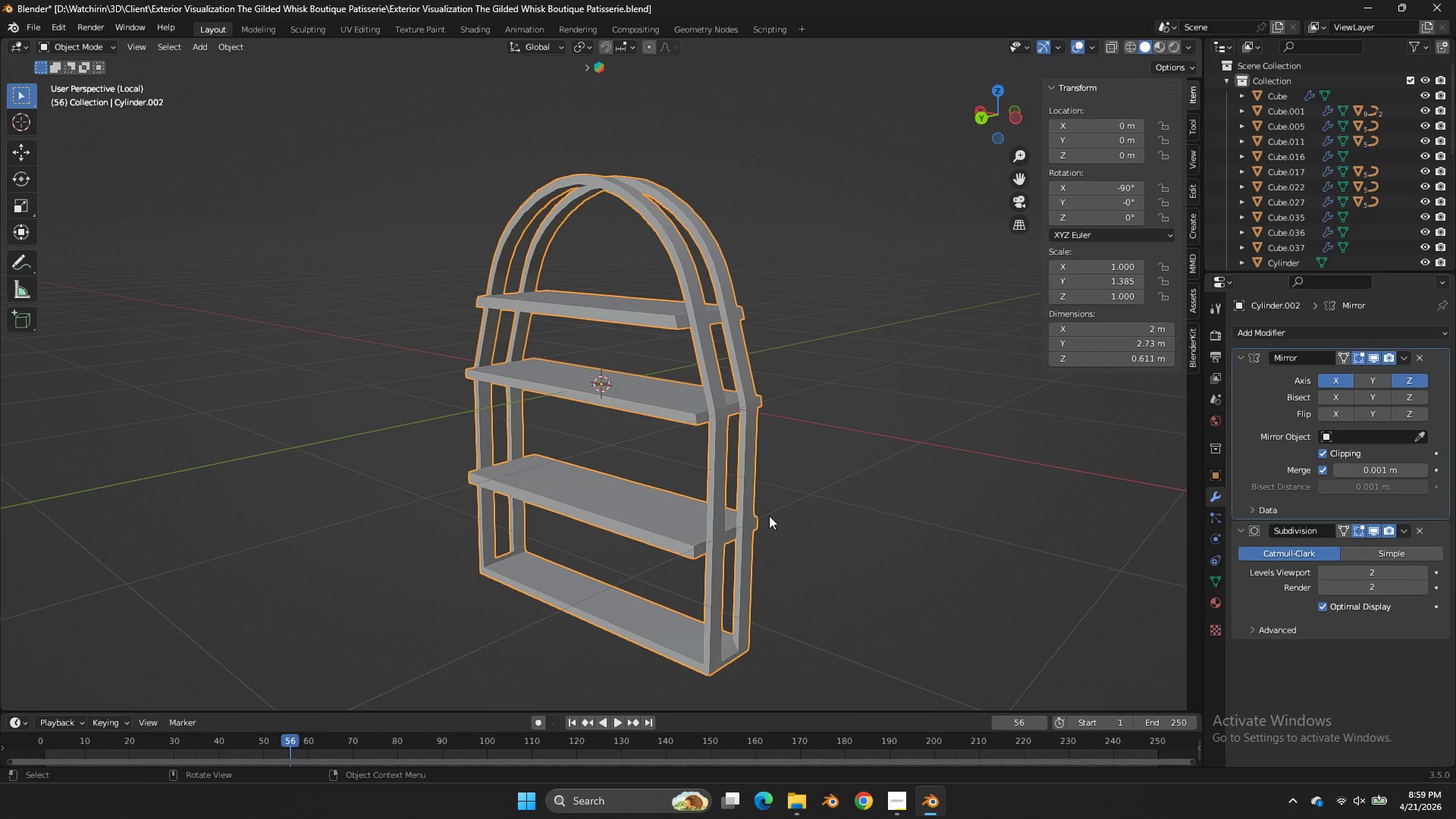 
key(Tab)
 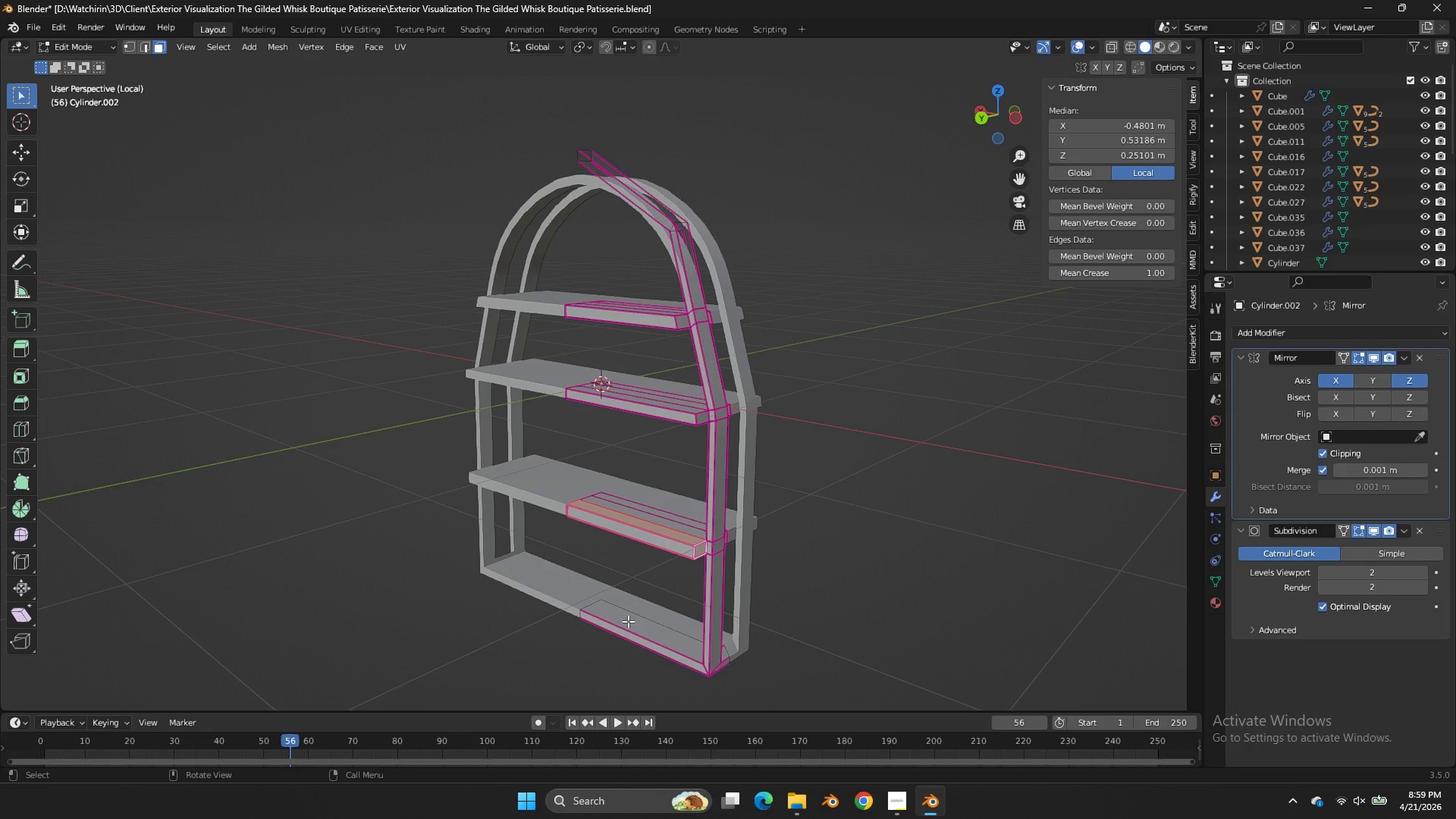 
hold_key(key=ControlLeft, duration=0.33)
 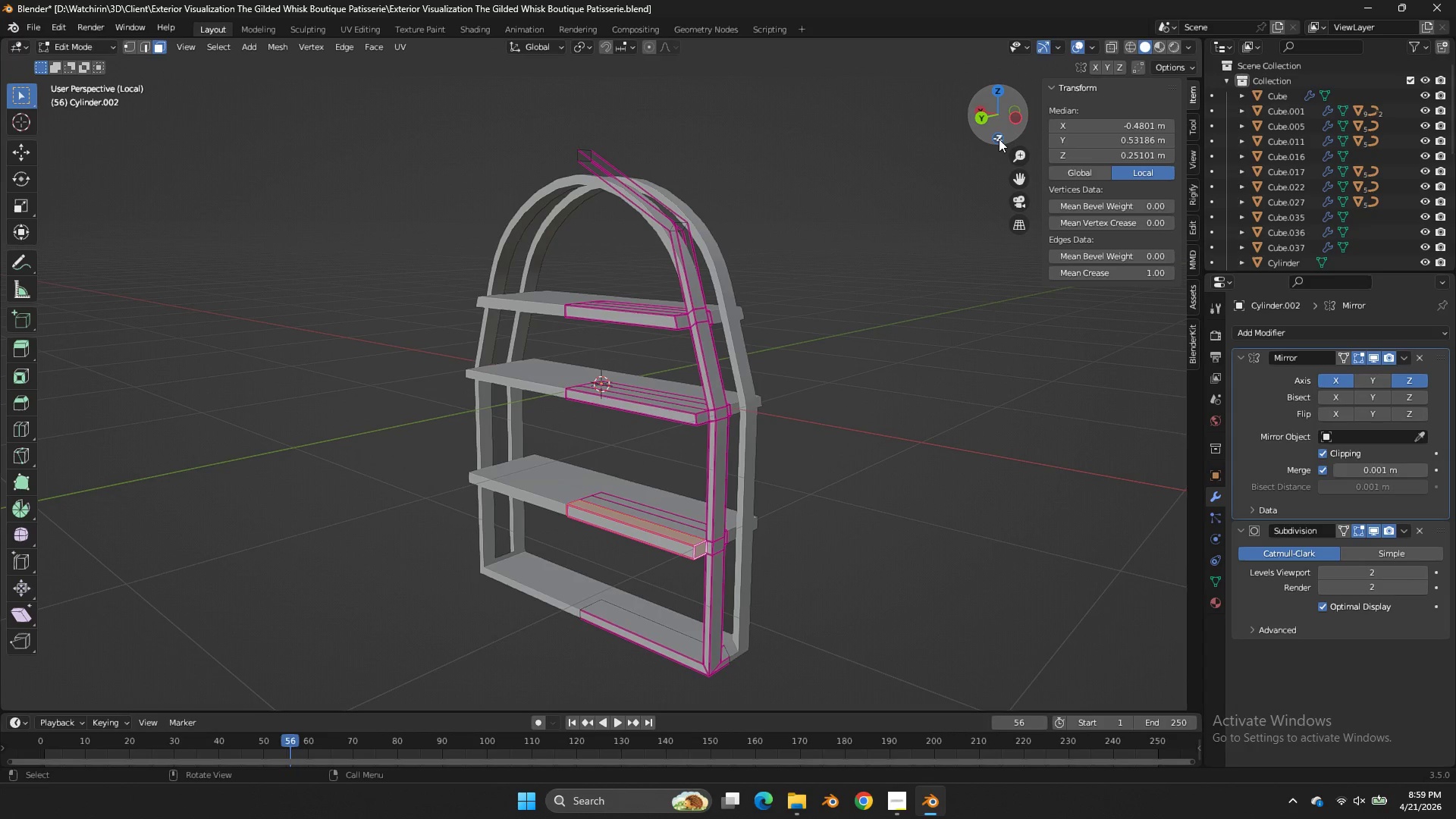 
left_click([977, 107])
 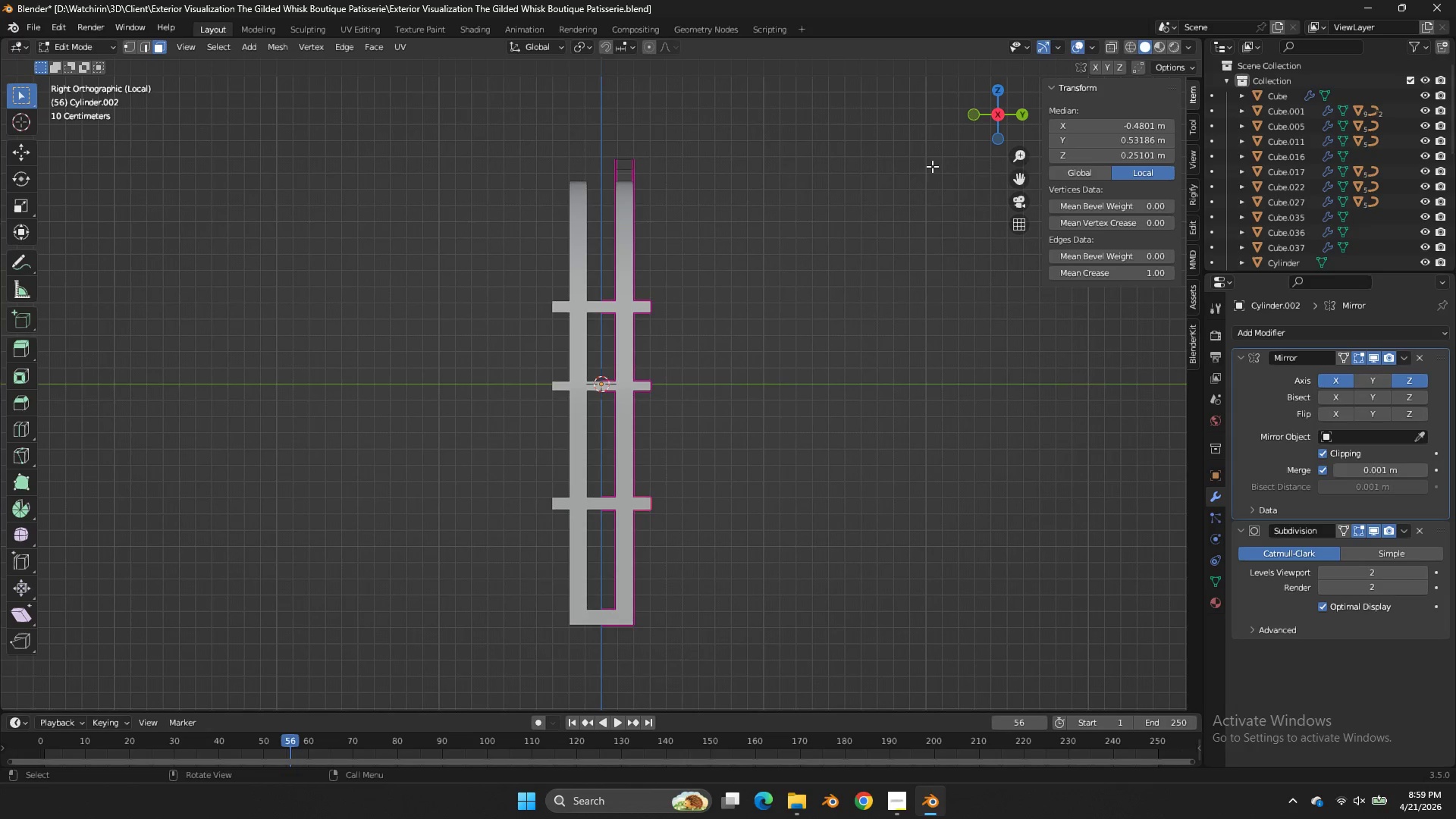 
key(Z)
 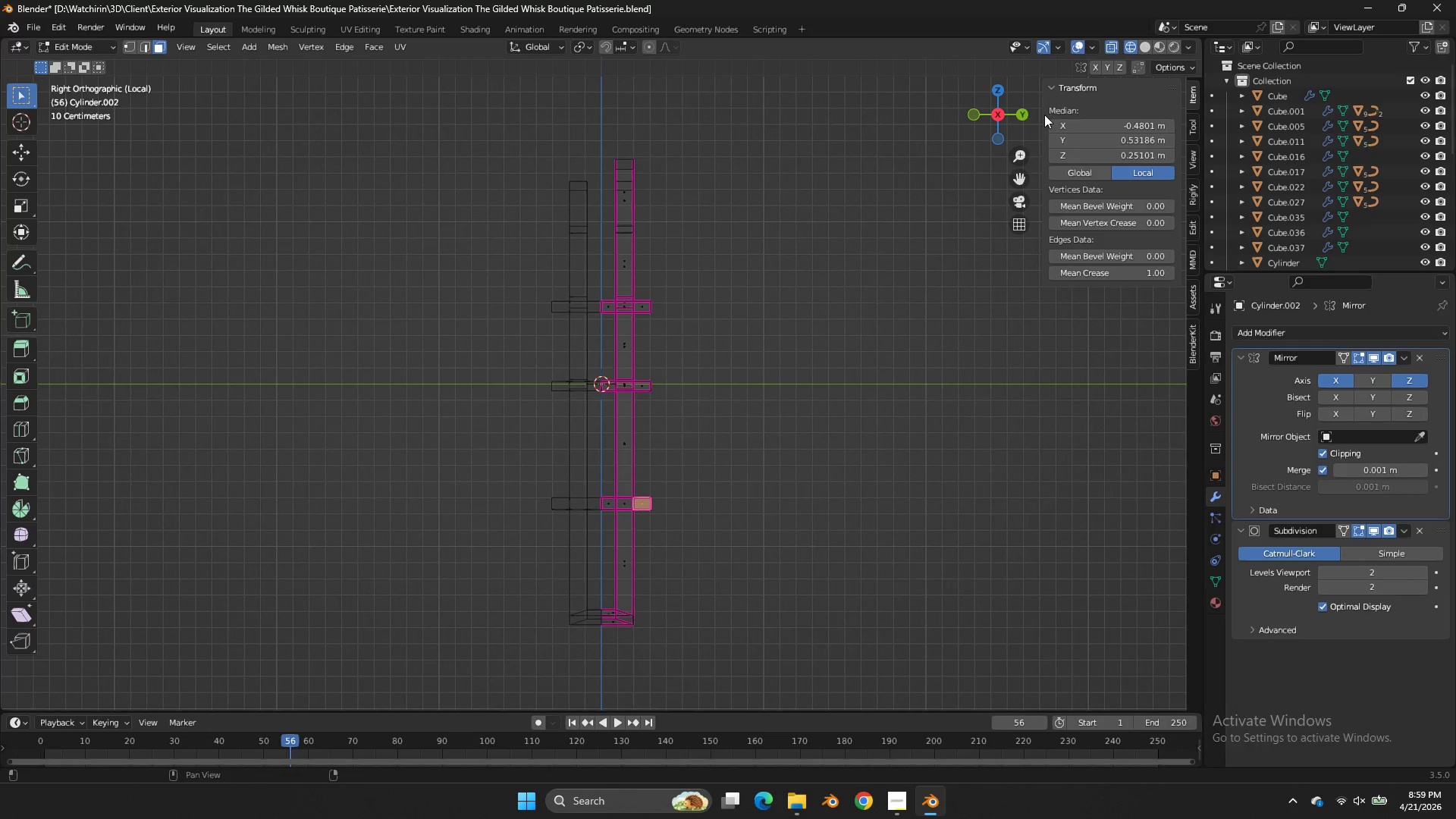 
left_click([1027, 110])
 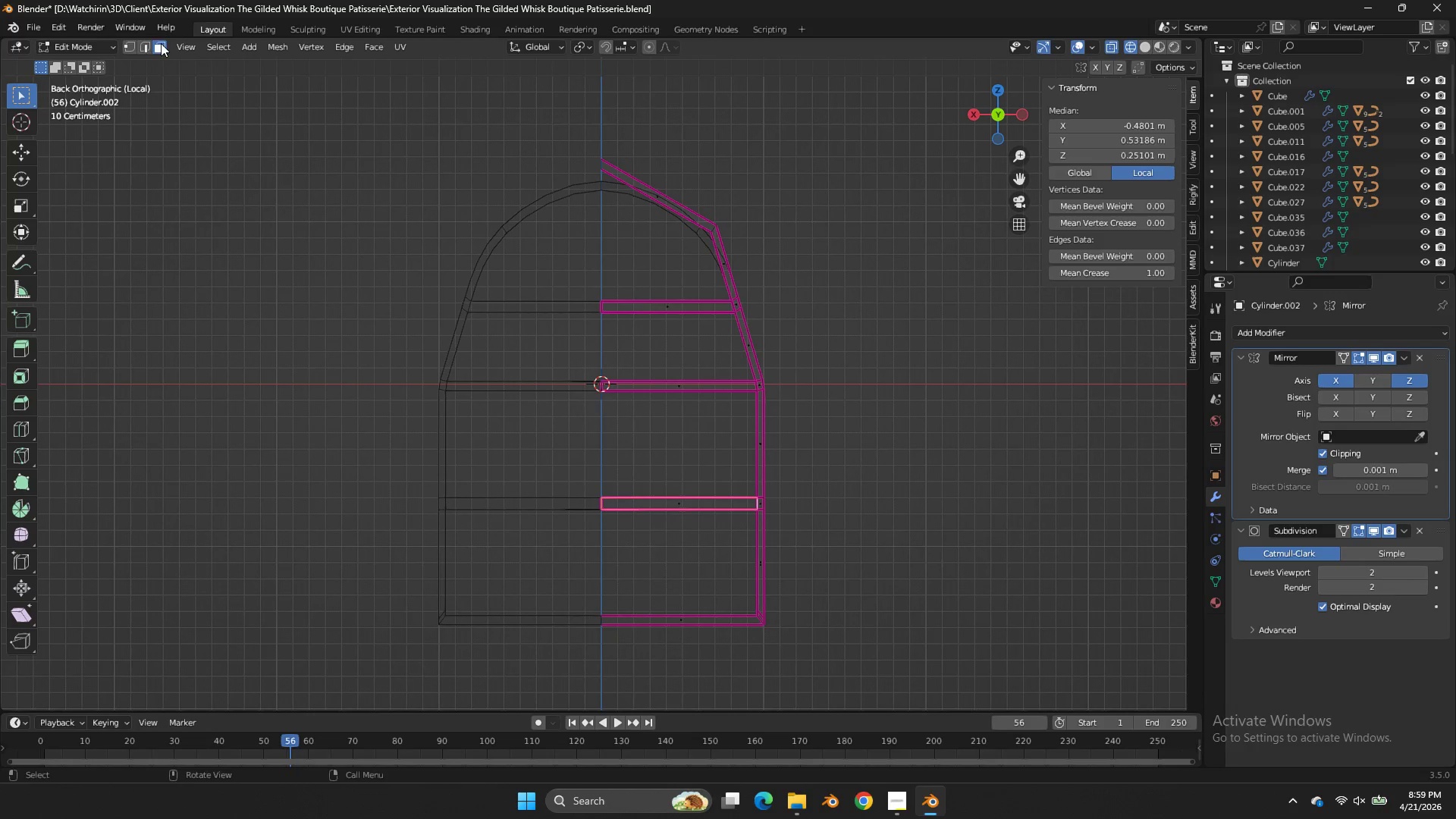 
left_click([127, 42])
 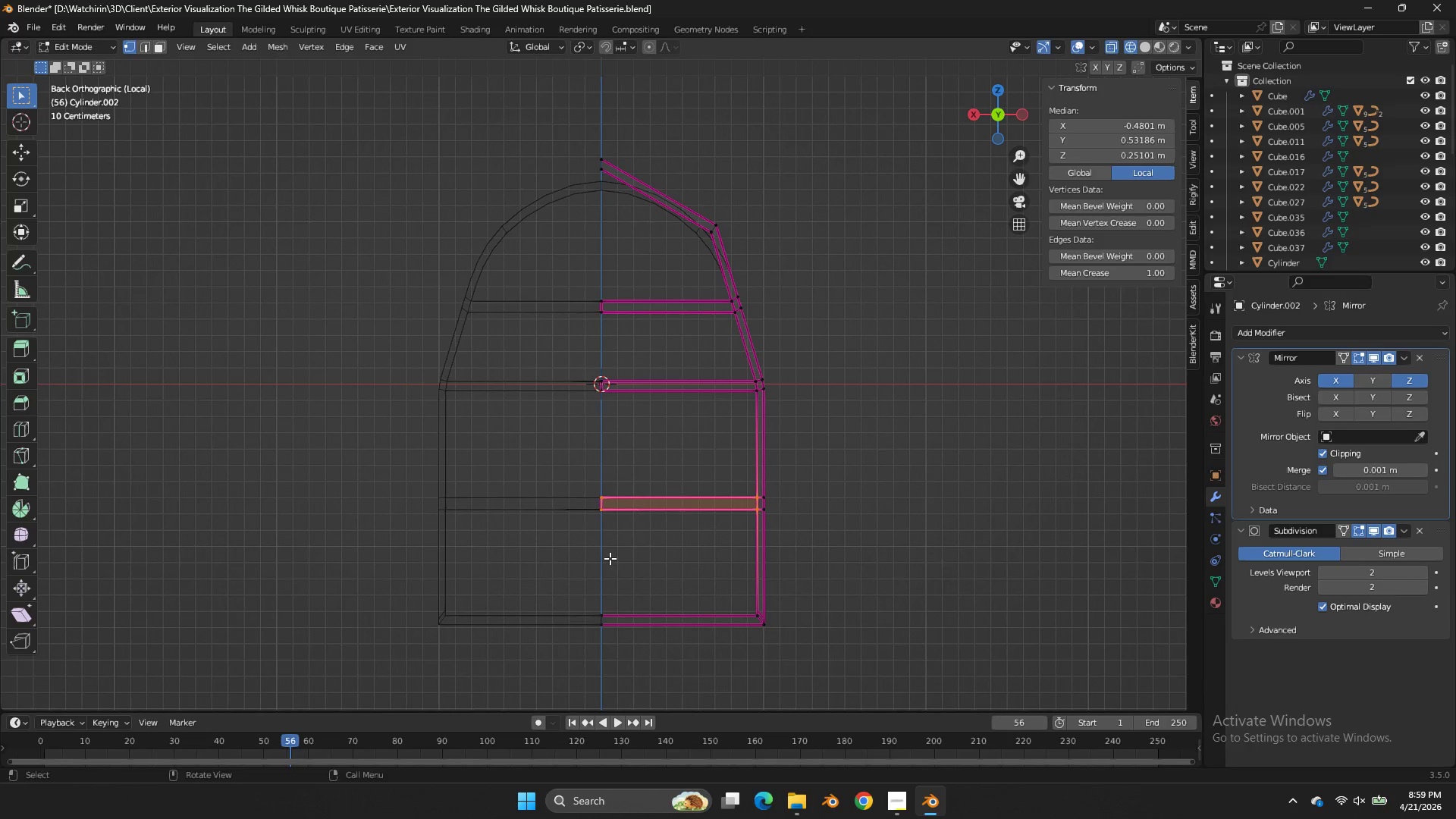 
left_click_drag(start_coordinate=[609, 557], to_coordinate=[500, 669])
 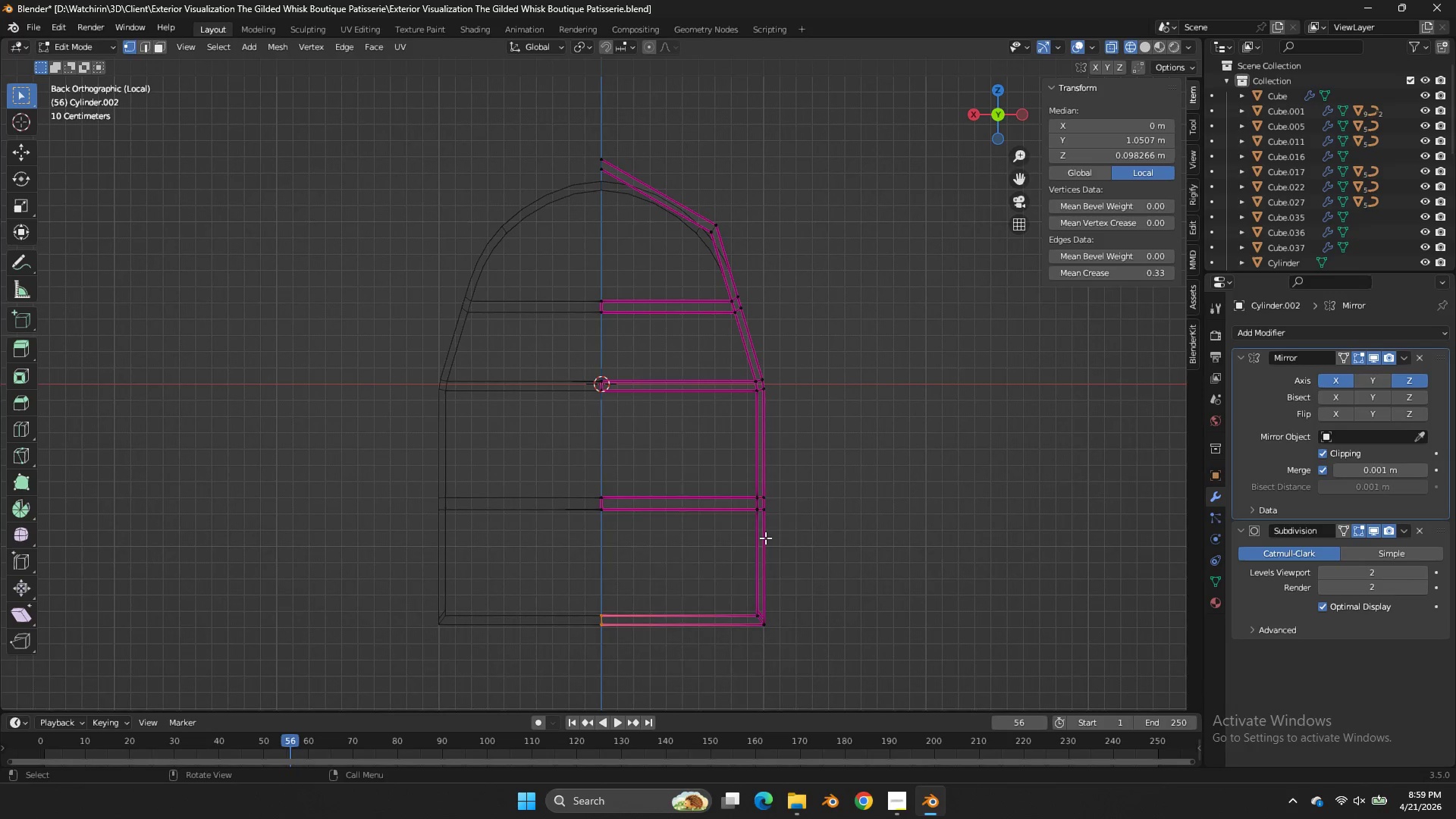 
key(X)
 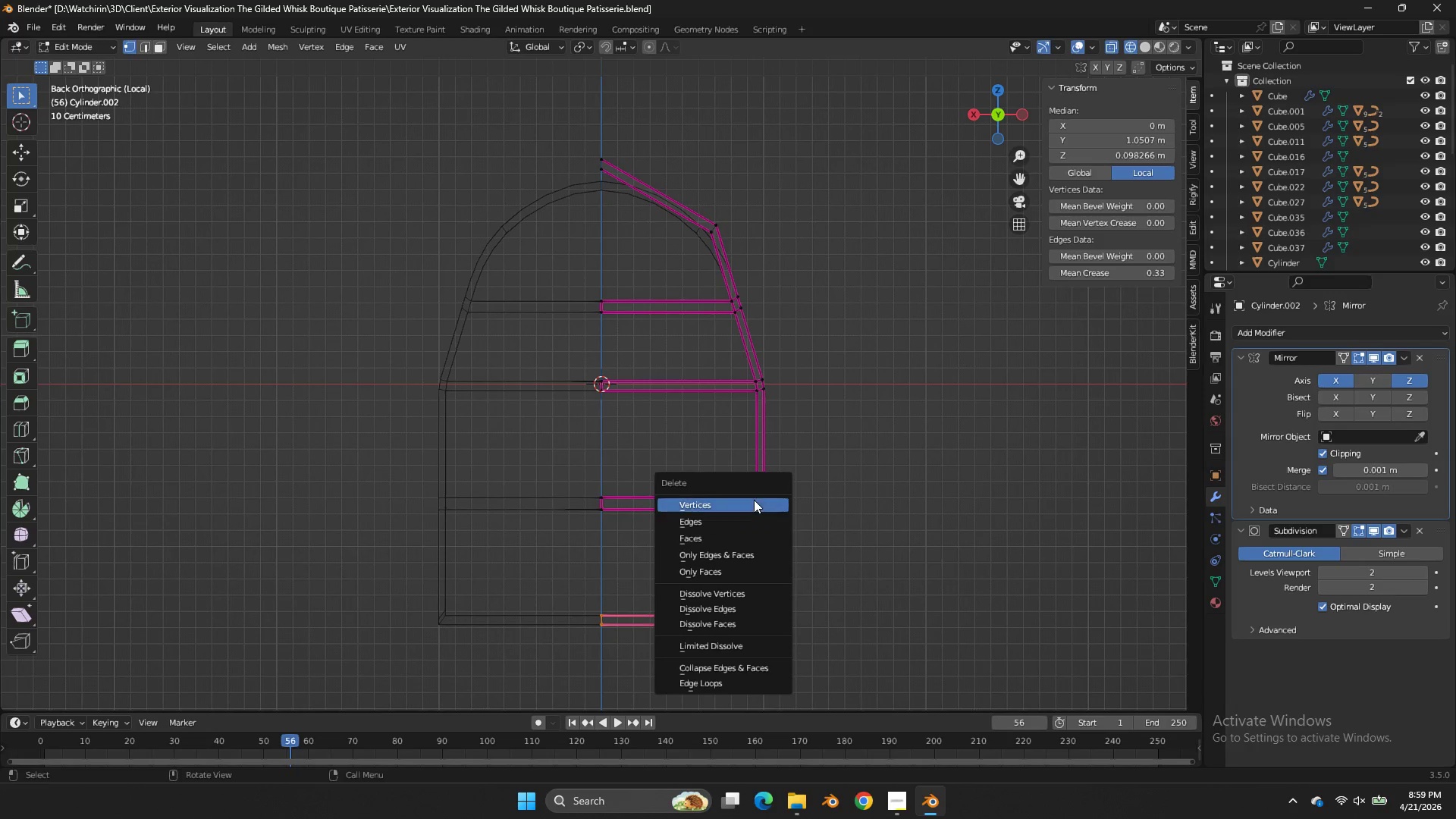 
left_click([754, 500])
 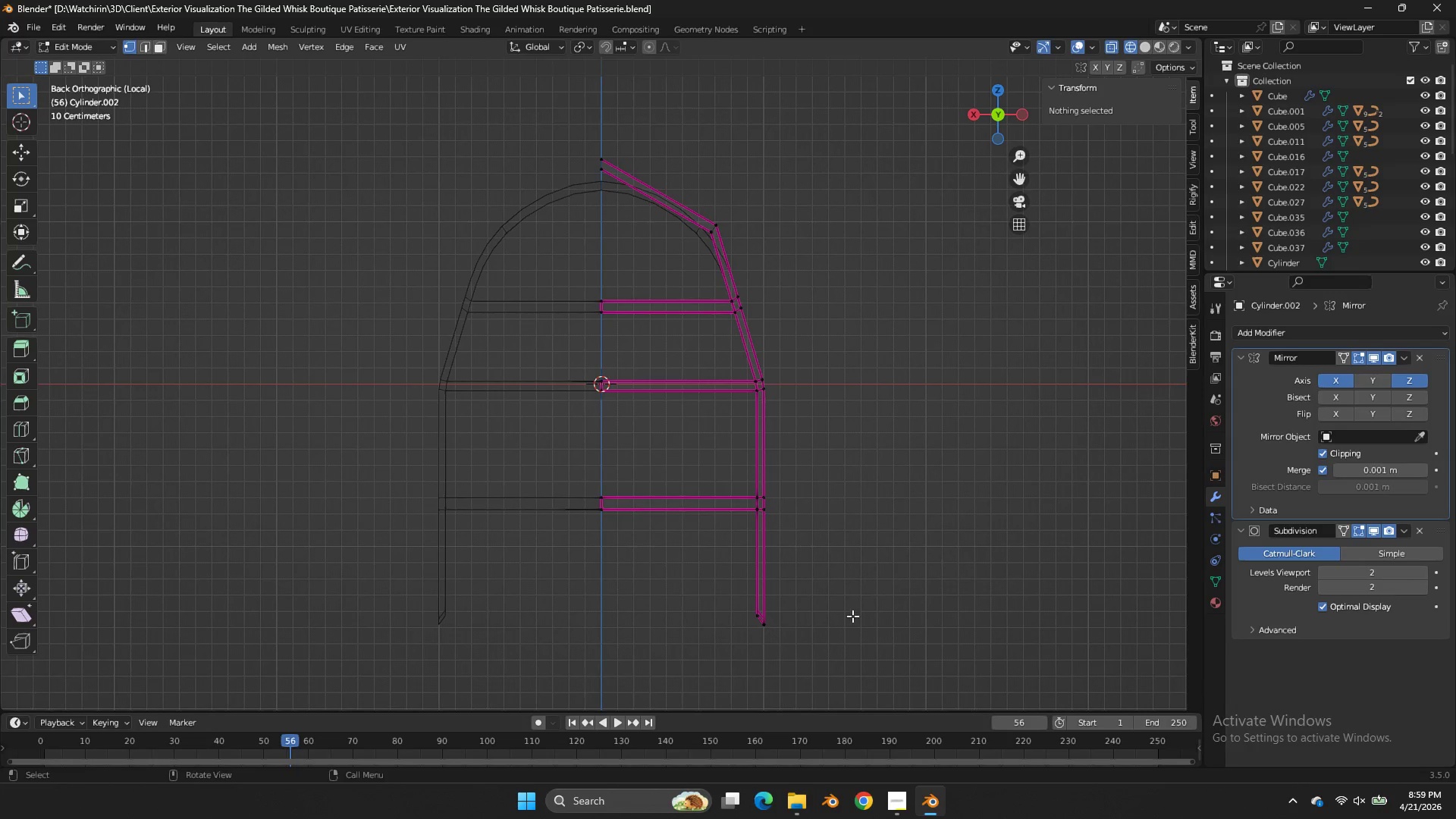 
left_click_drag(start_coordinate=[855, 611], to_coordinate=[701, 647])
 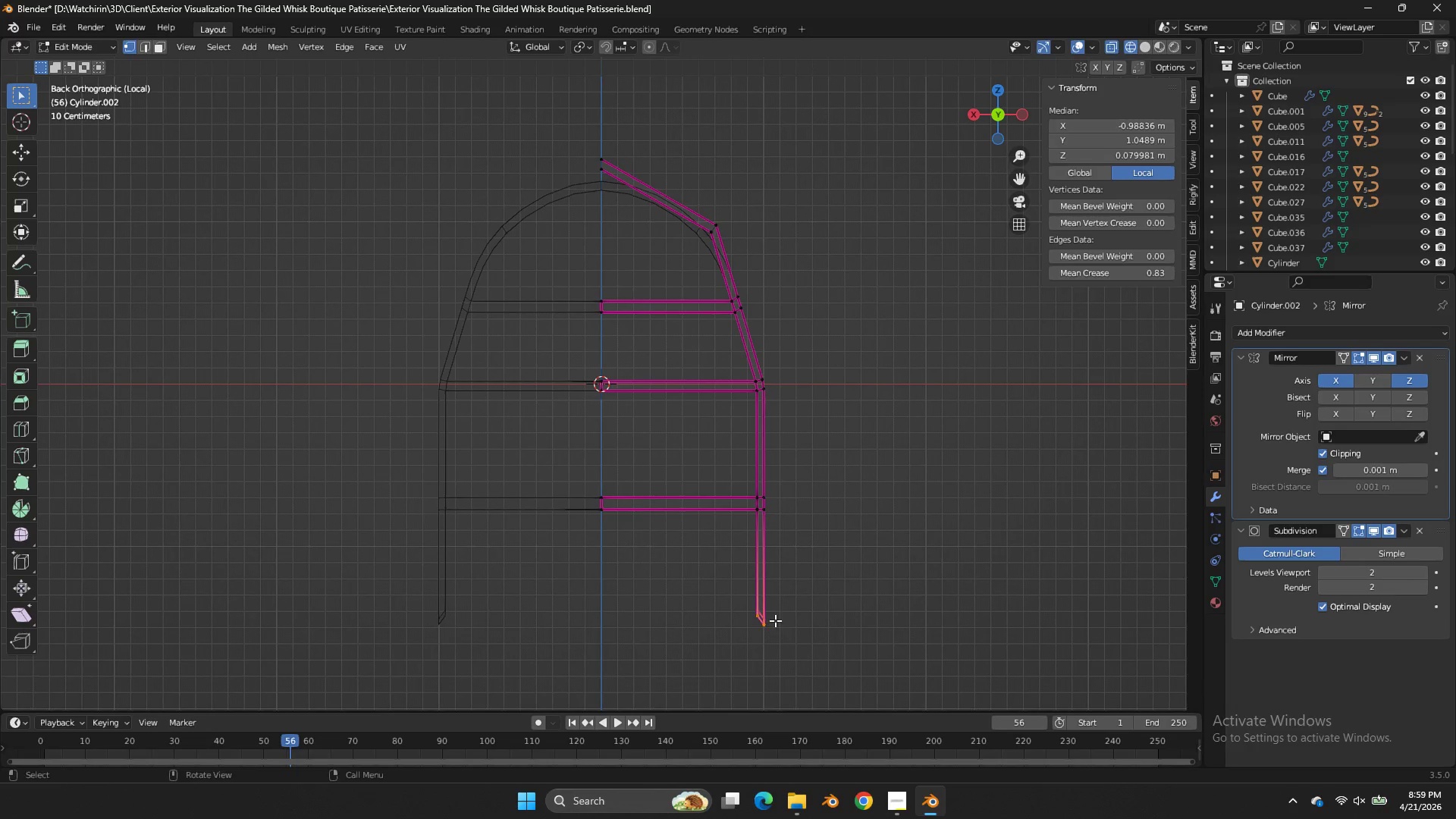 
type(sz0)
 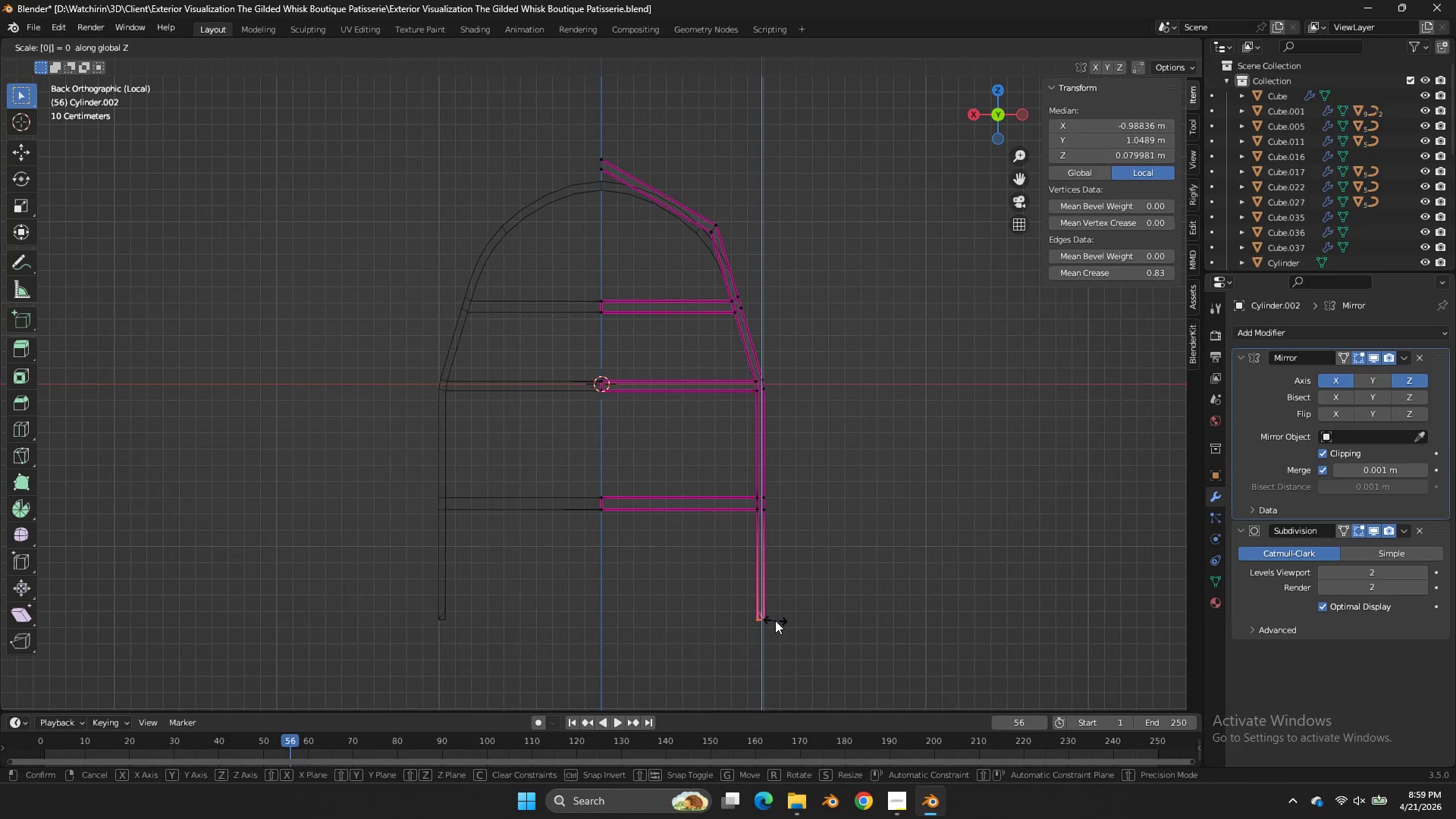 
key(Enter)
 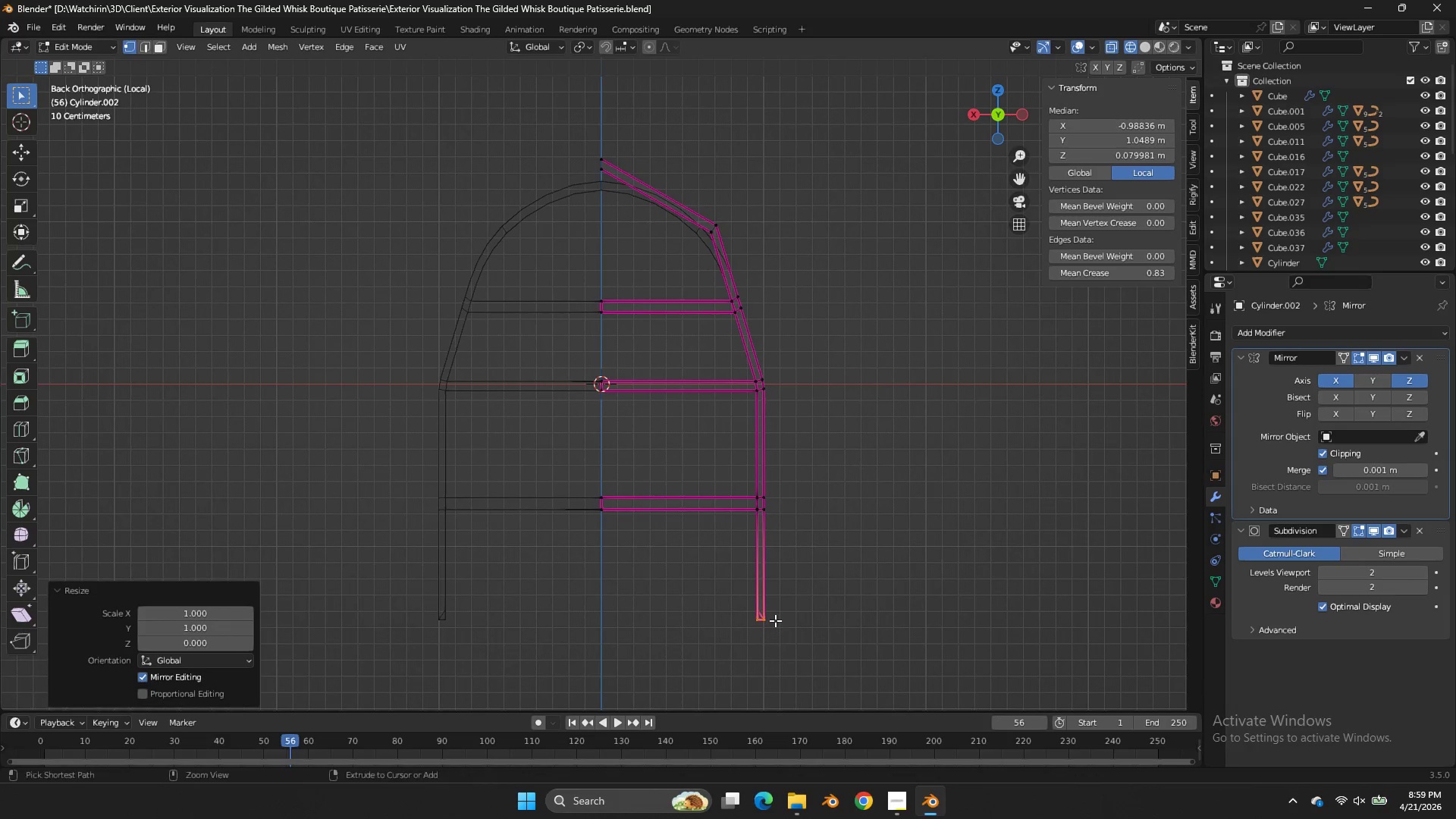 
key(Control+ControlLeft)
 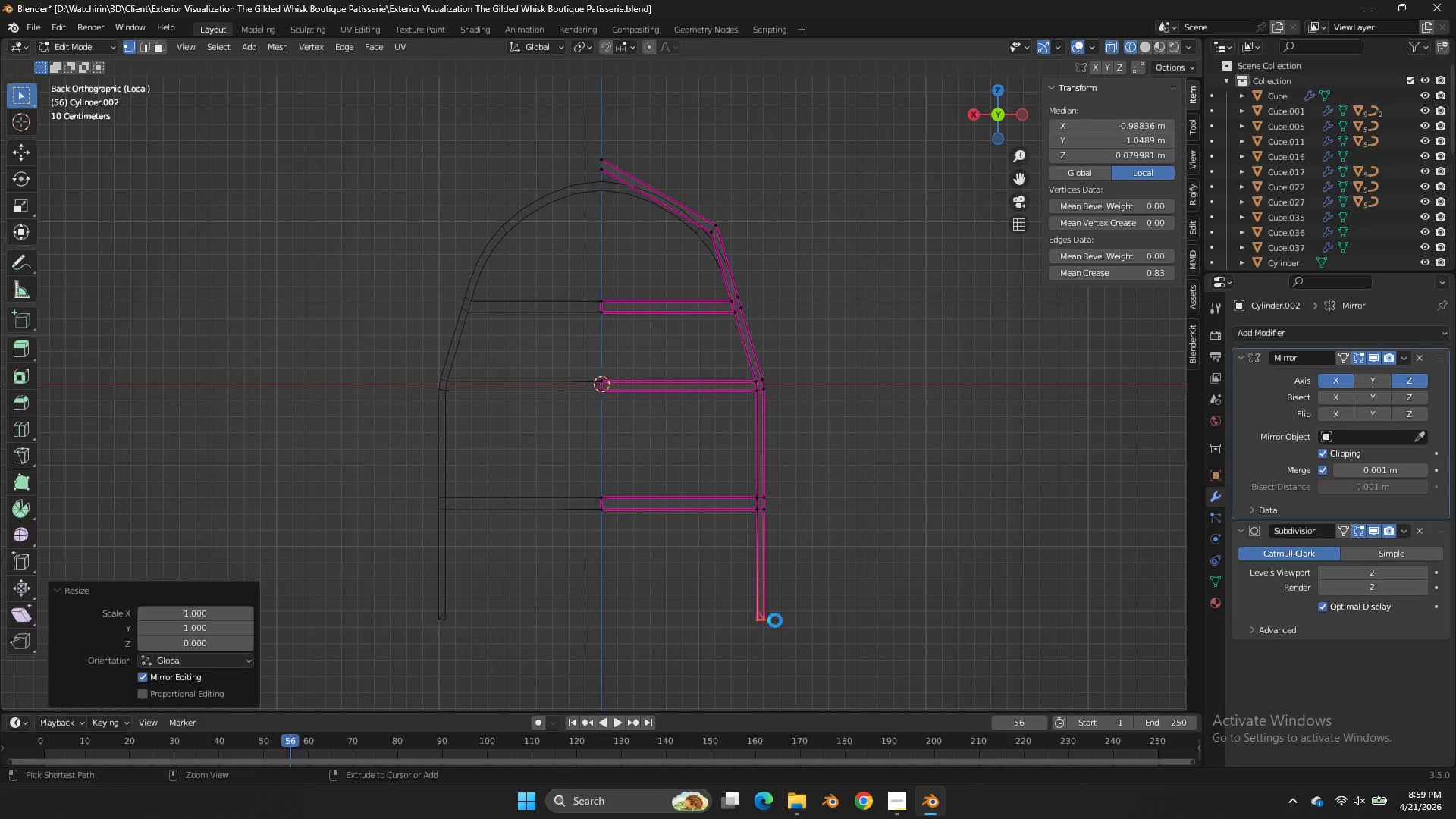 
key(Control+S)
 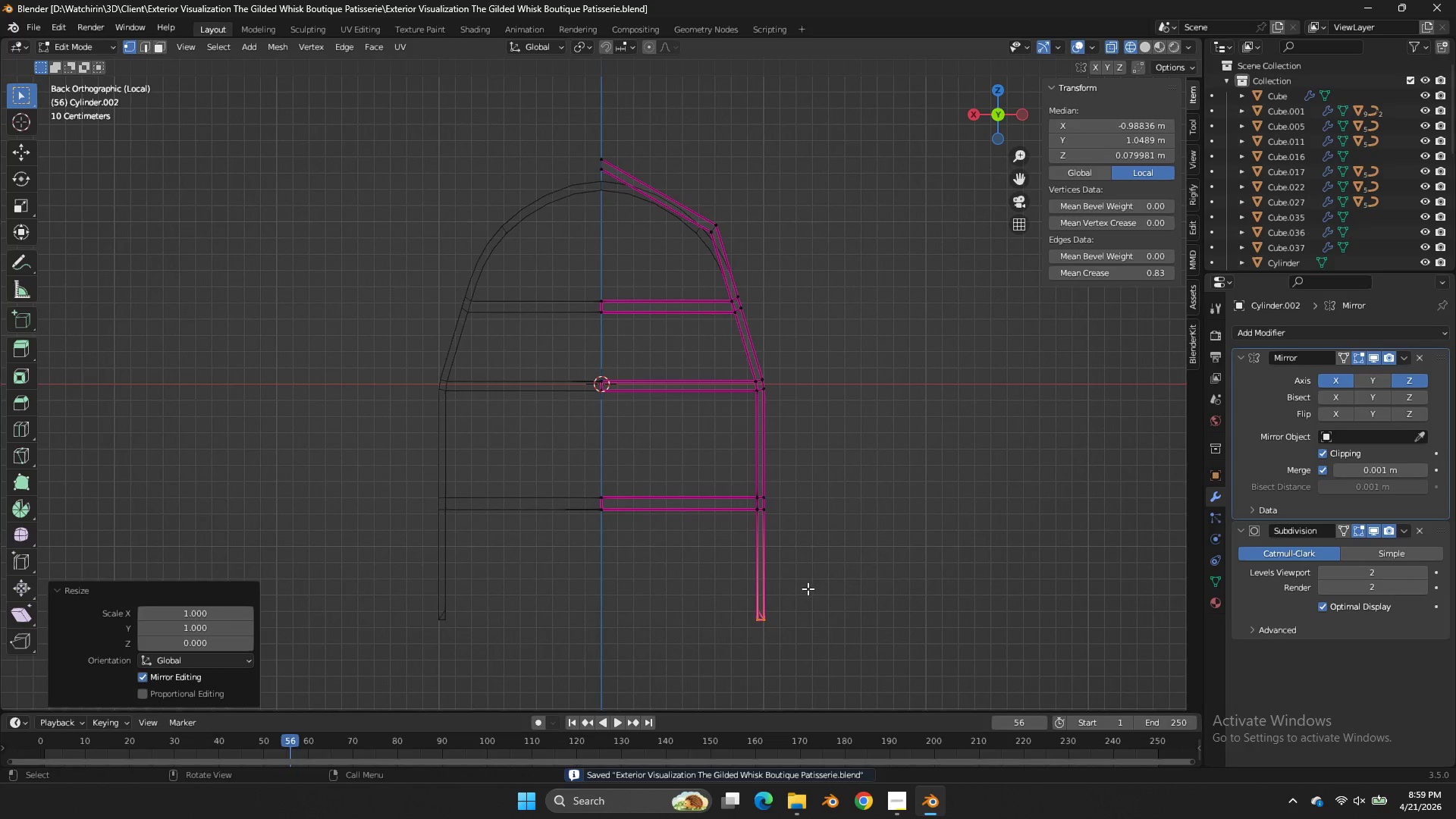 
left_click_drag(start_coordinate=[817, 590], to_coordinate=[678, 651])
 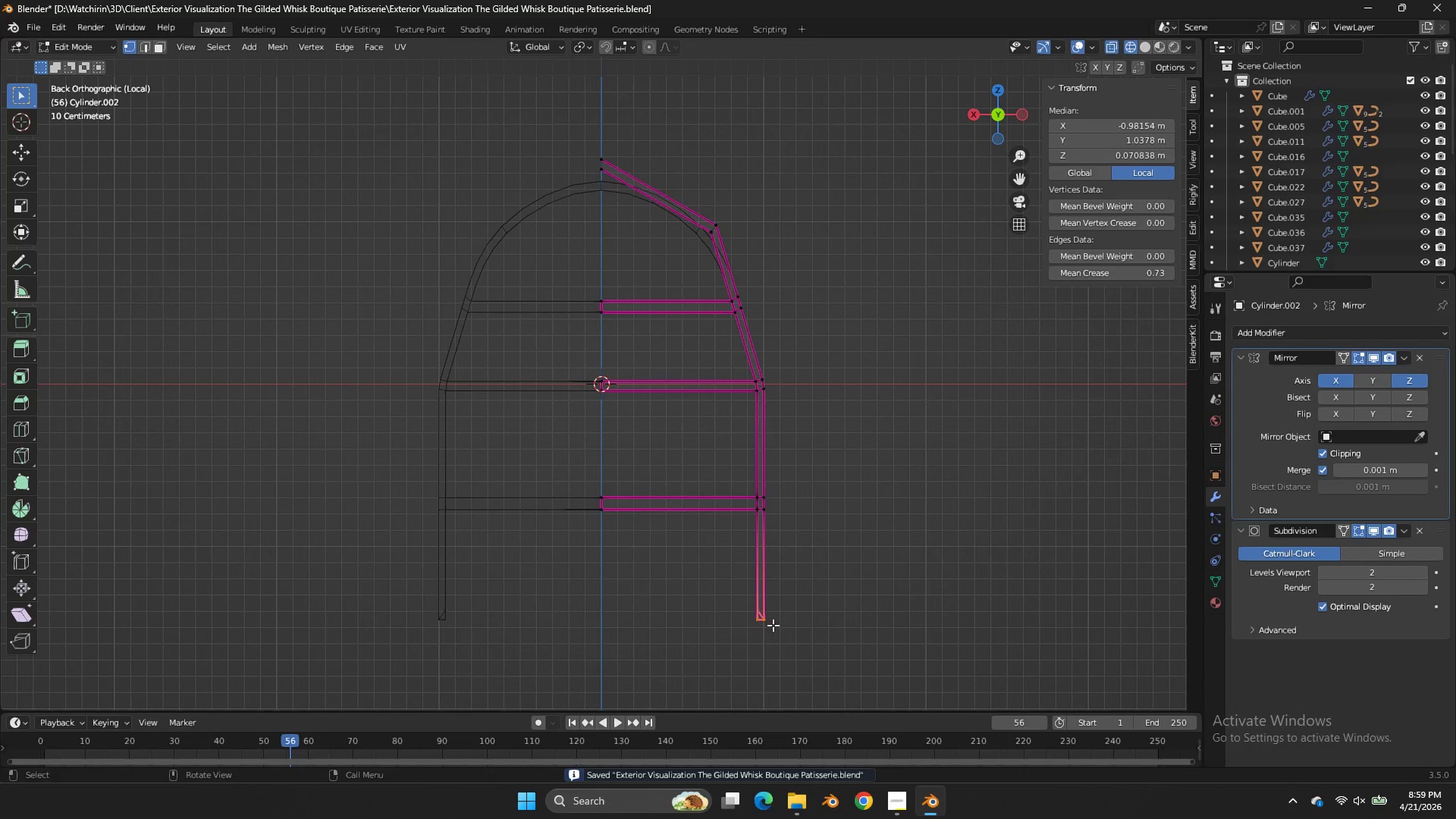 
type(sz0)
 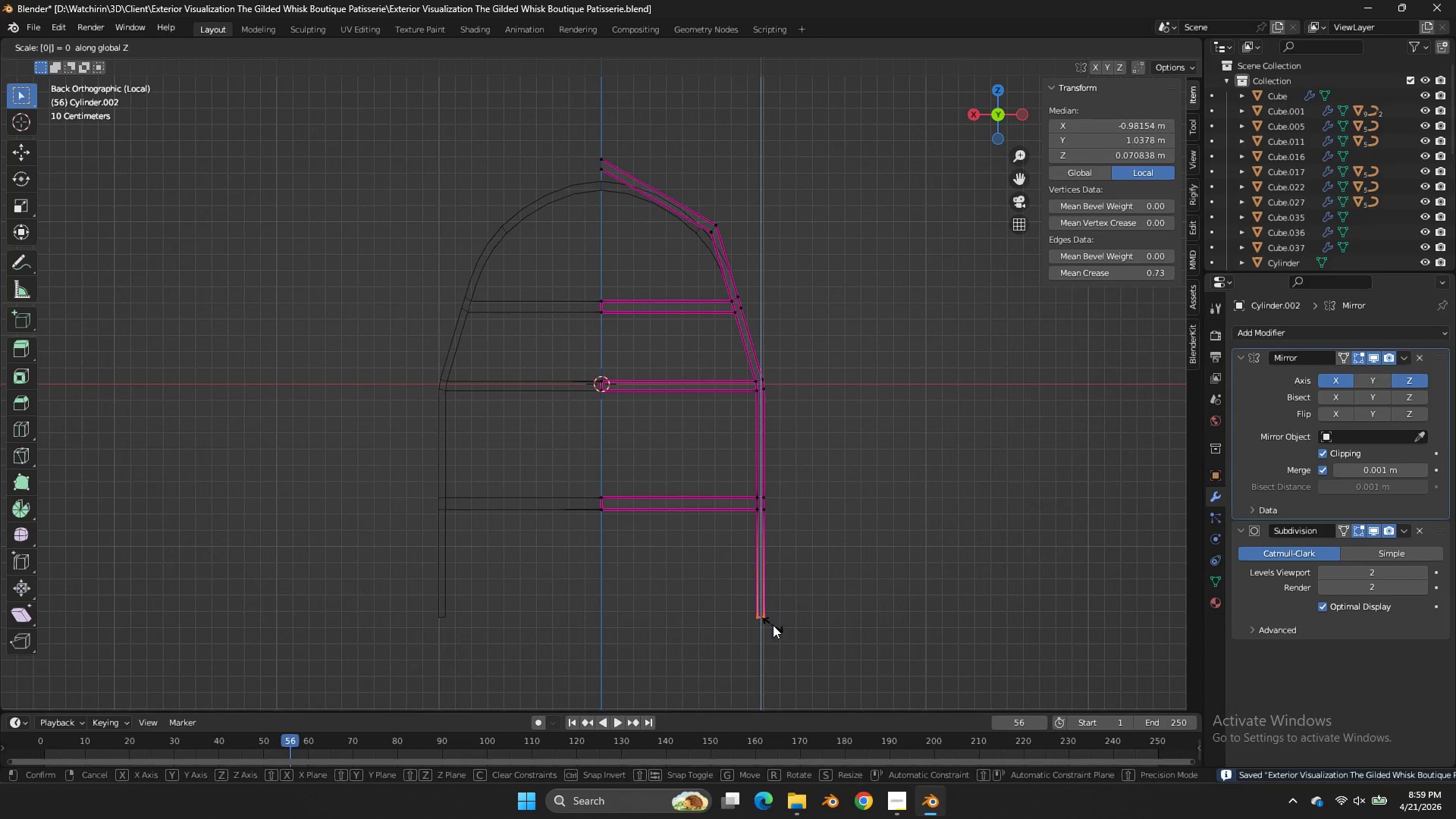 
key(Enter)
 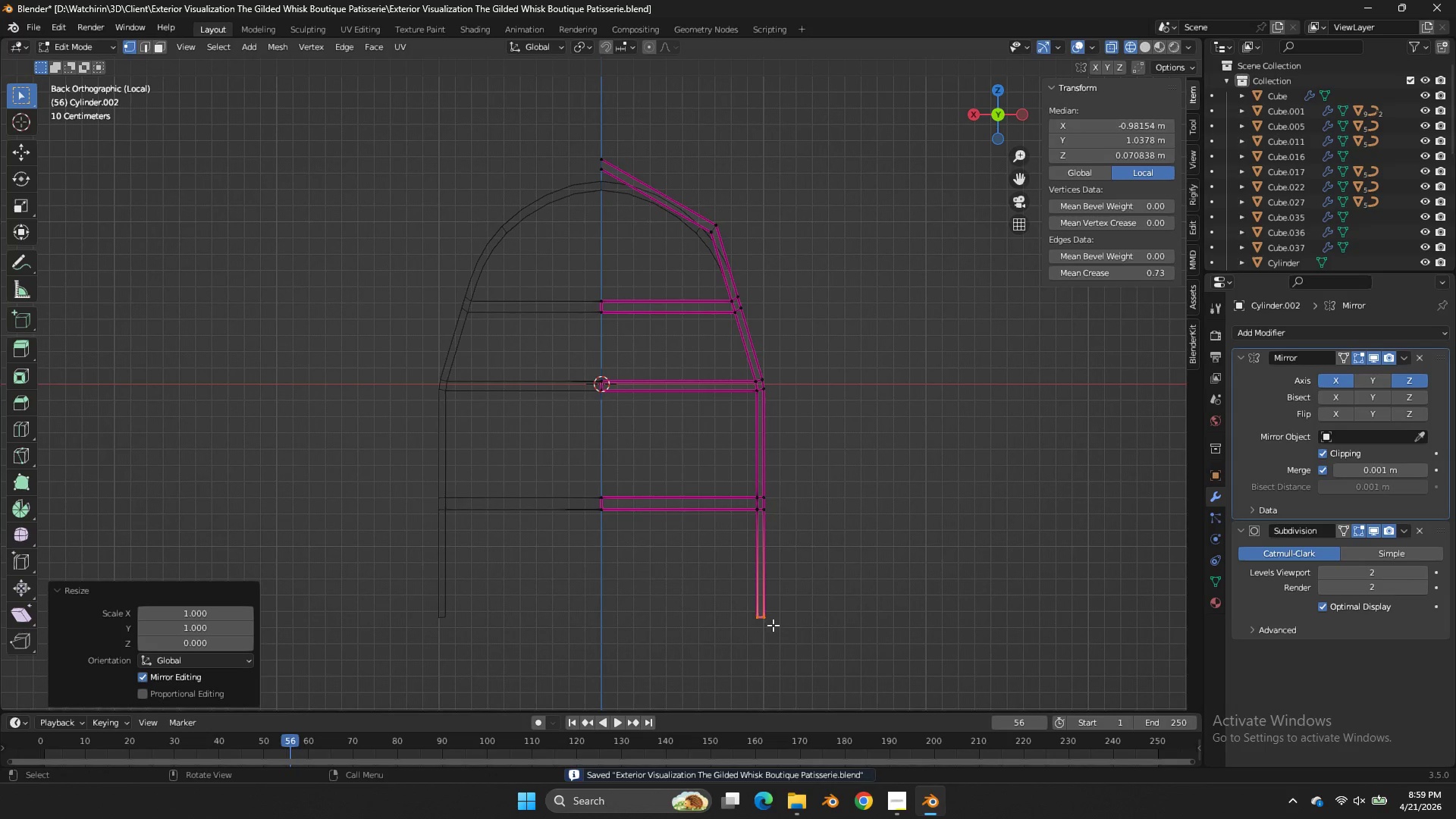 
key(Z)
 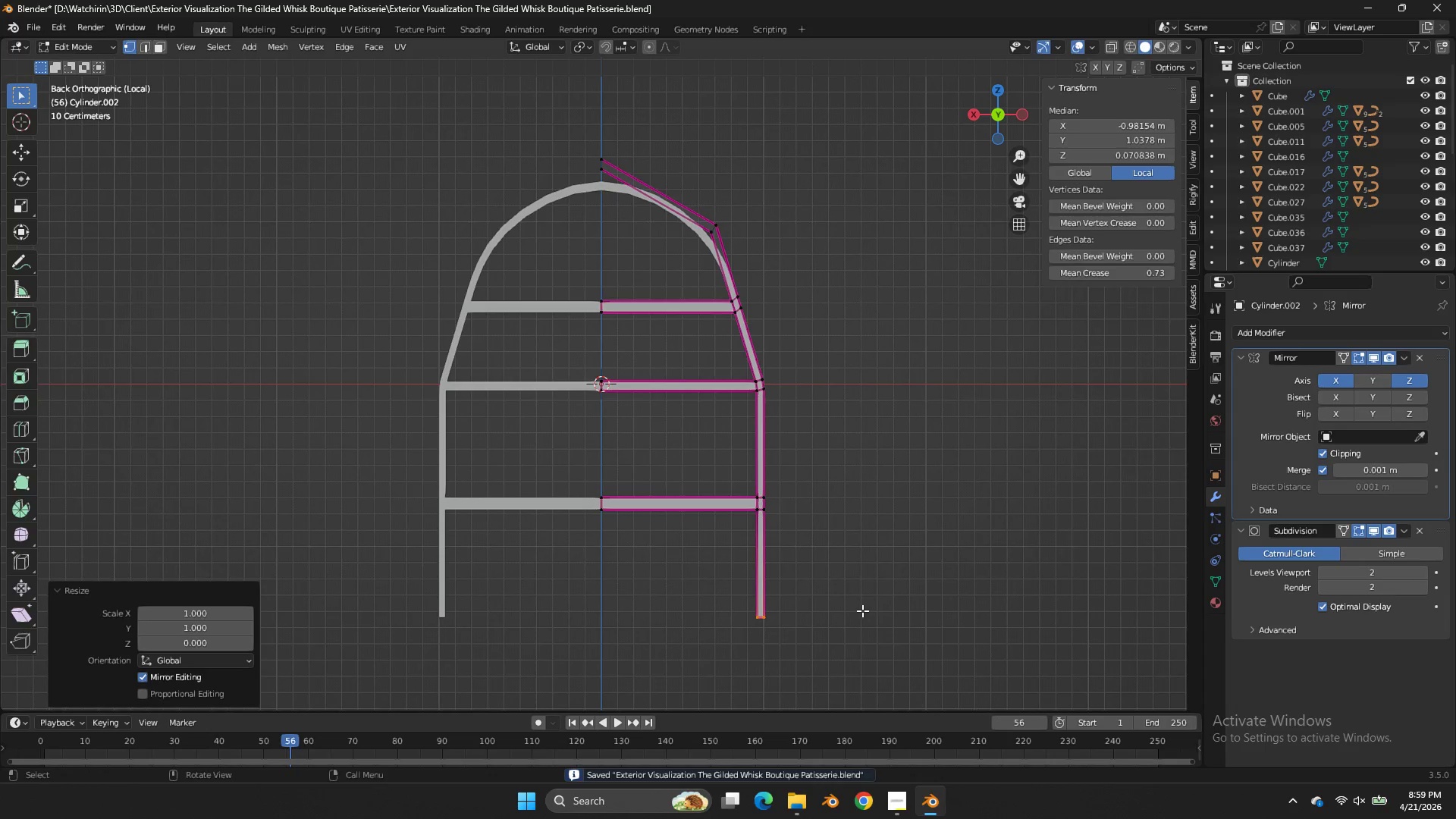 
key(Tab)
 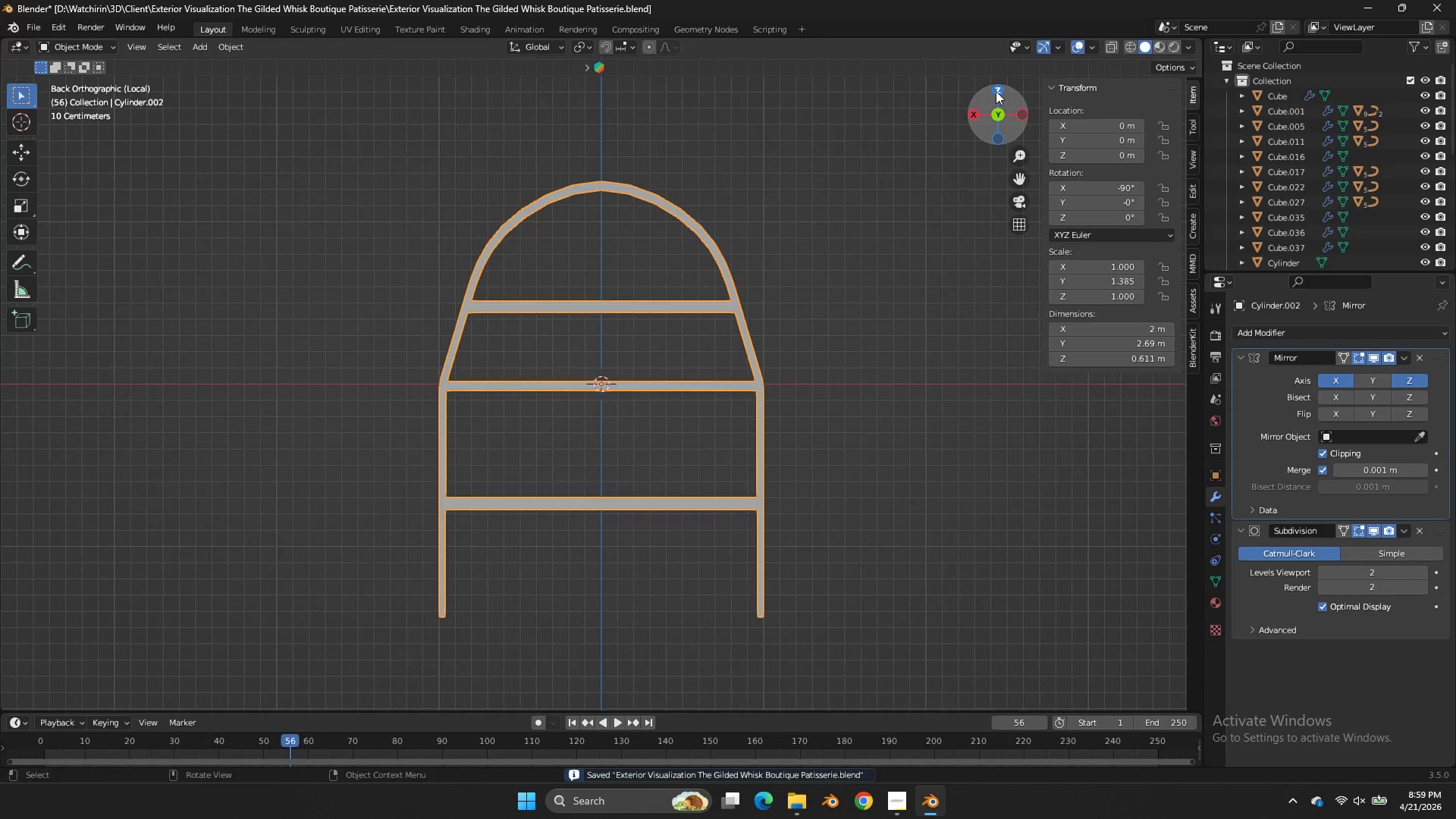 
left_click_drag(start_coordinate=[1001, 88], to_coordinate=[977, 135])
 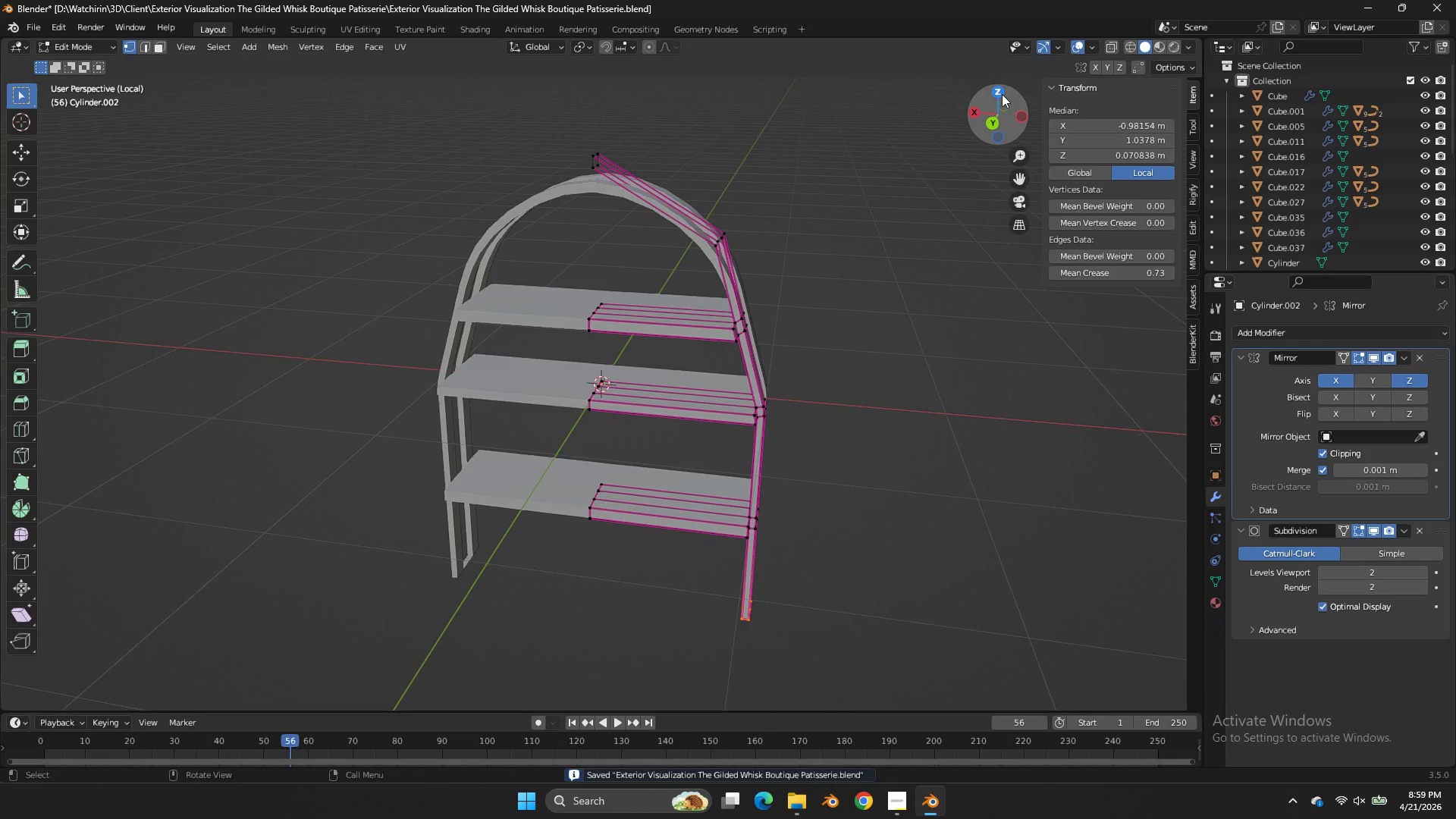 
key(Tab)
 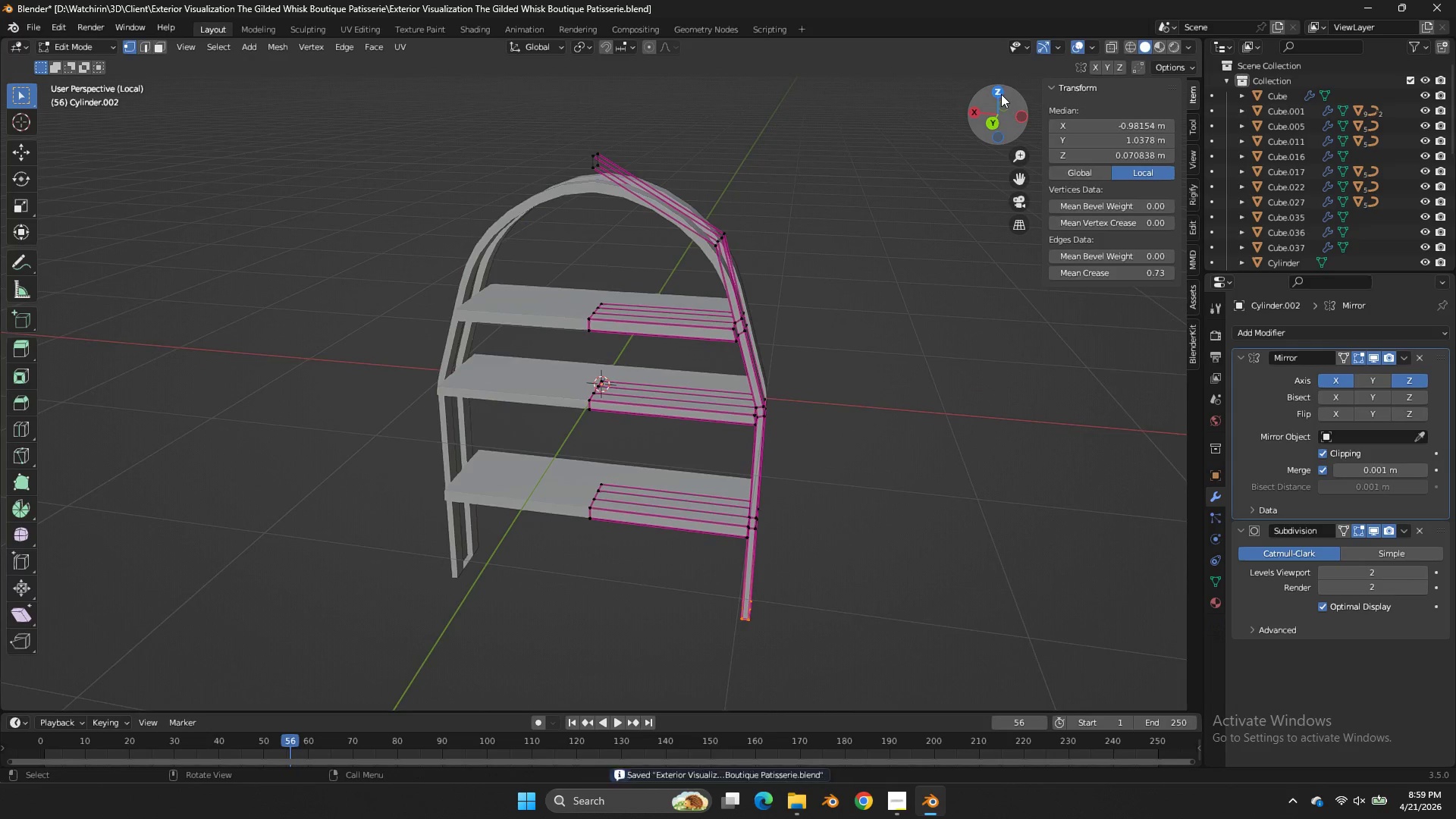 
left_click_drag(start_coordinate=[1002, 94], to_coordinate=[976, 72])
 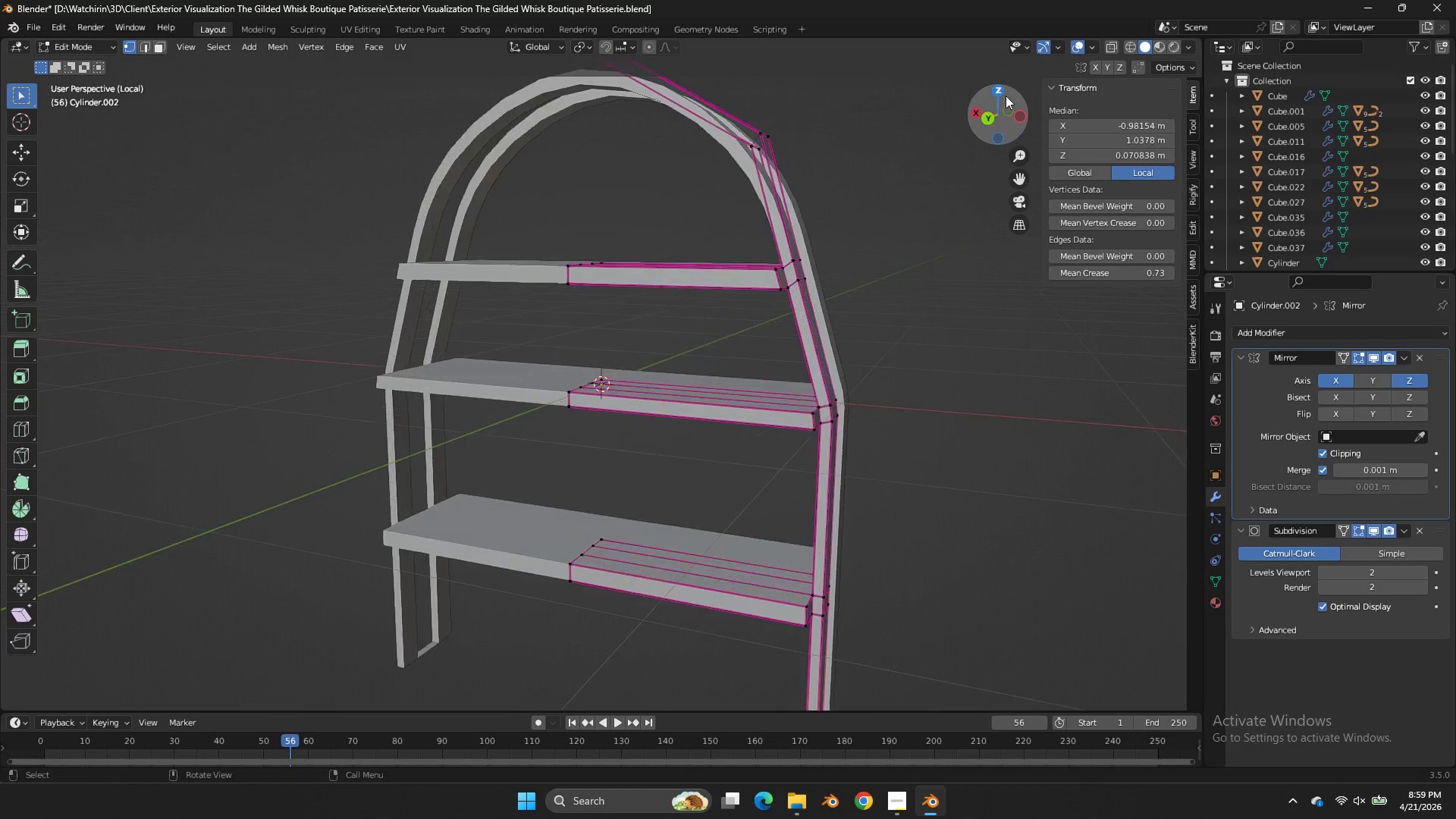 
left_click_drag(start_coordinate=[1005, 96], to_coordinate=[951, 108])
 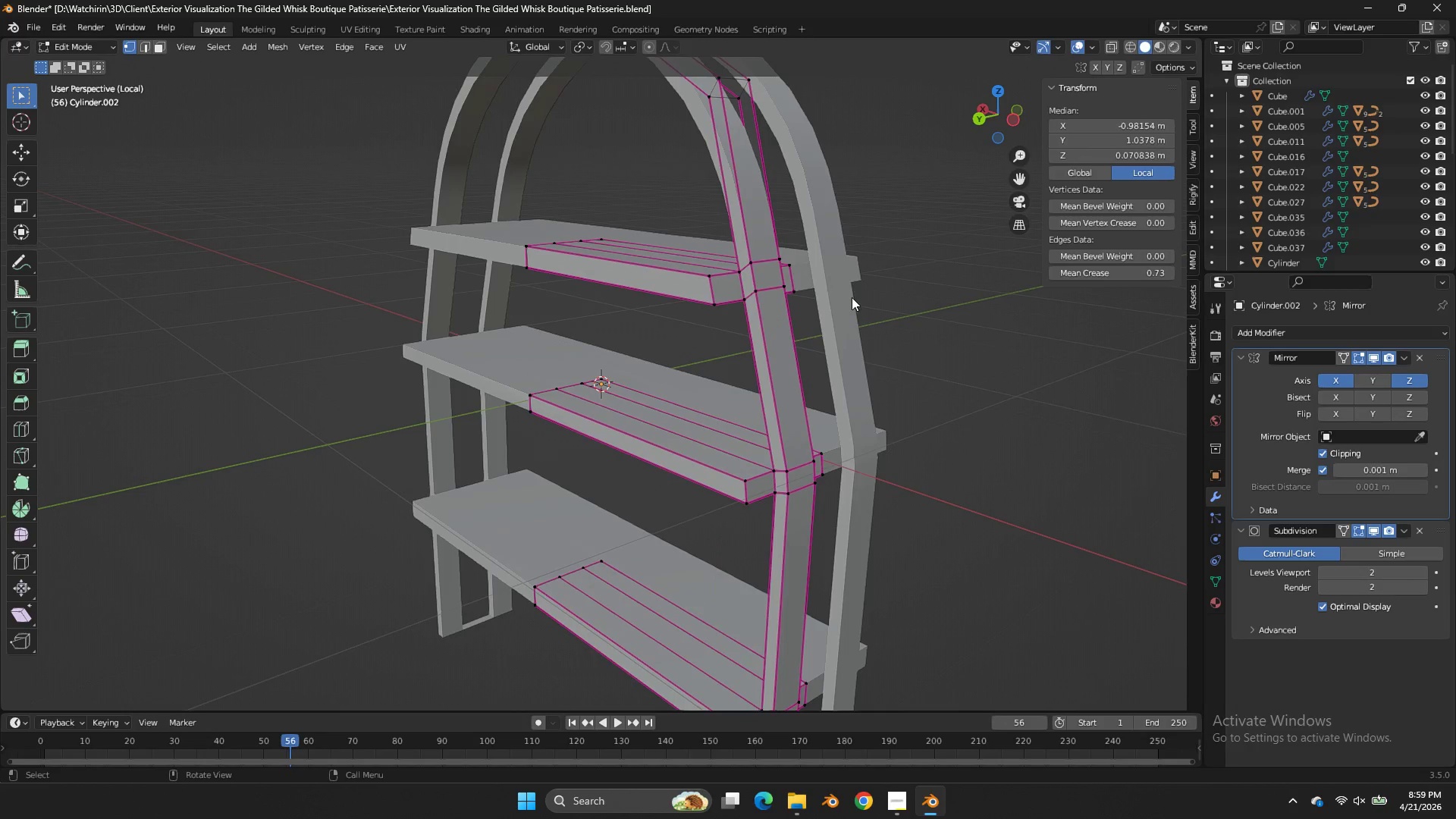 
scroll: coordinate [1006, 96], scroll_direction: up, amount: 2.0
 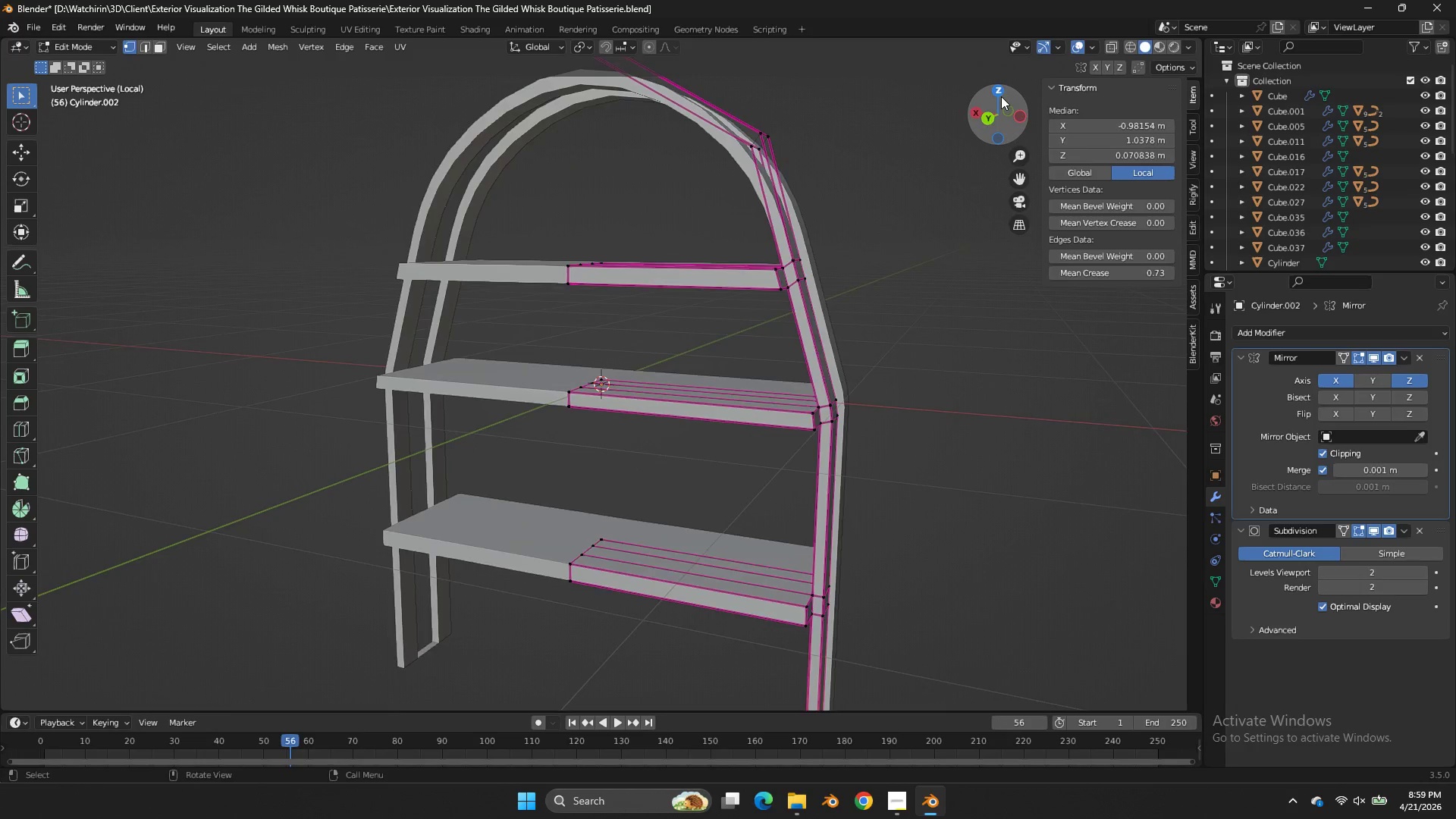 
hold_key(key=AltLeft, duration=2.41)
 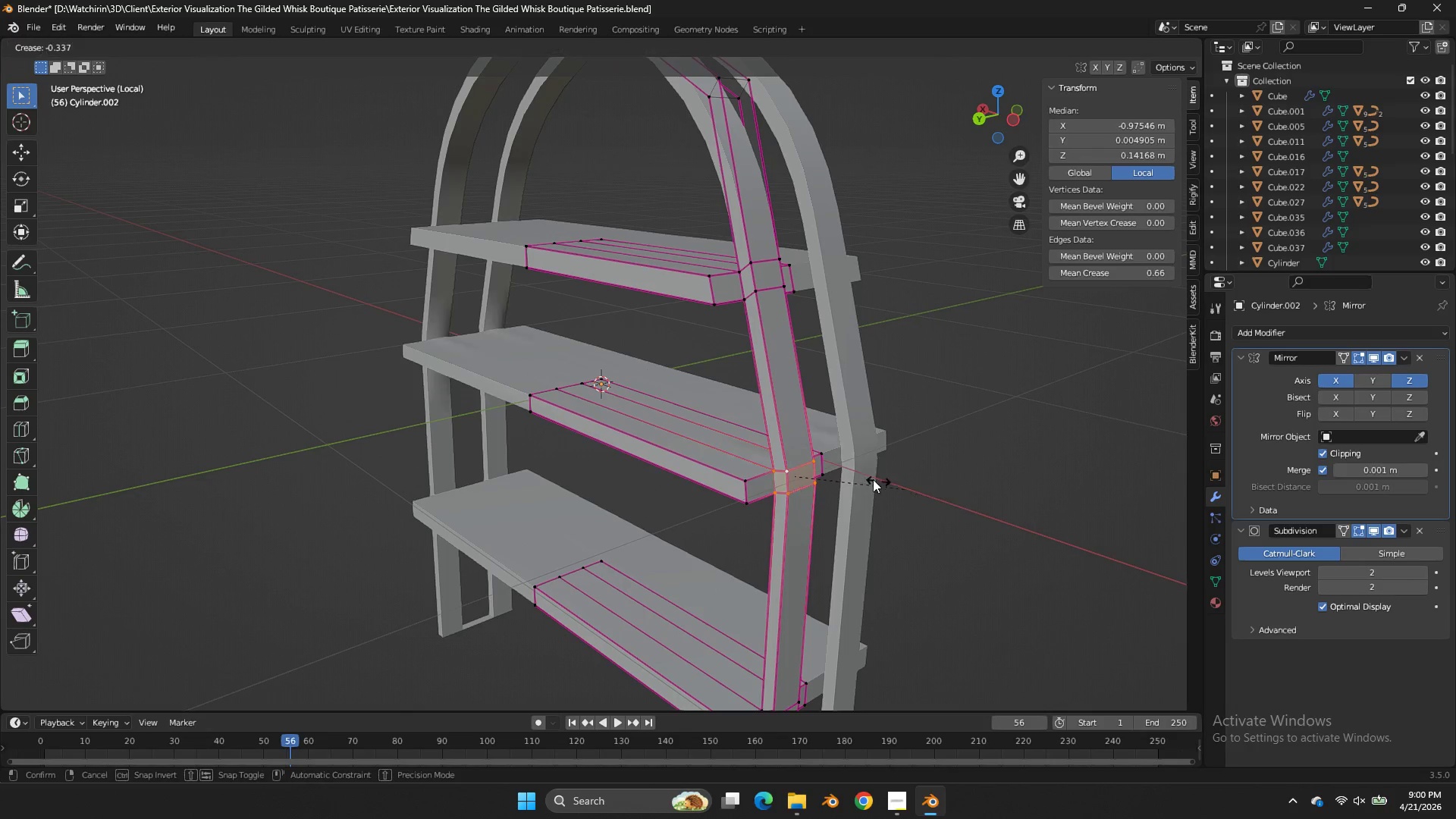 
scroll: coordinate [852, 297], scroll_direction: up, amount: 1.0
 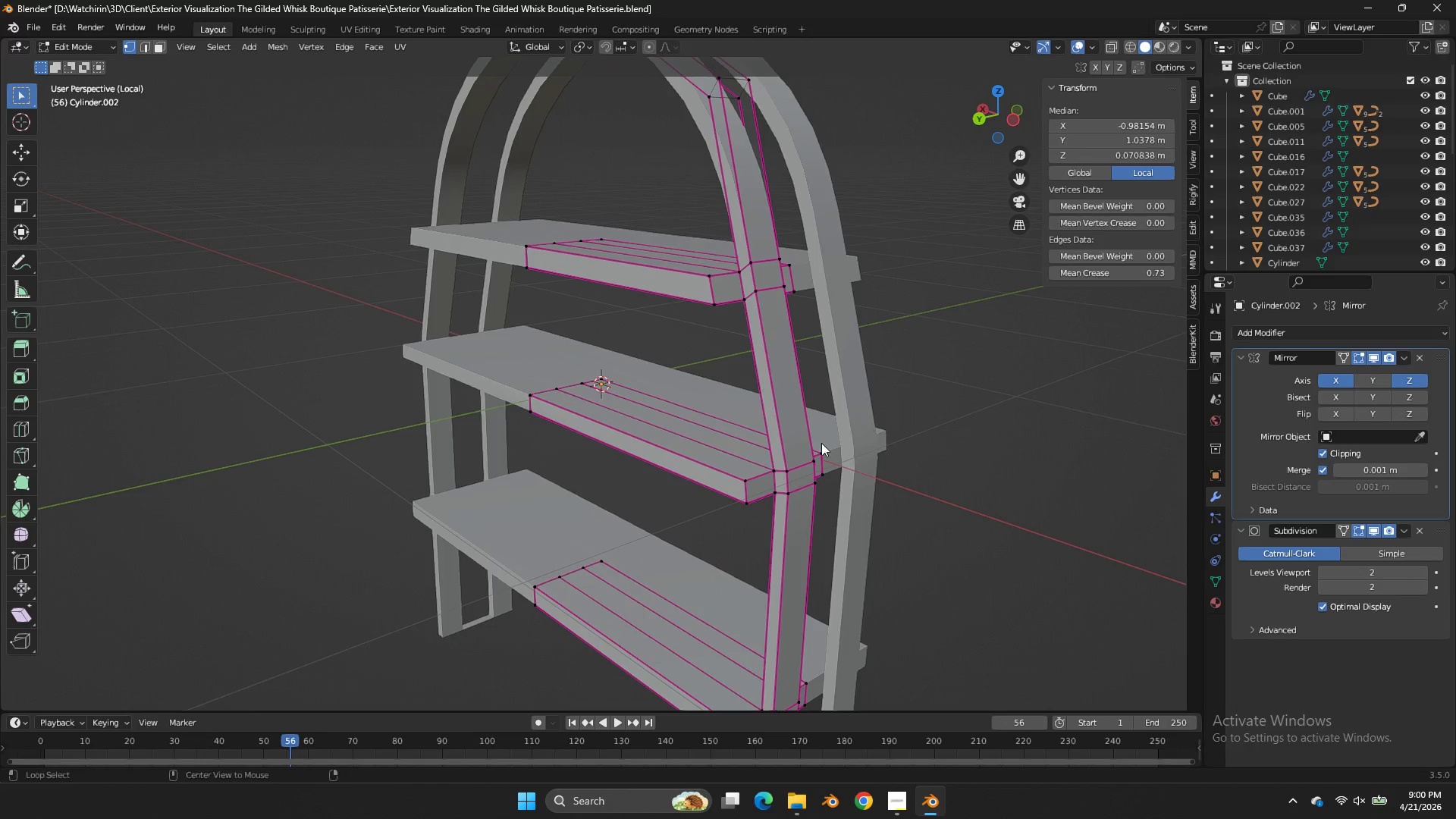 
left_click([804, 466])
 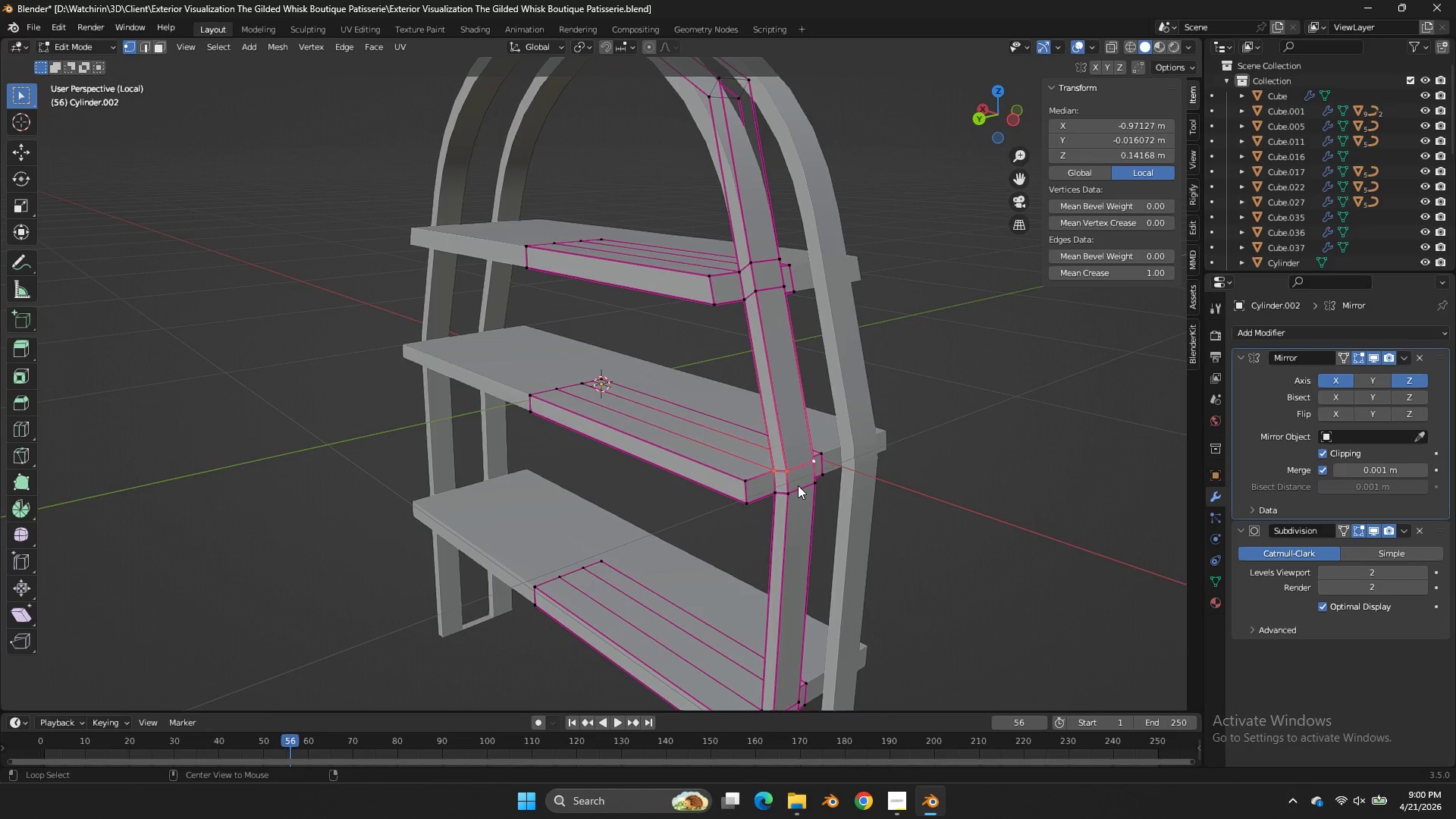 
left_click([798, 485])
 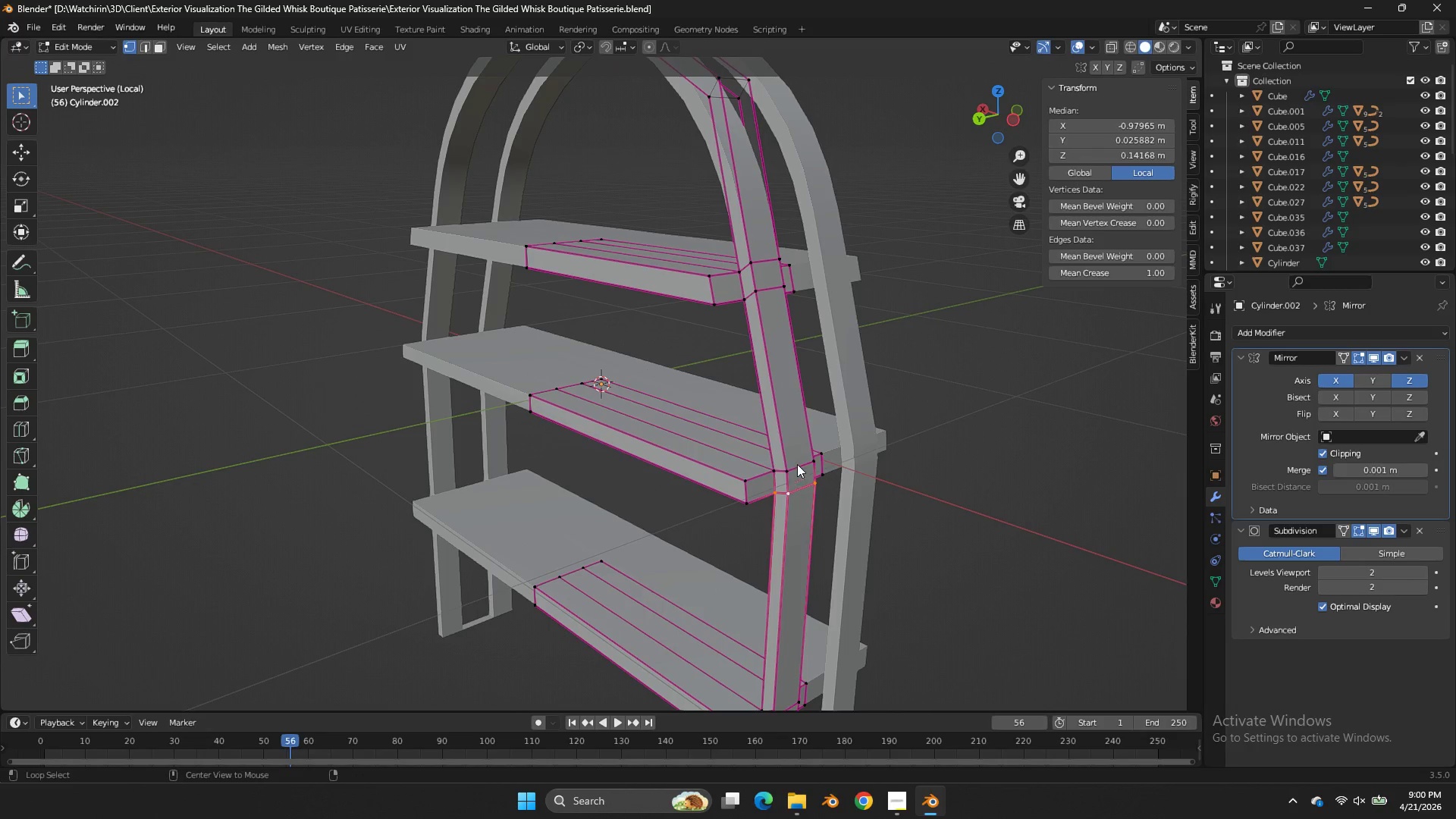 
left_click([797, 463])
 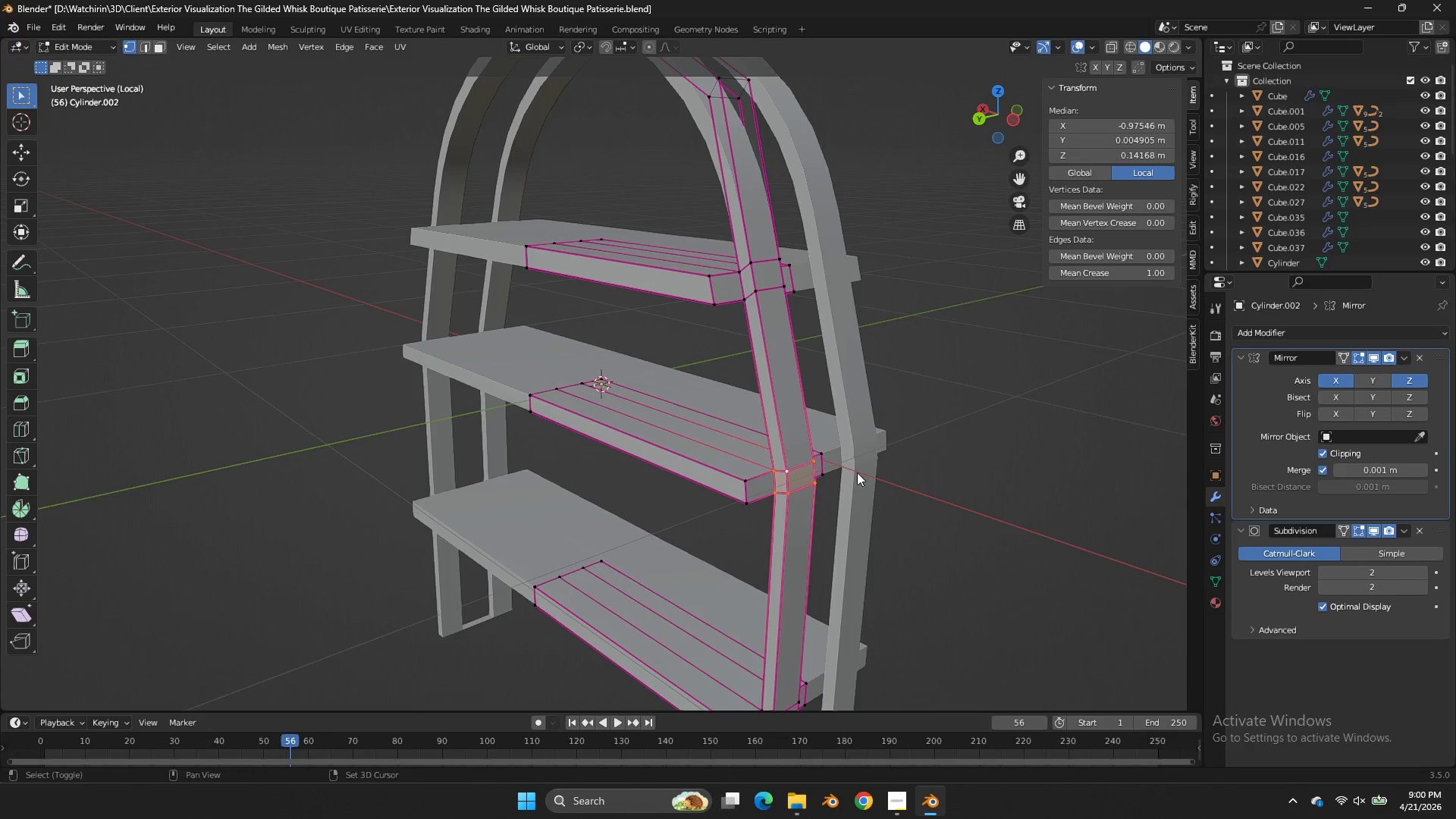 
key(Shift+E)
 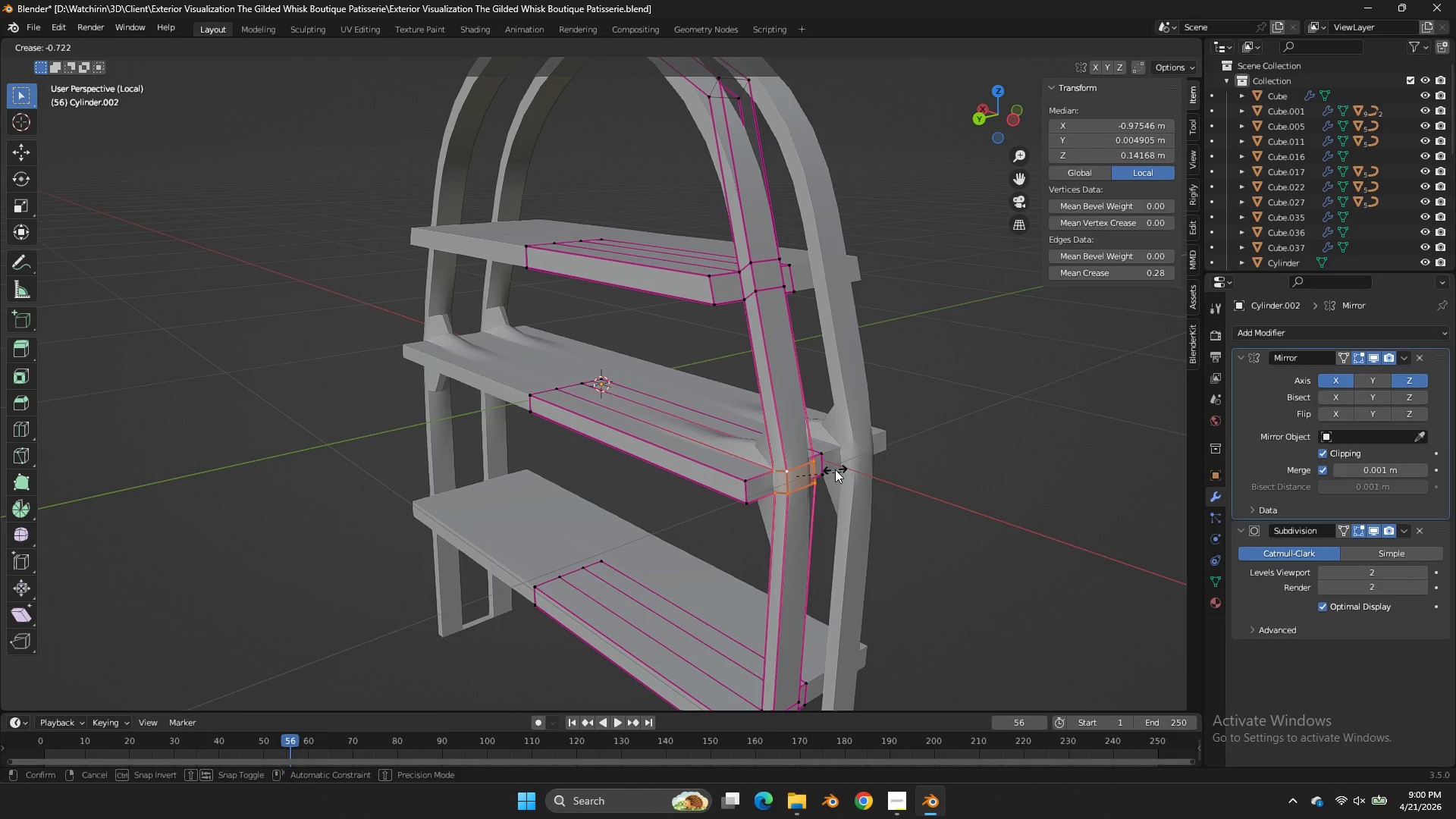 
left_click([835, 469])
 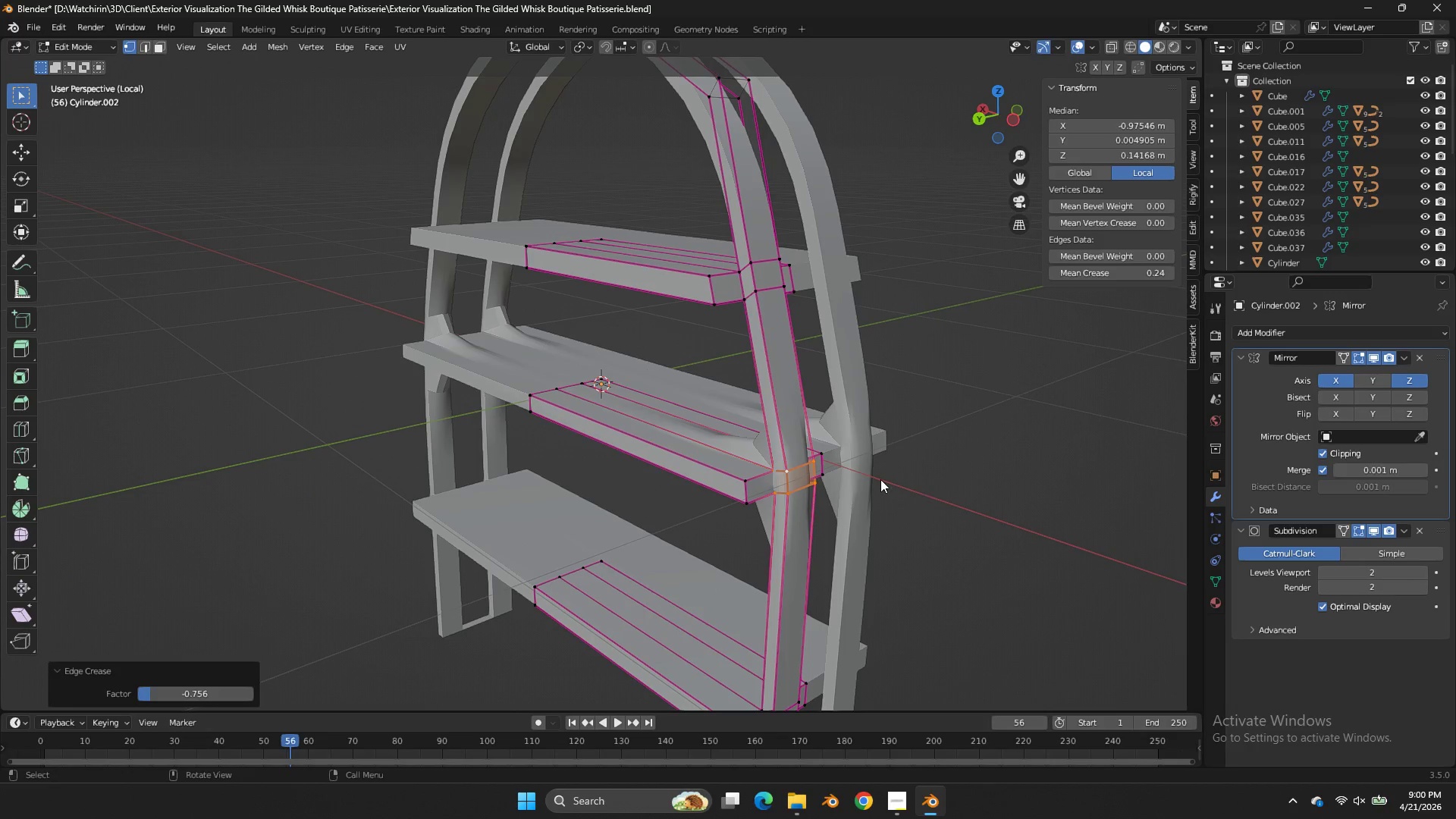 
key(Shift+E)
 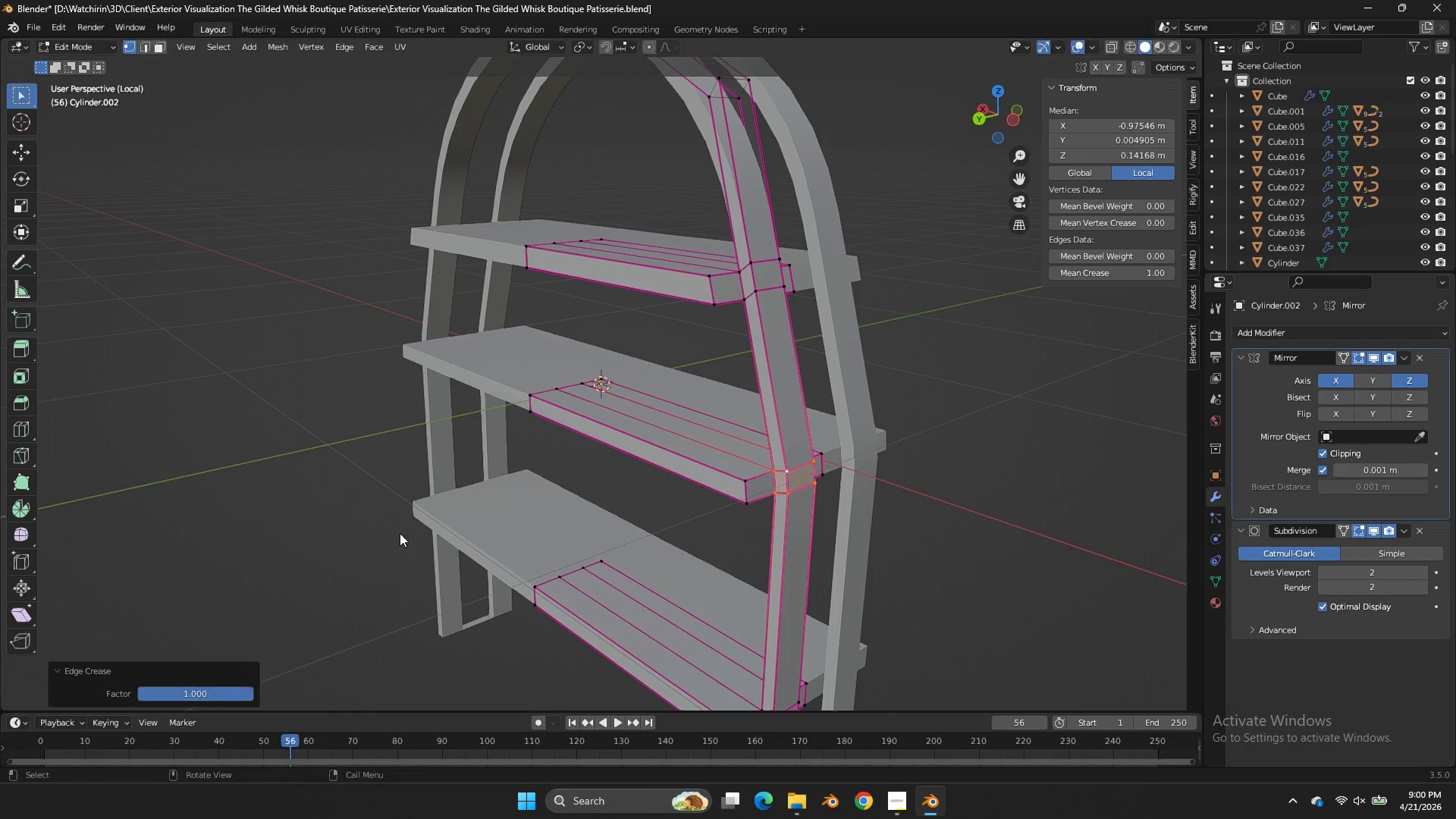 
left_click([400, 533])
 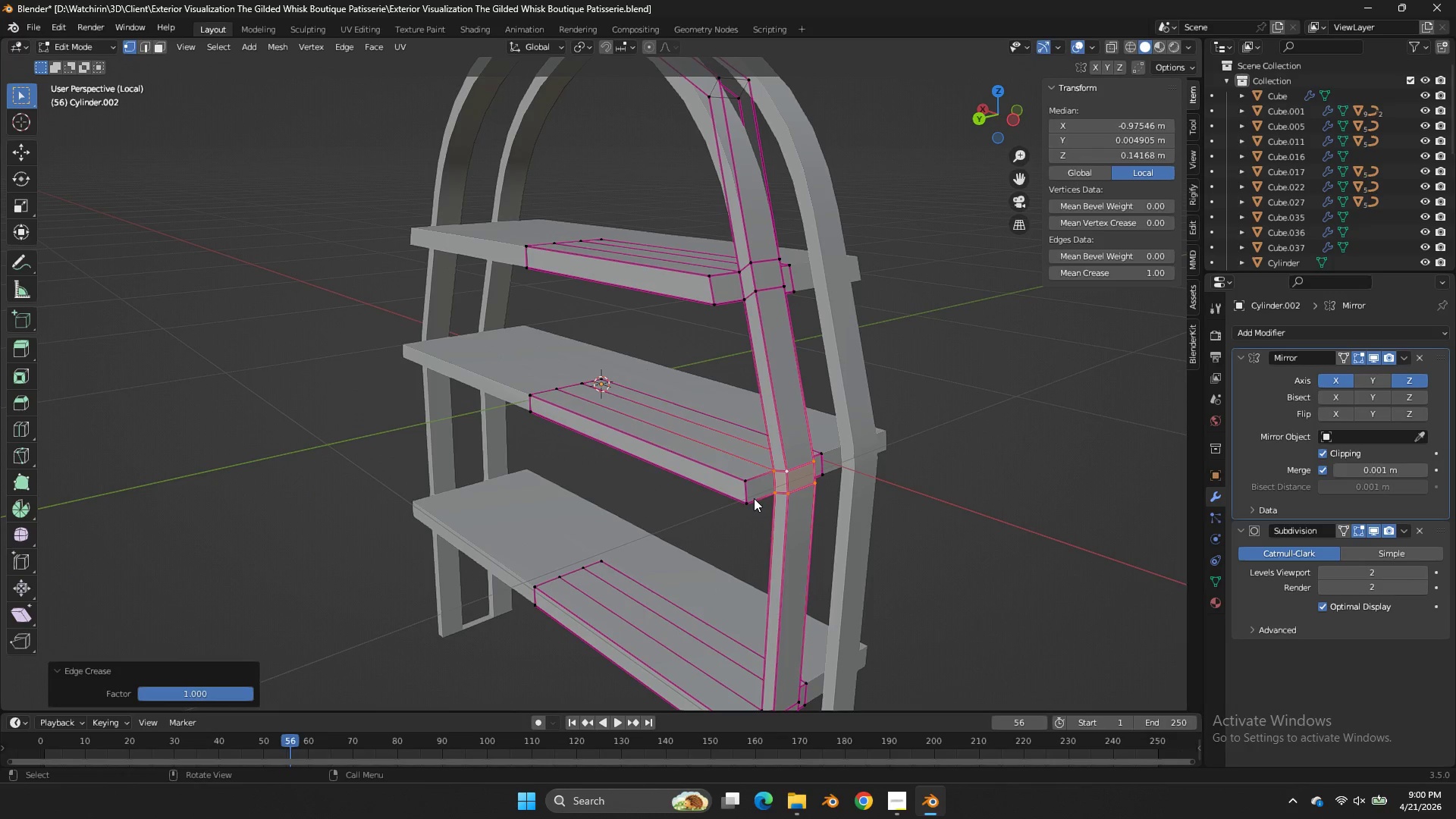 
hold_key(key=AltLeft, duration=0.53)
left_click([803, 473])
 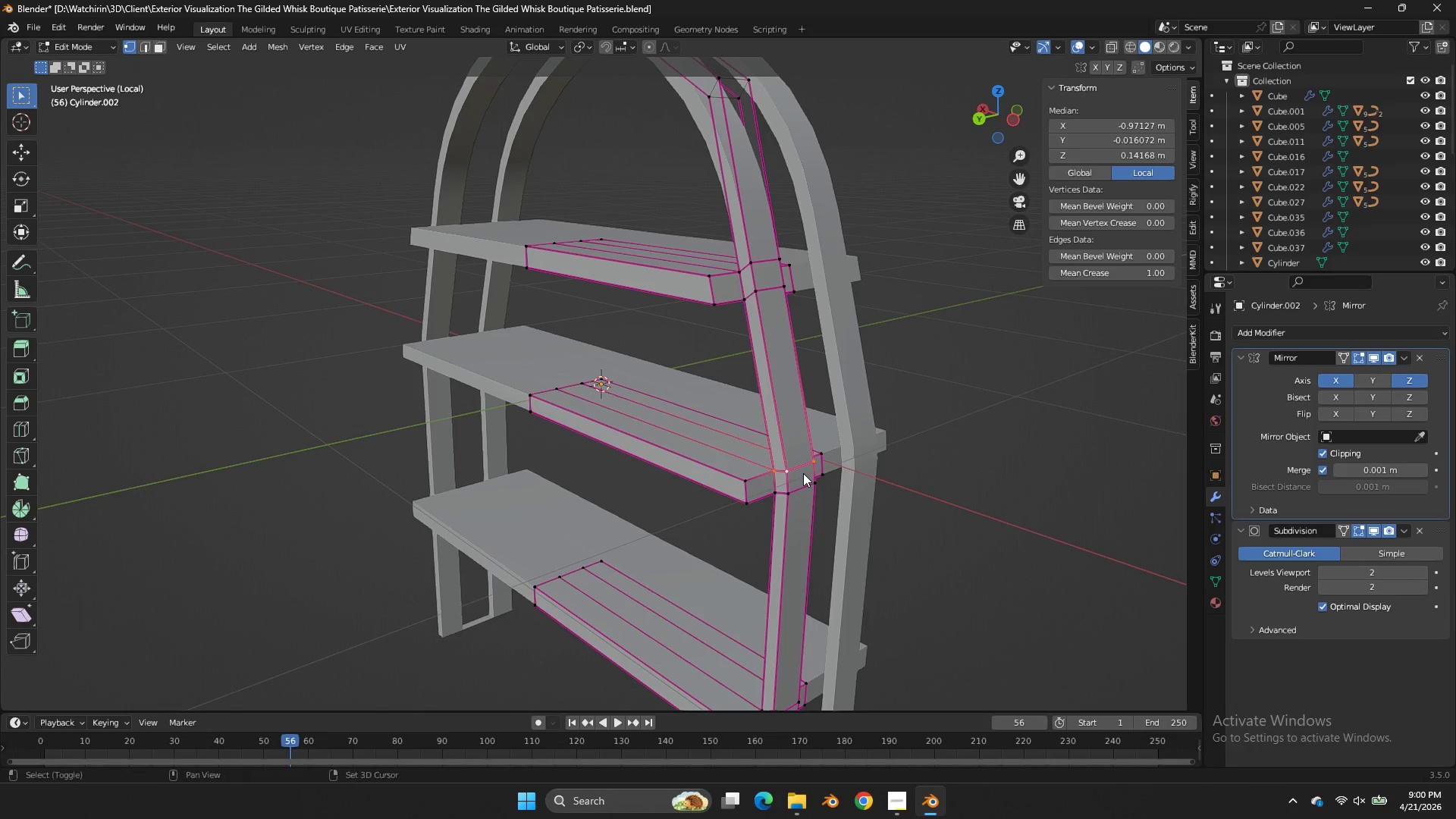 
key(Shift+E)
 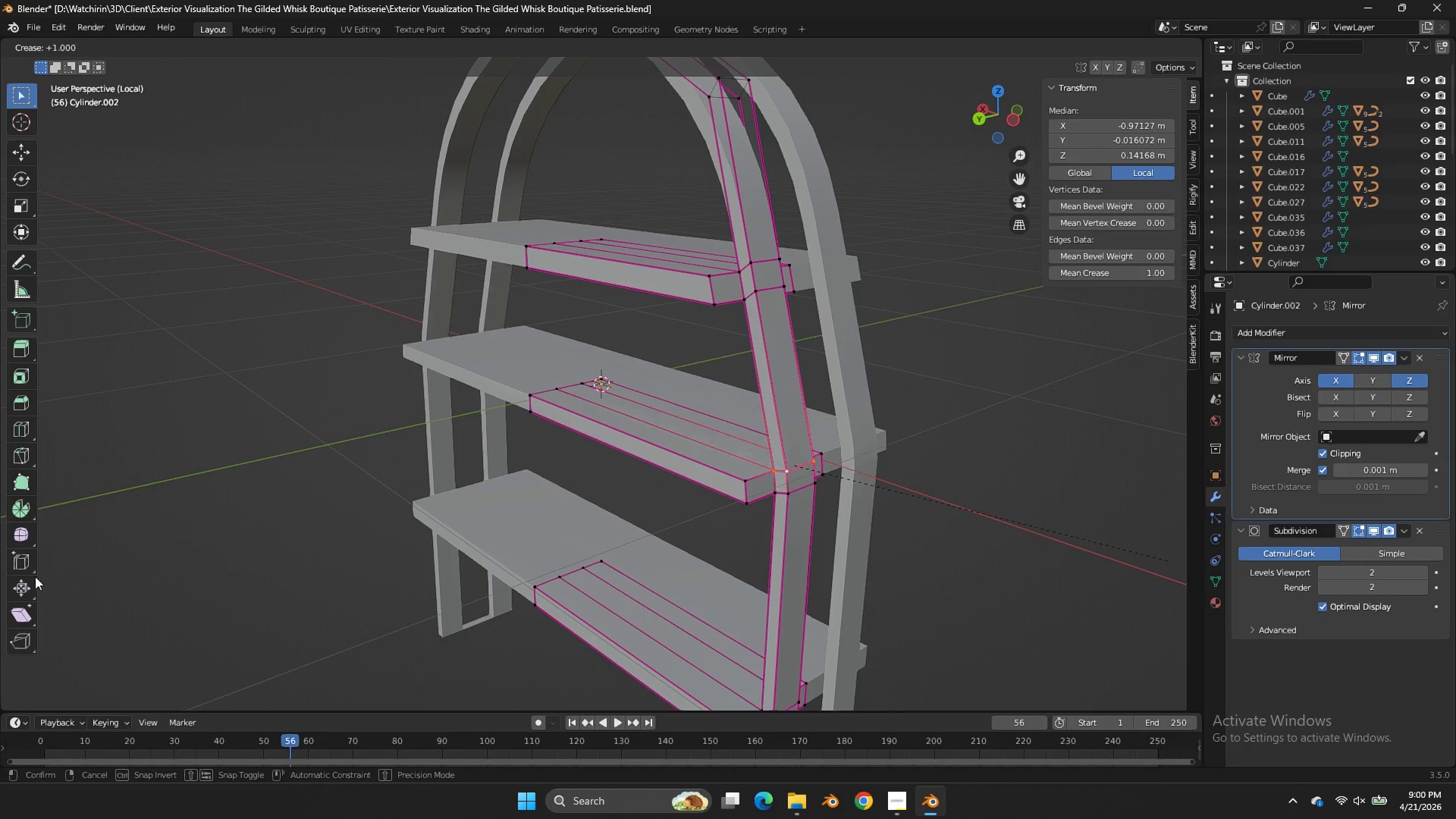 
left_click([123, 588])
 